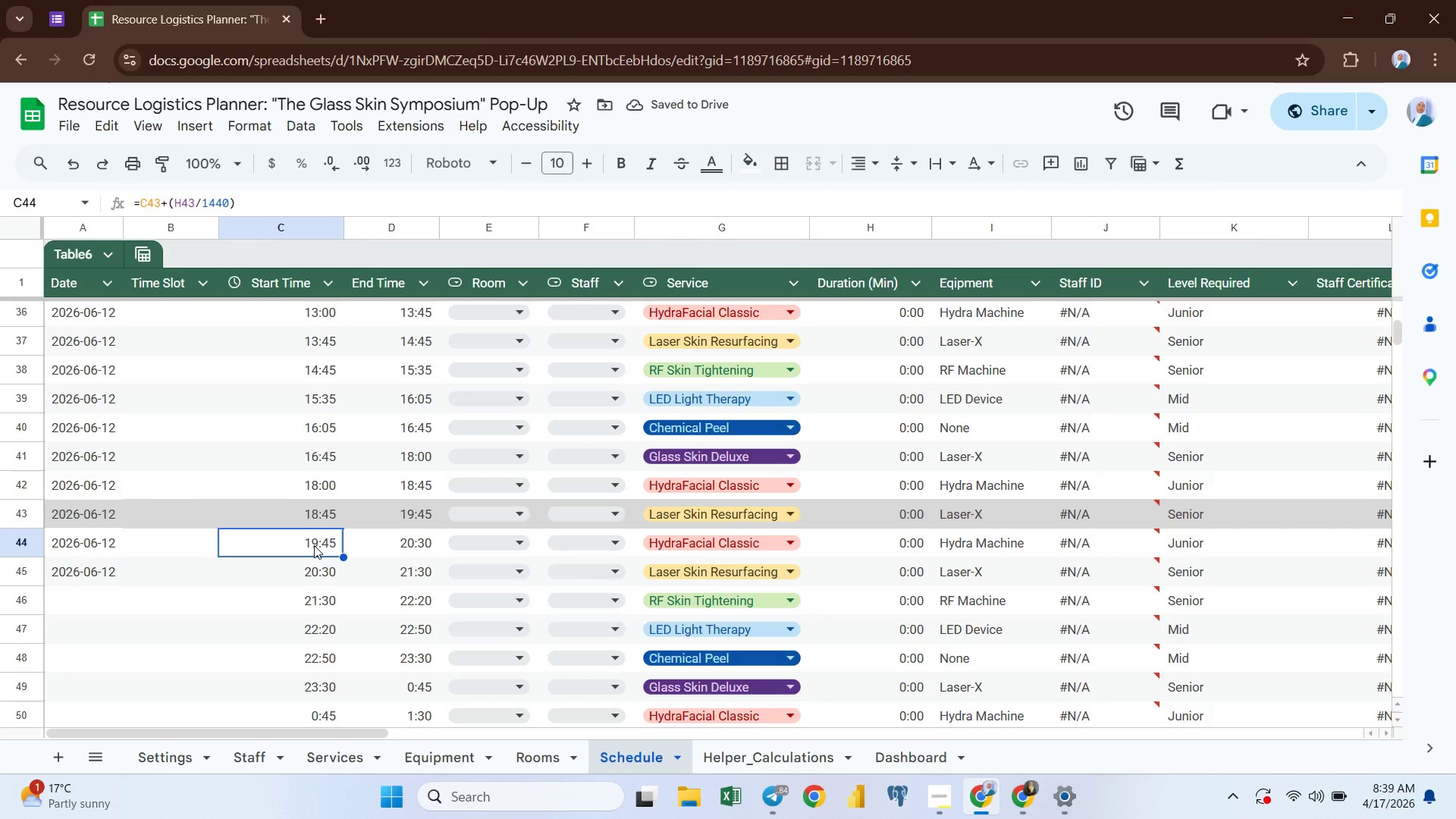 
key(Control+V)
 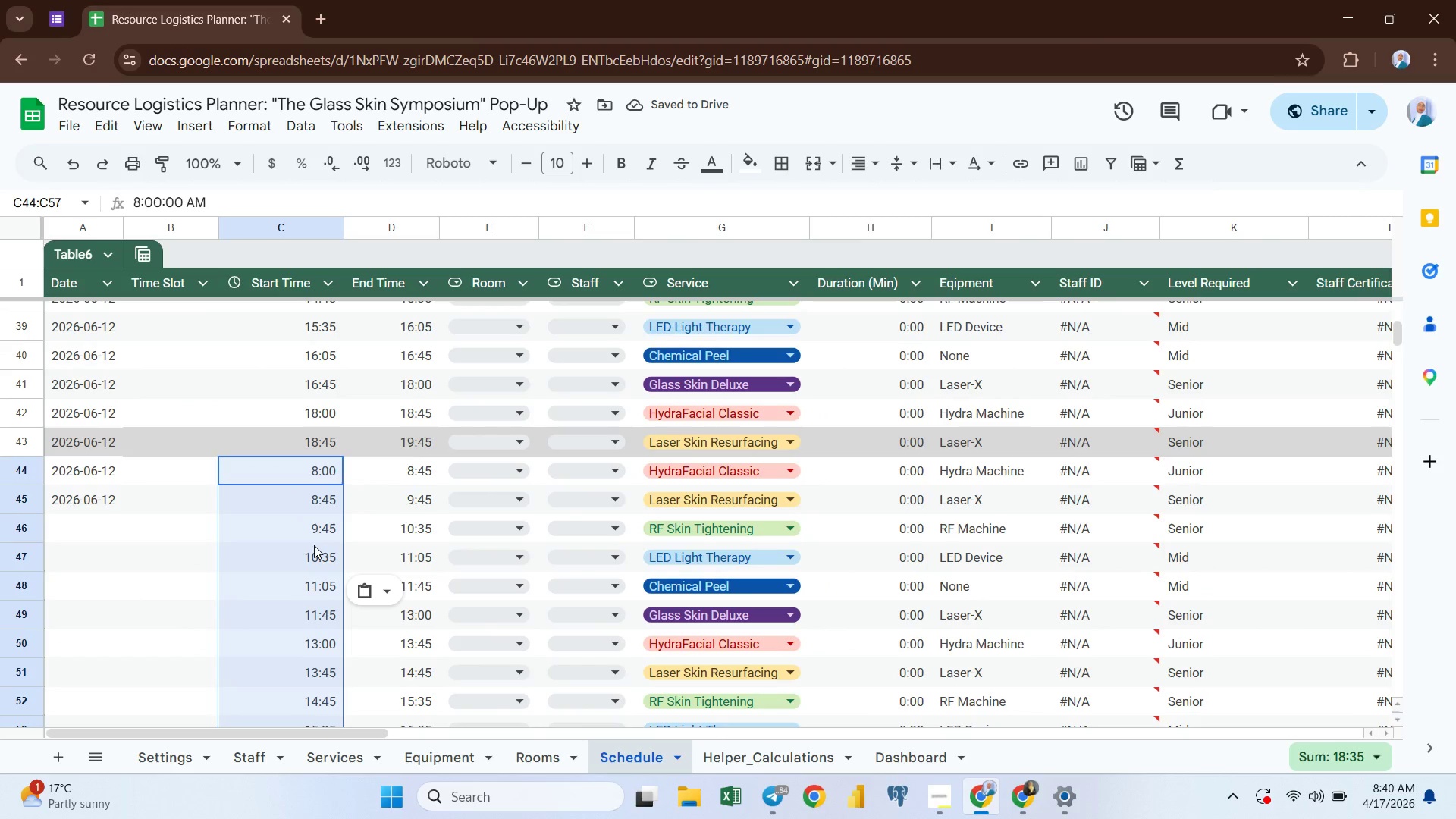 
wait(6.25)
 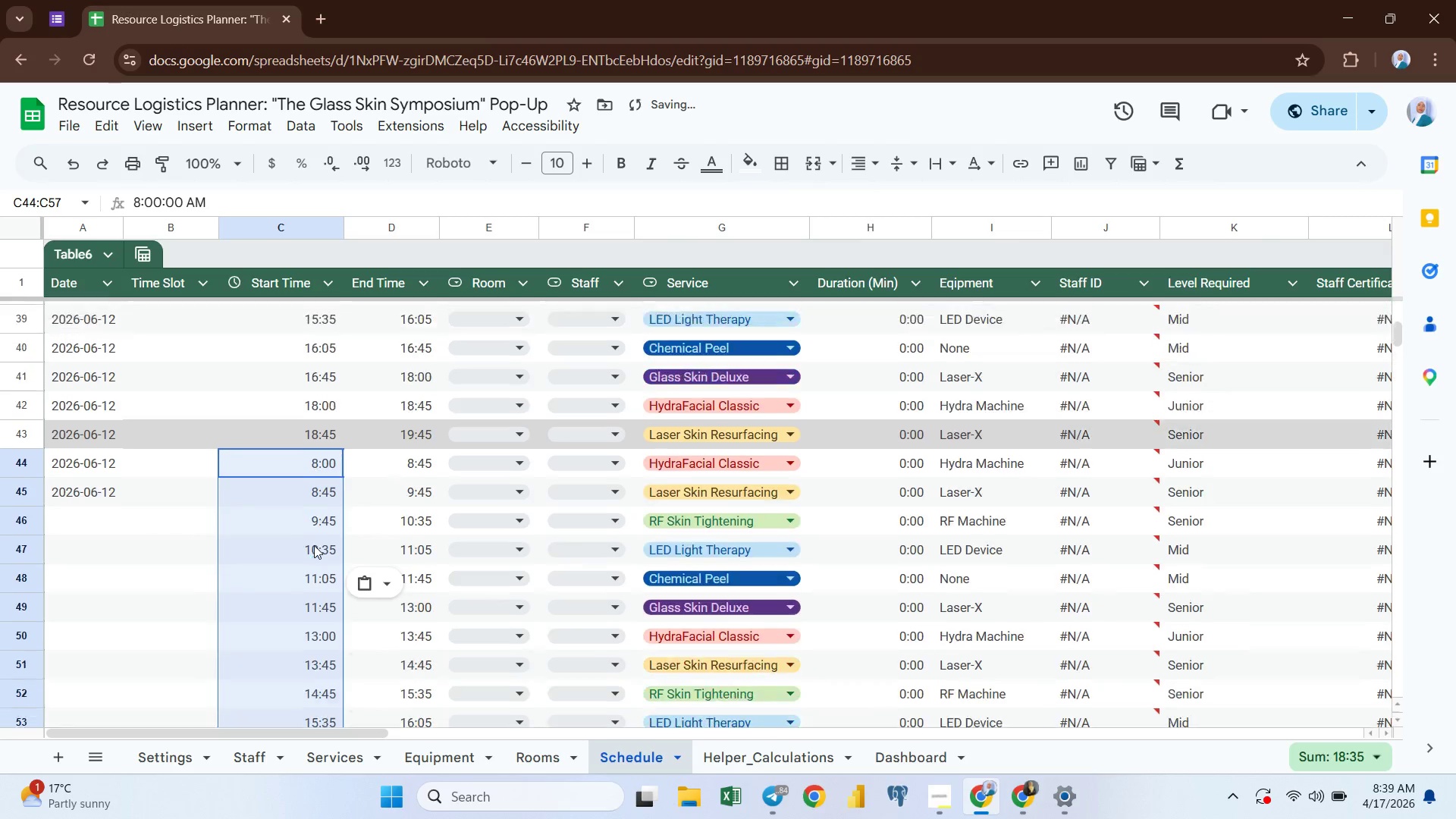 
double_click([106, 472])
 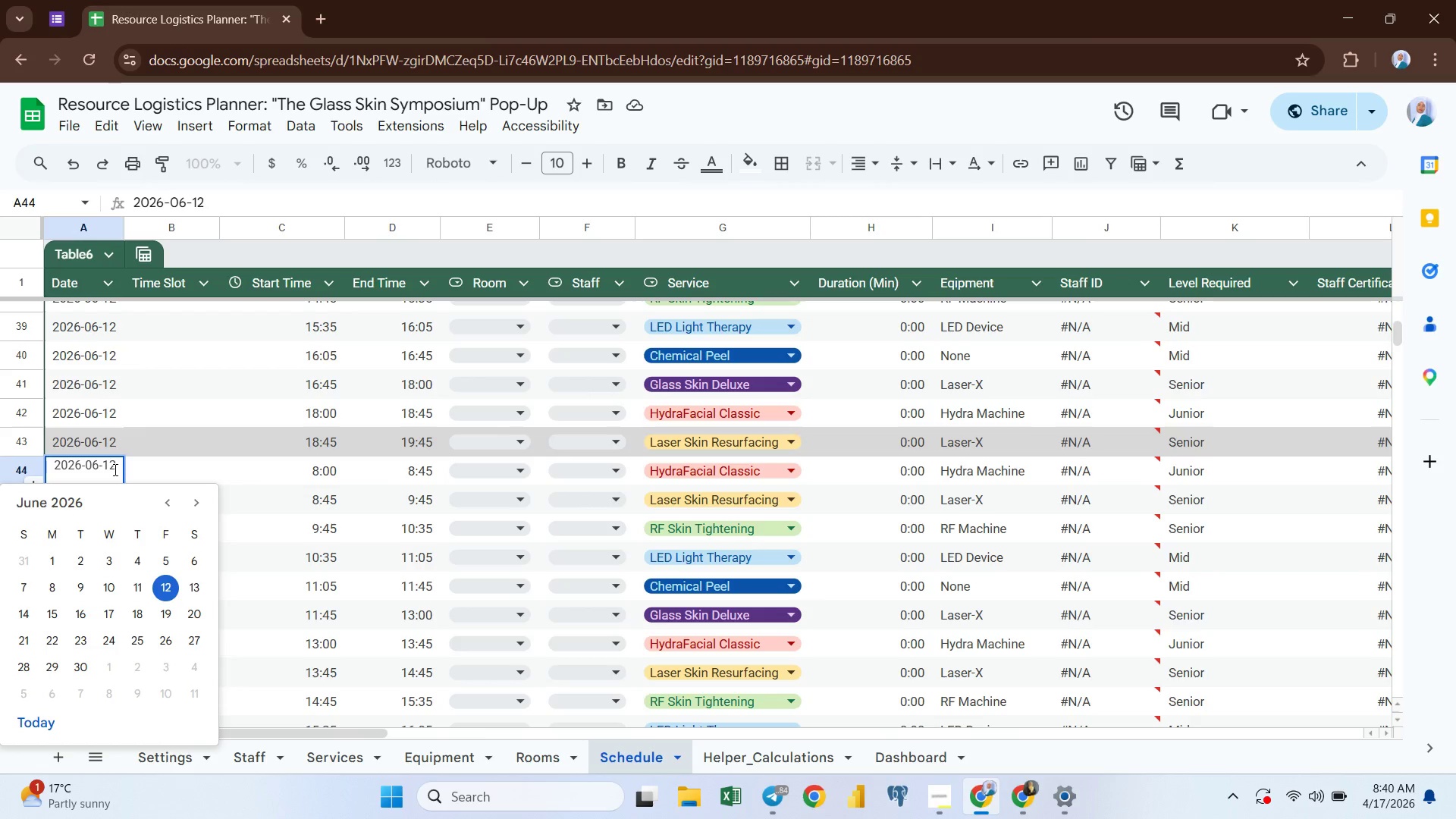 
key(Backspace)
 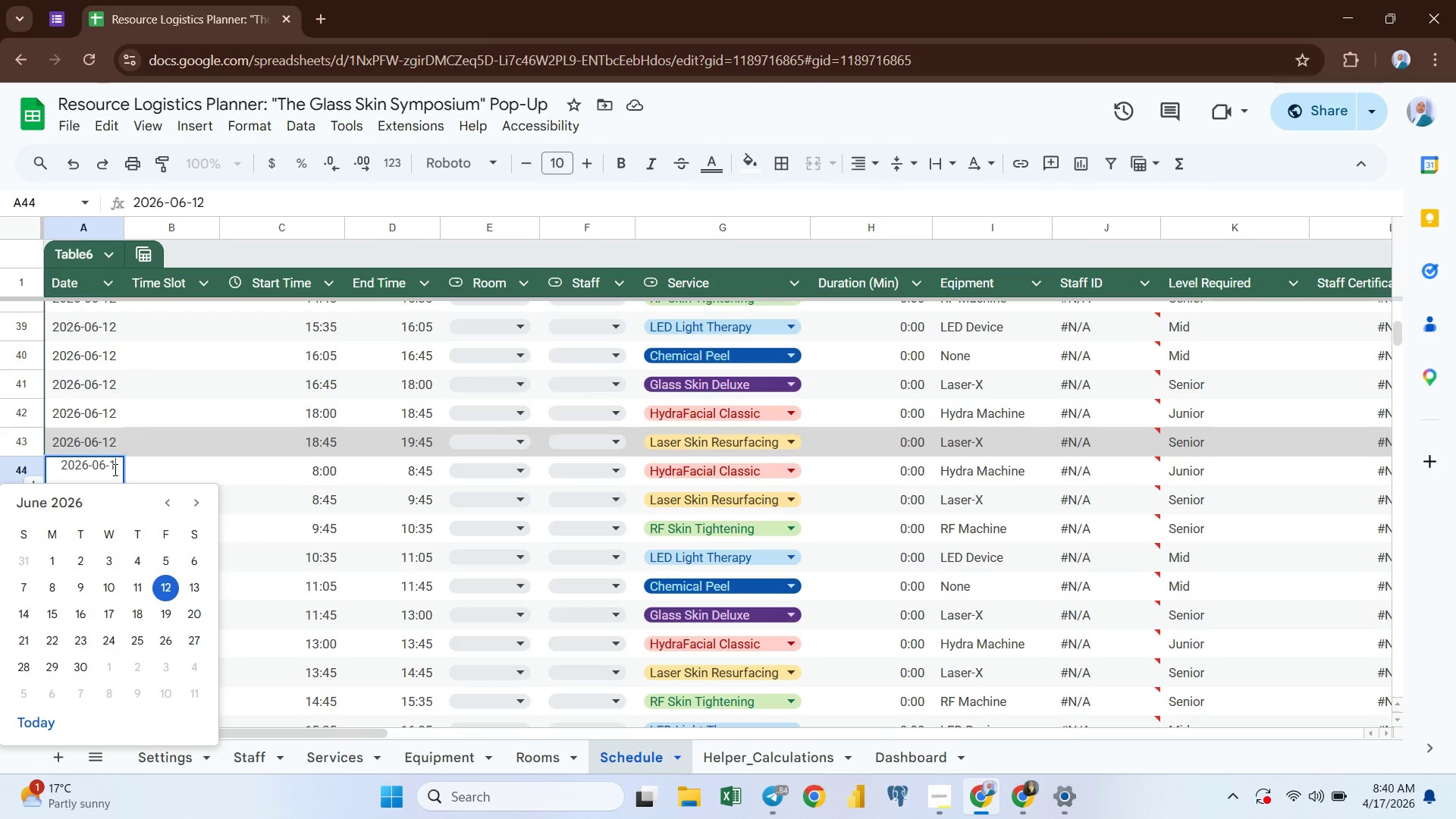 
key(3)
 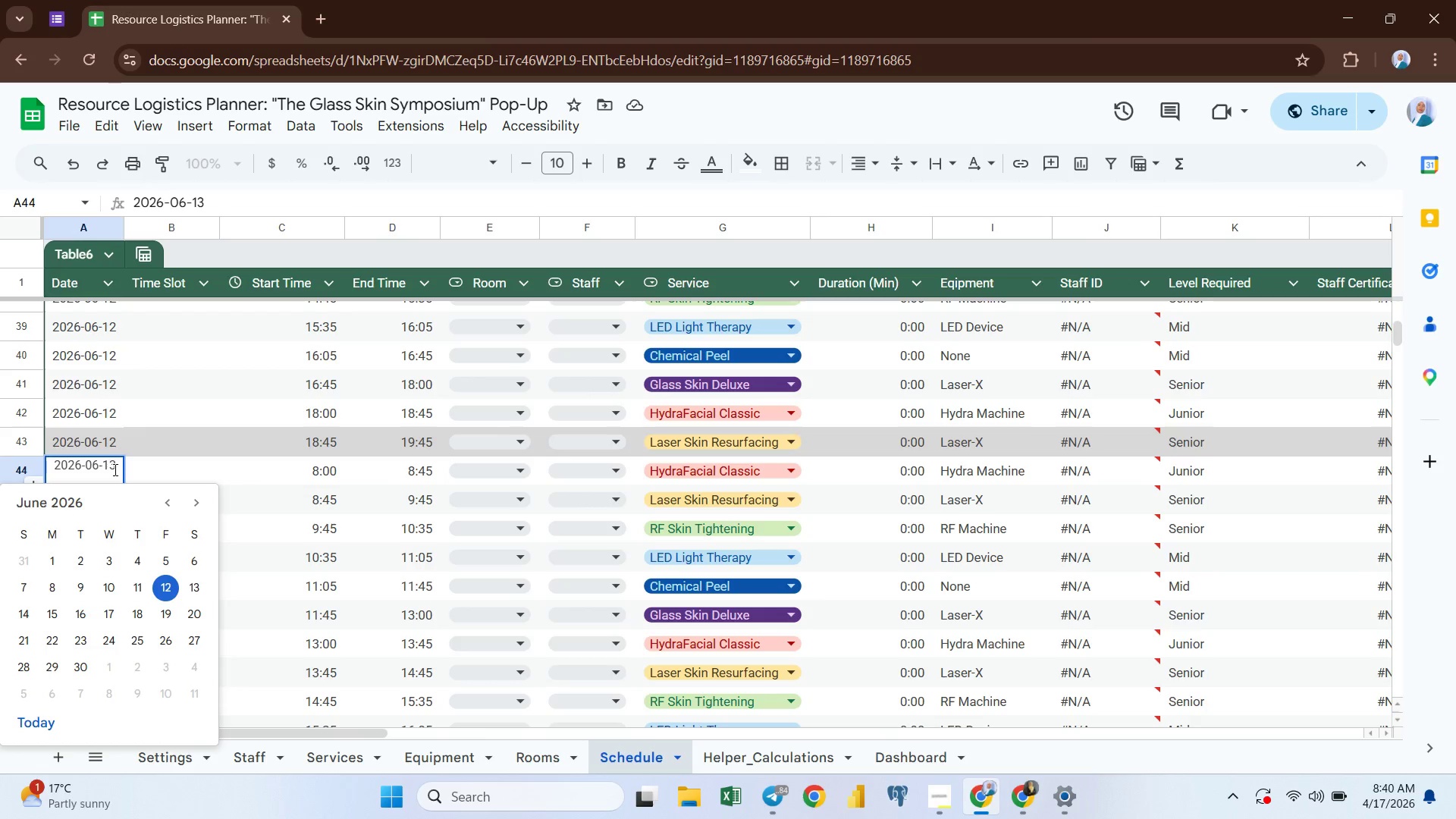 
key(Enter)
 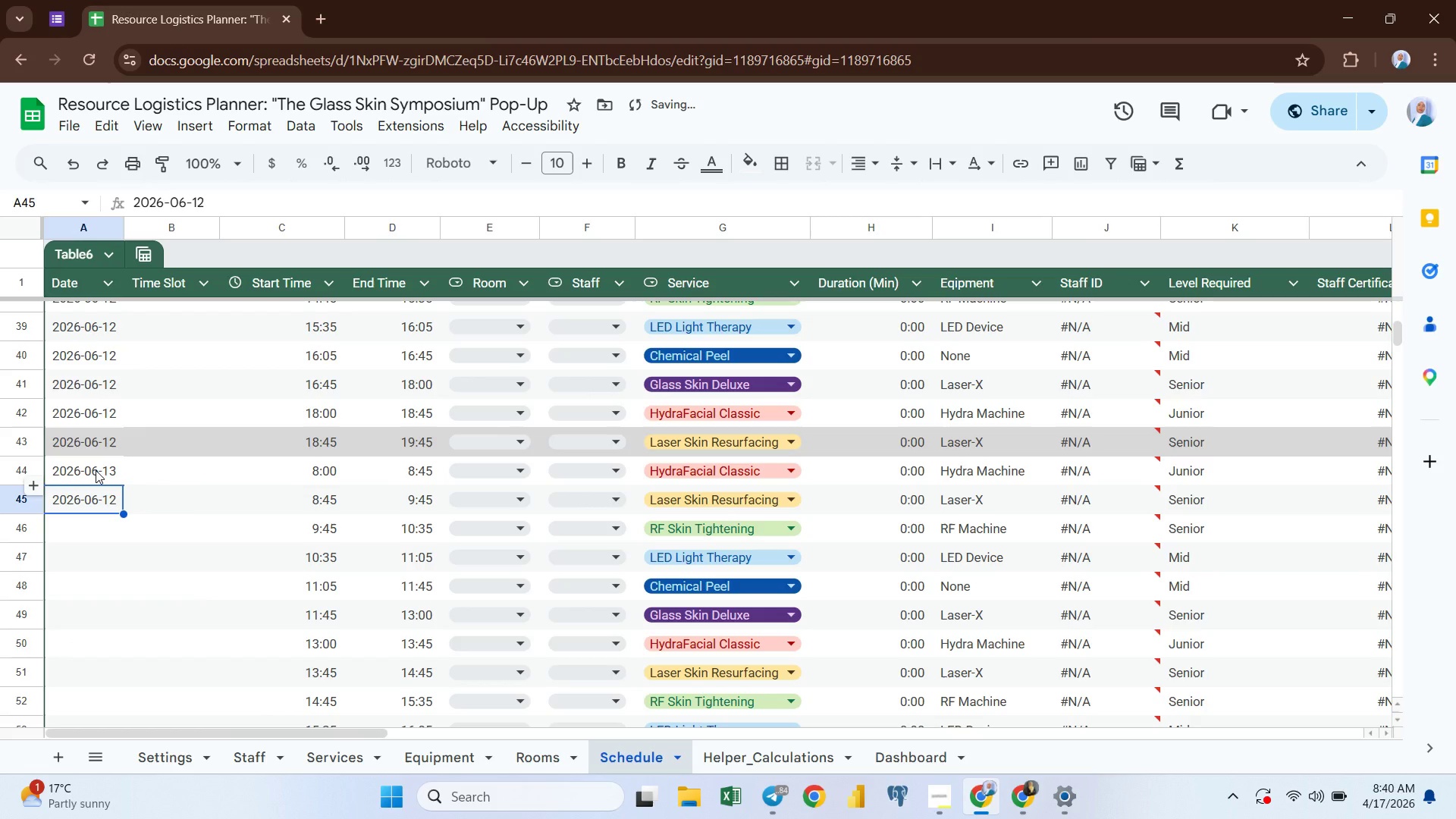 
left_click([96, 470])
 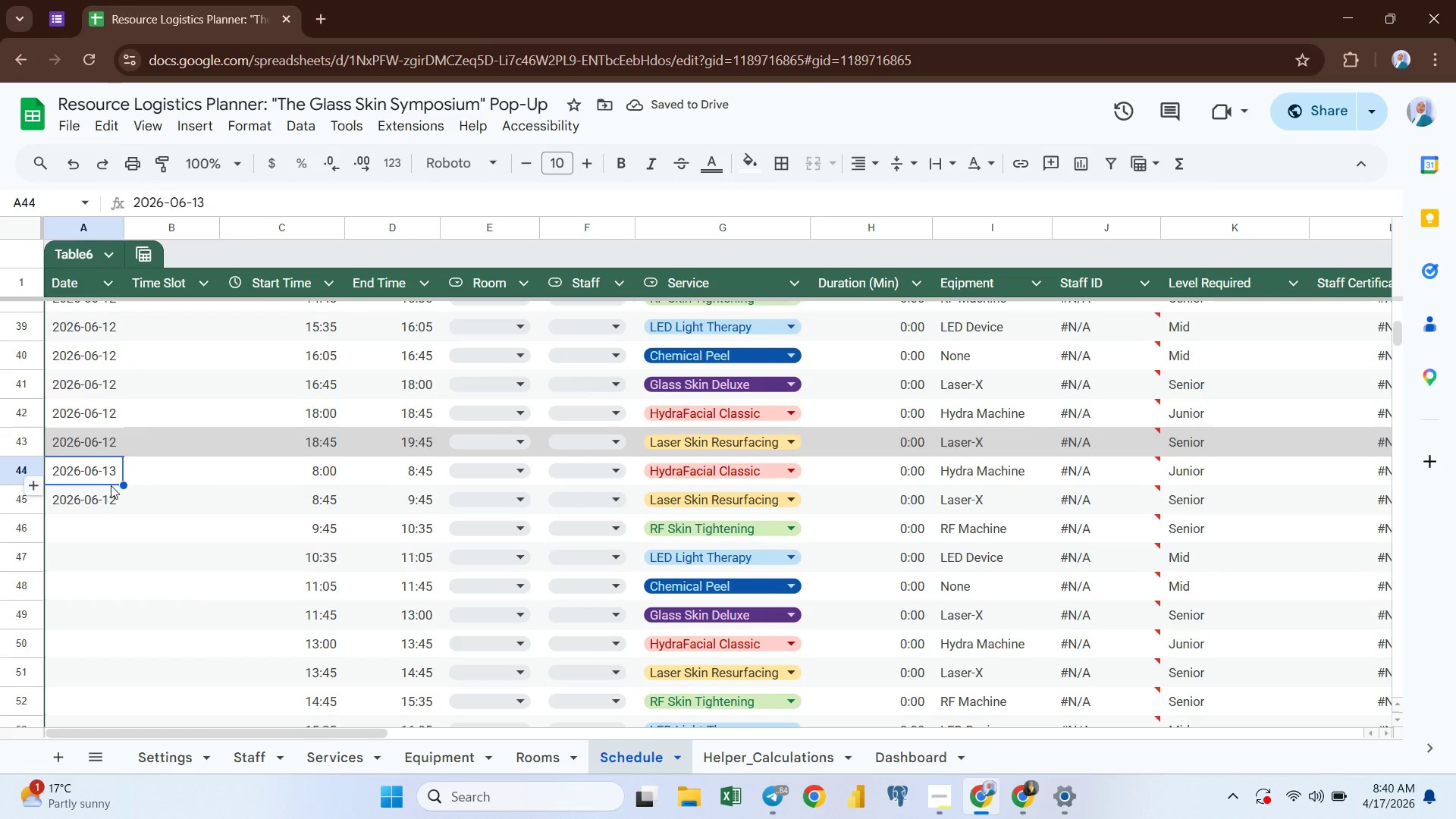 
key(Control+ControlLeft)
 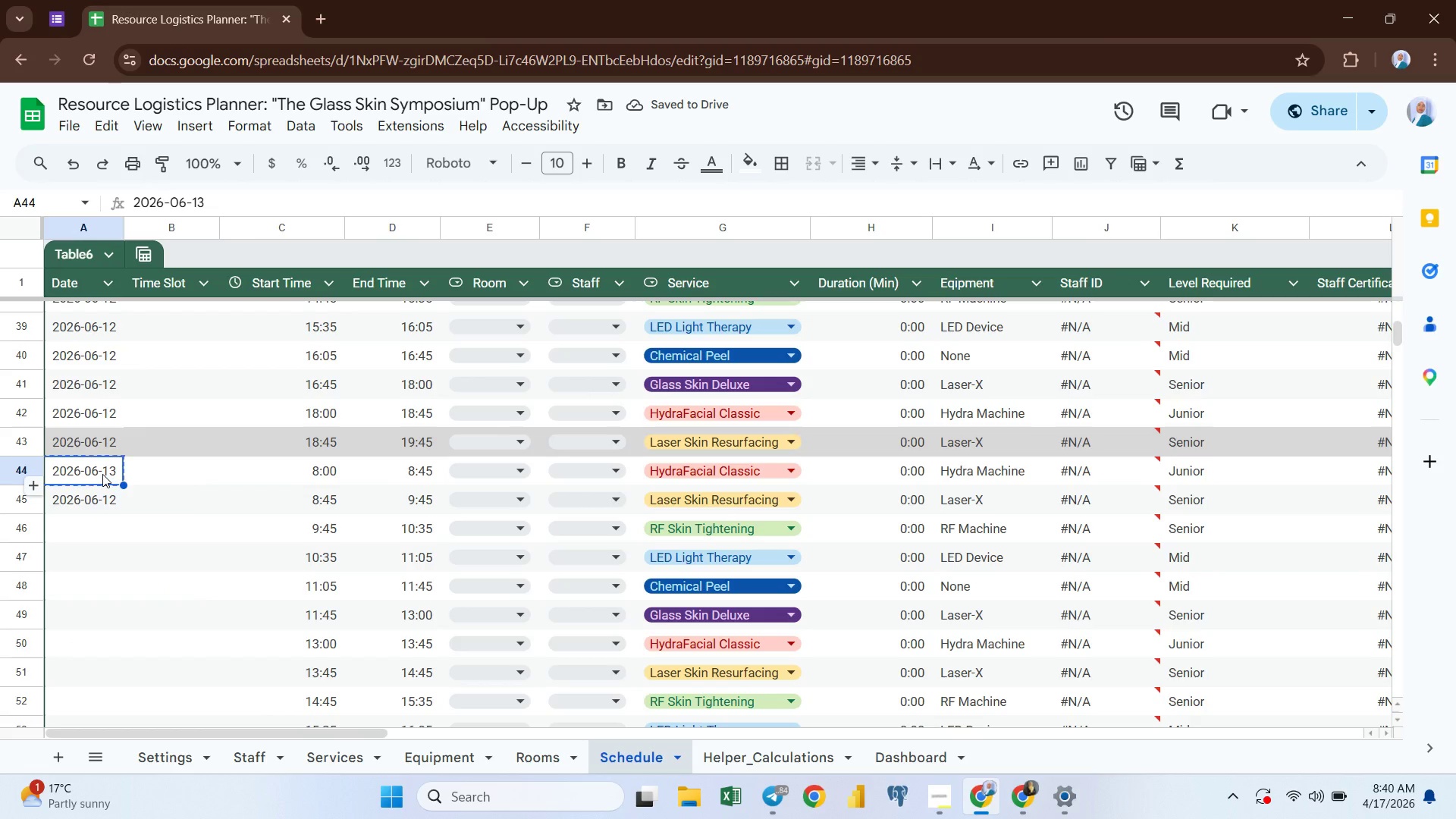 
key(Control+C)
 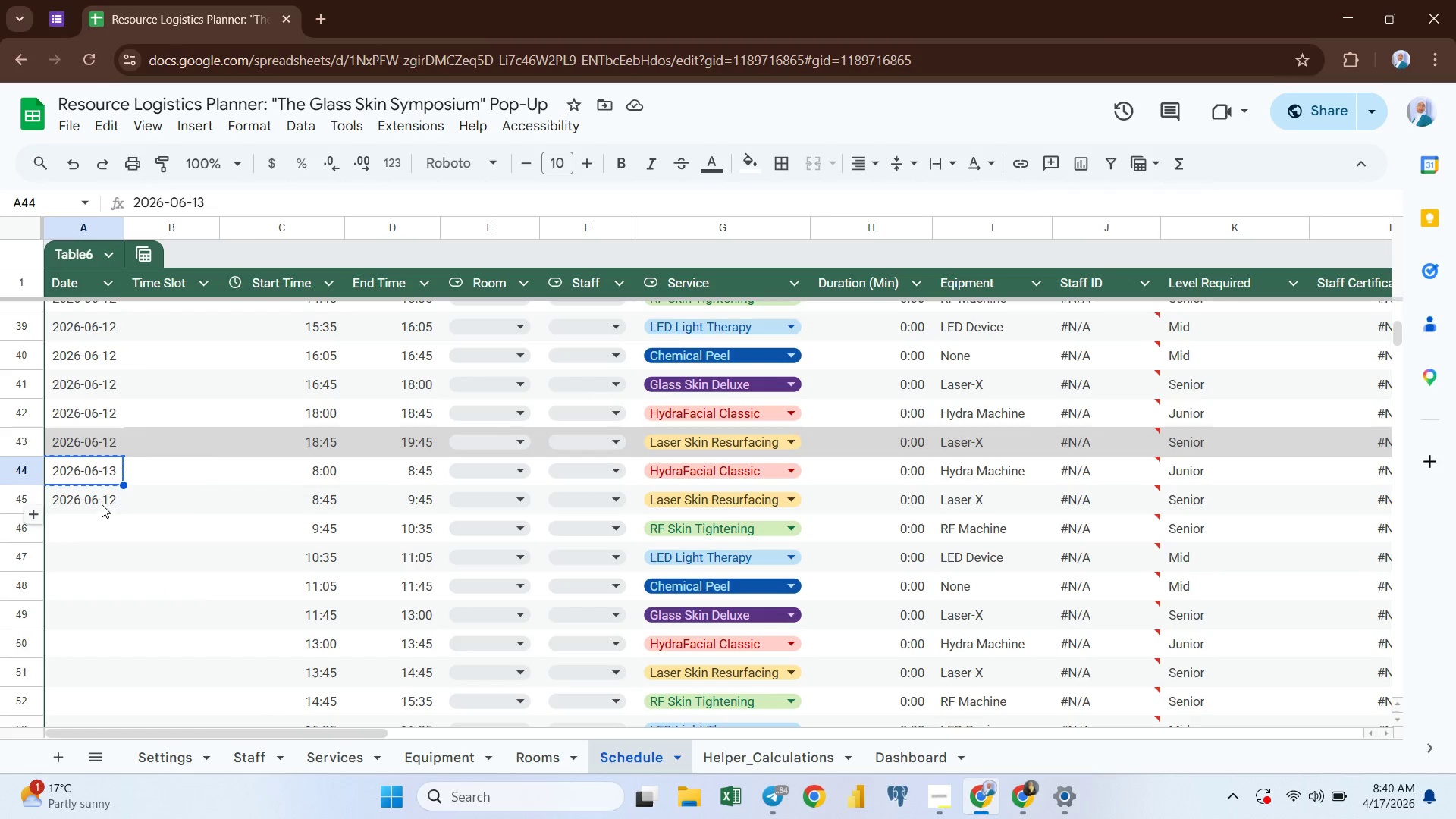 
left_click([100, 500])
 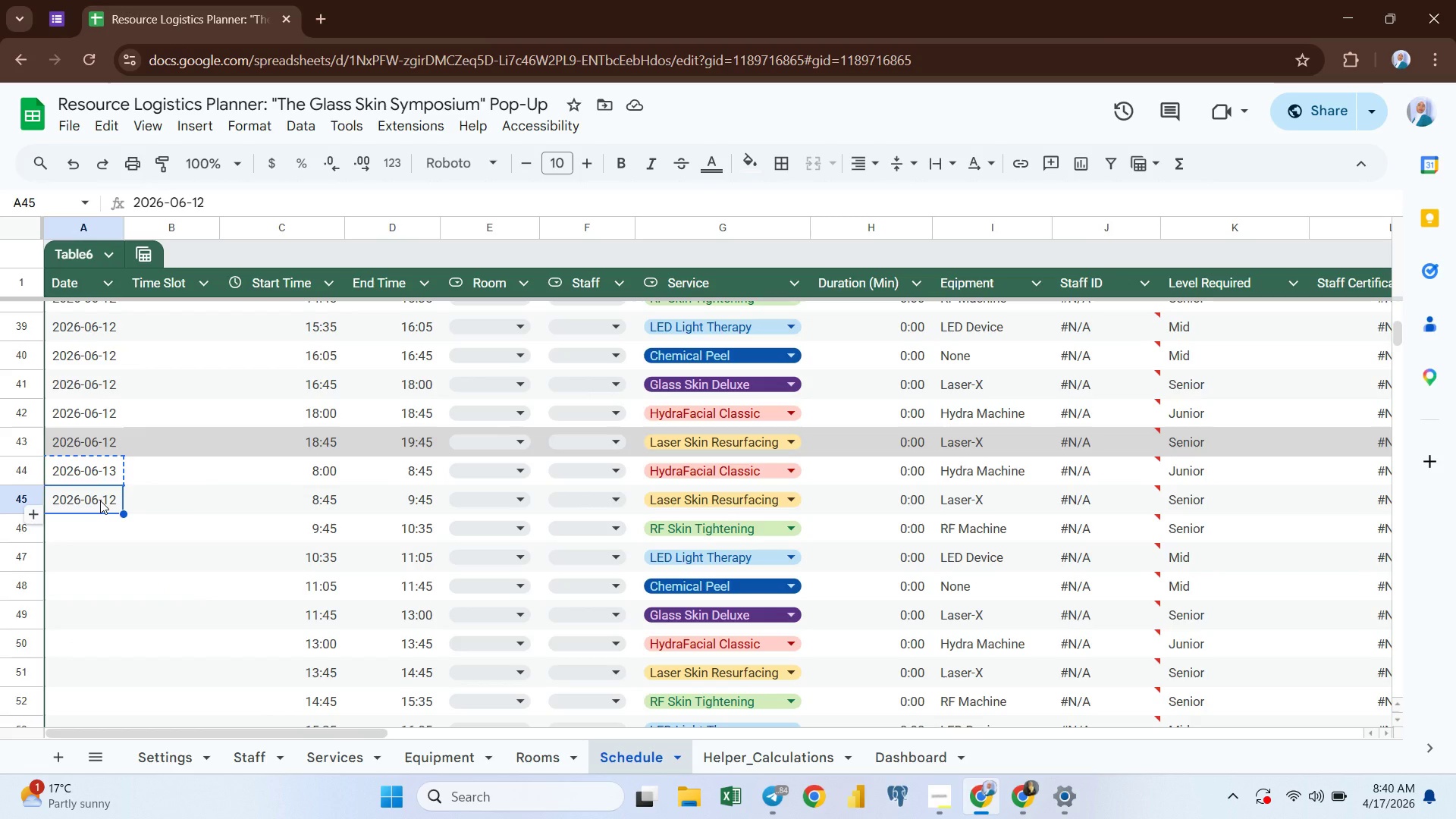 
key(Control+ControlLeft)
 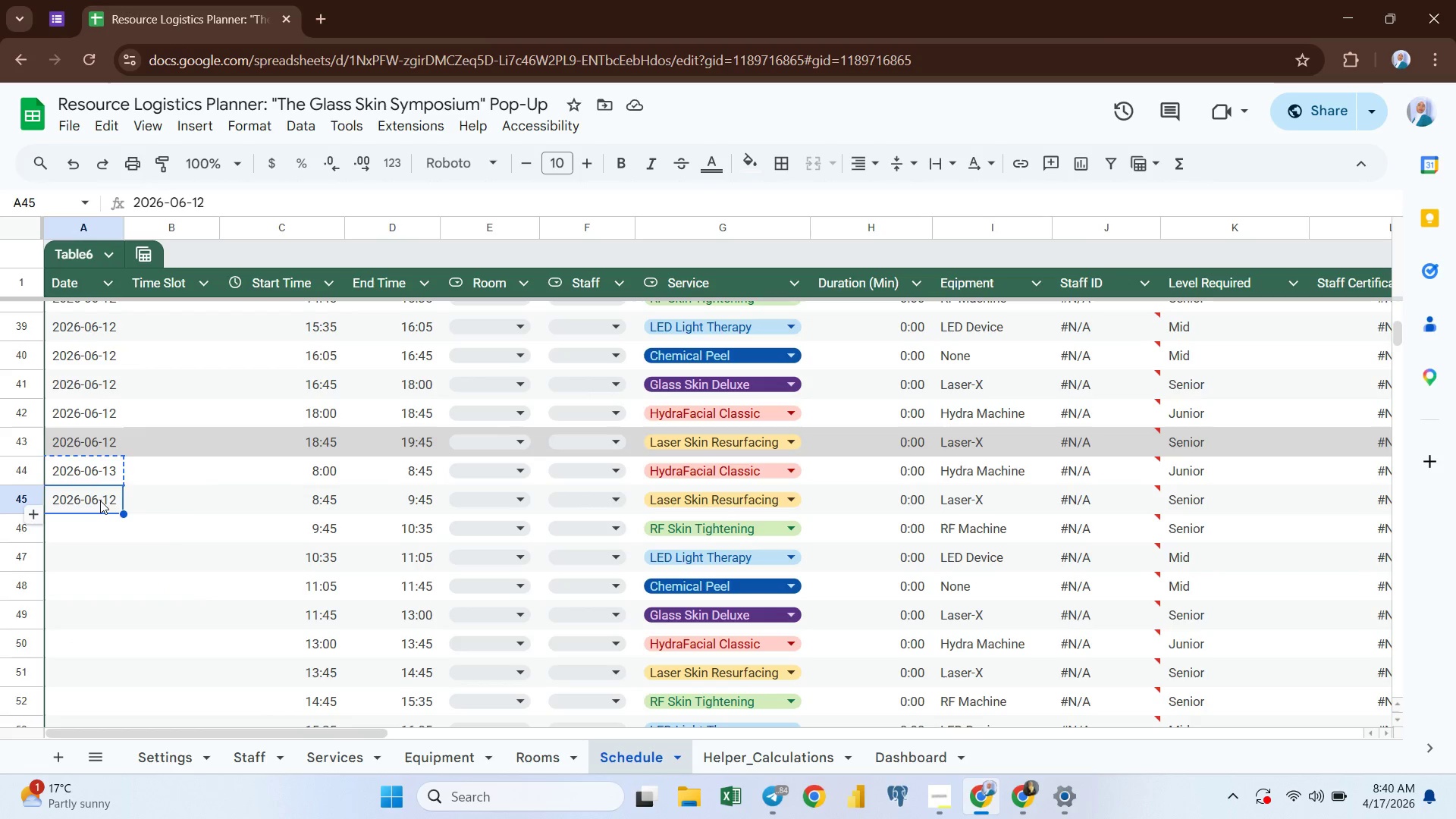 
key(Control+V)
 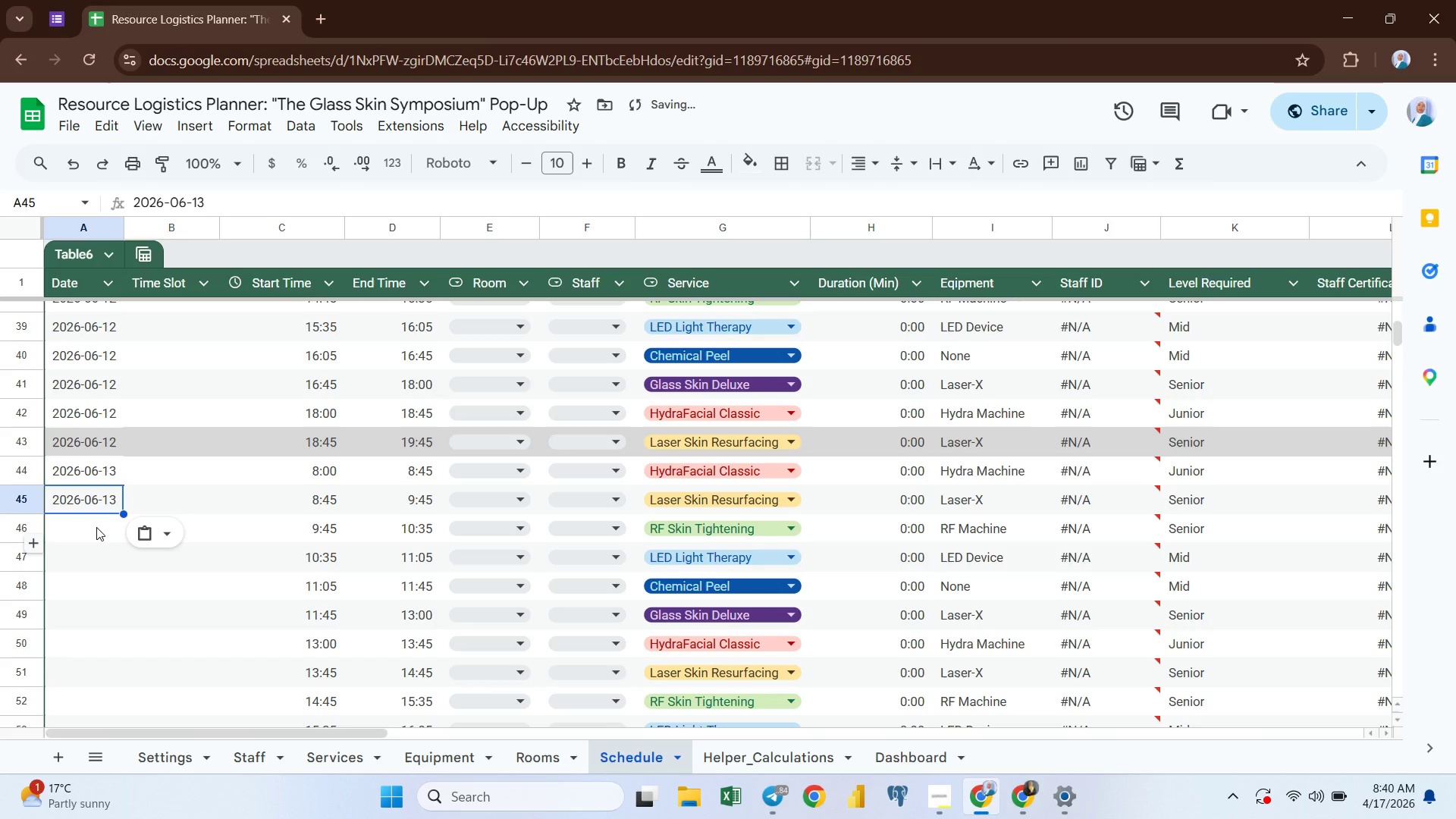 
left_click([96, 525])
 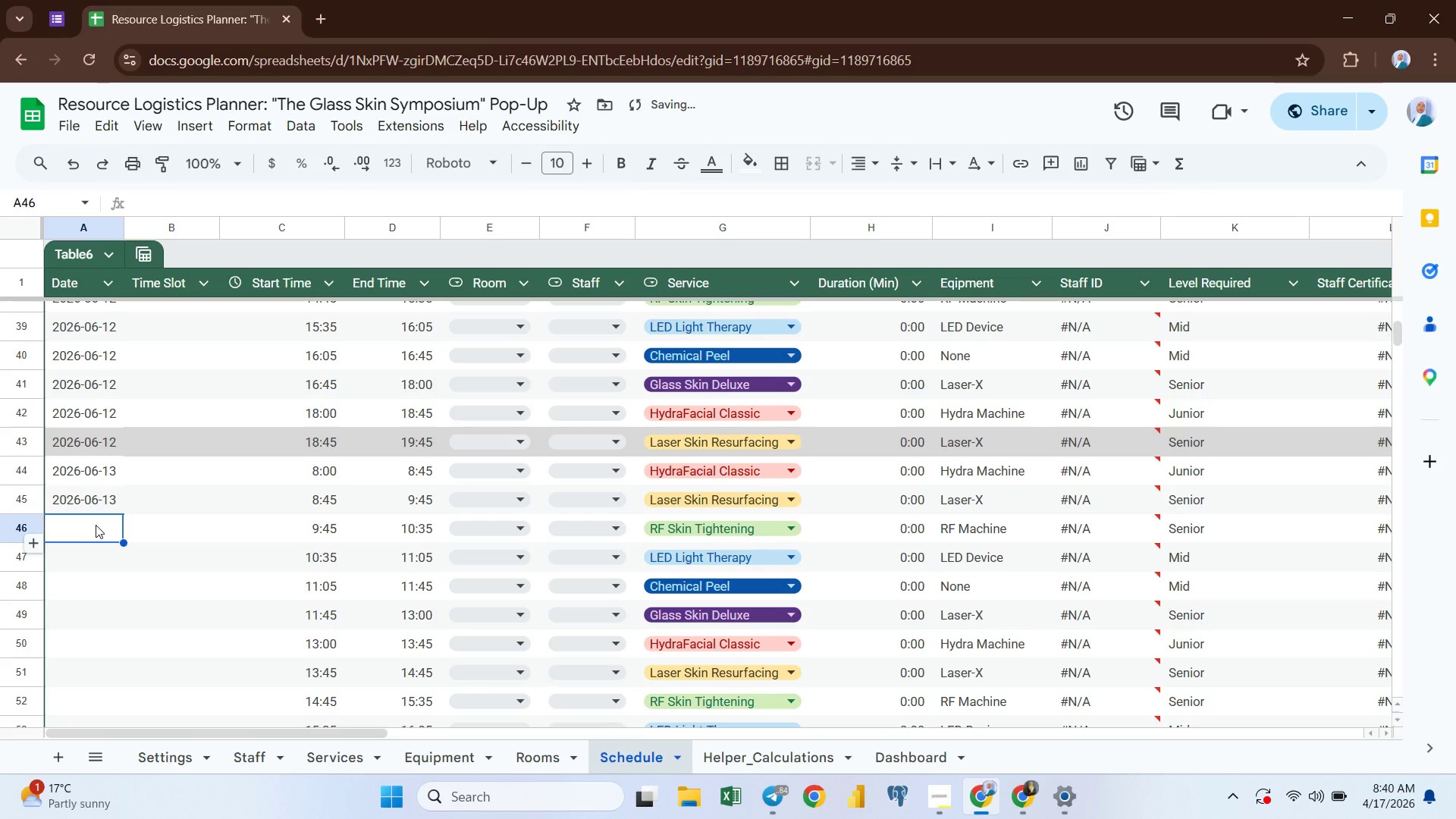 
key(Control+ControlLeft)
 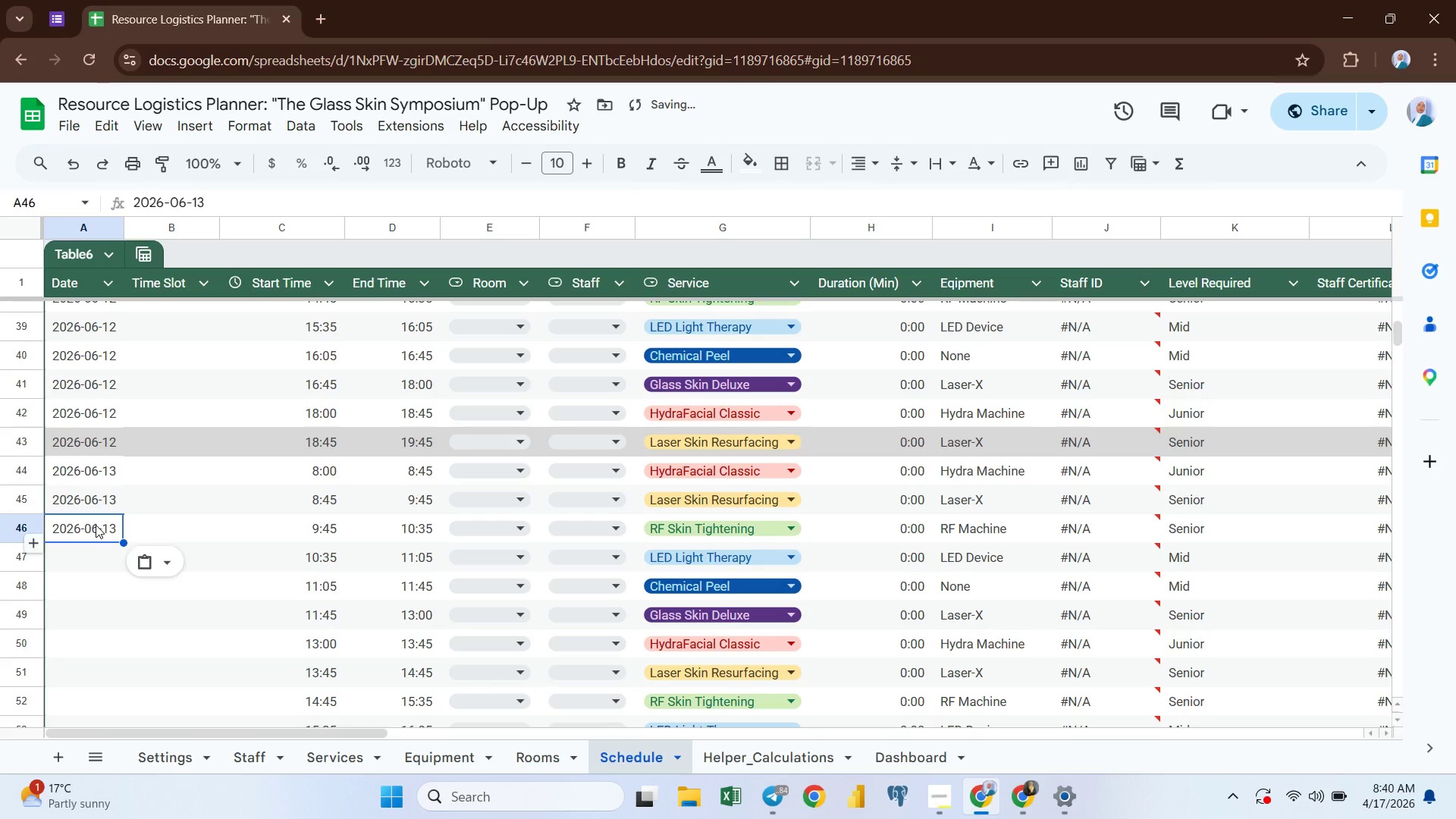 
key(Control+V)
 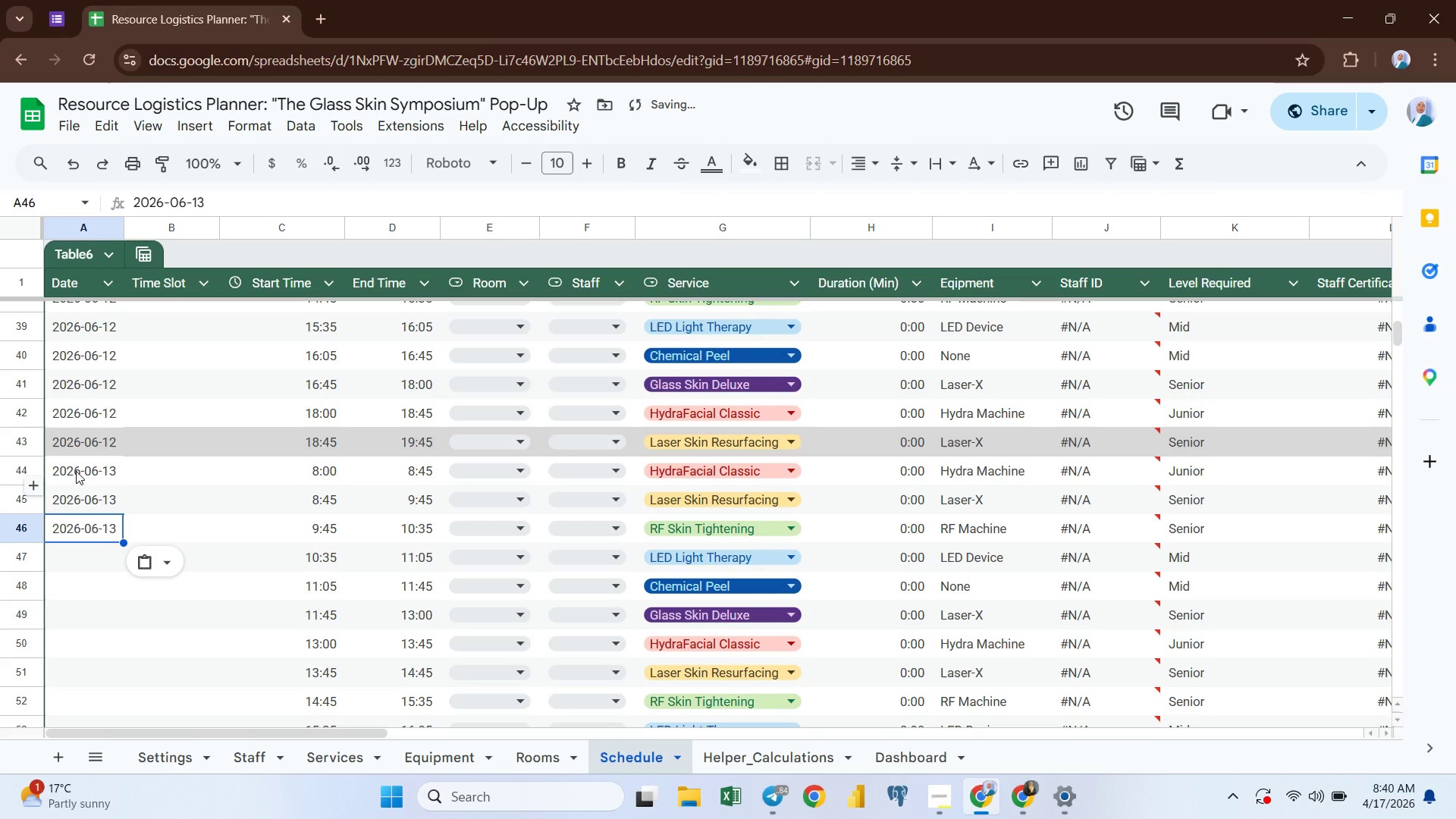 
left_click([76, 473])
 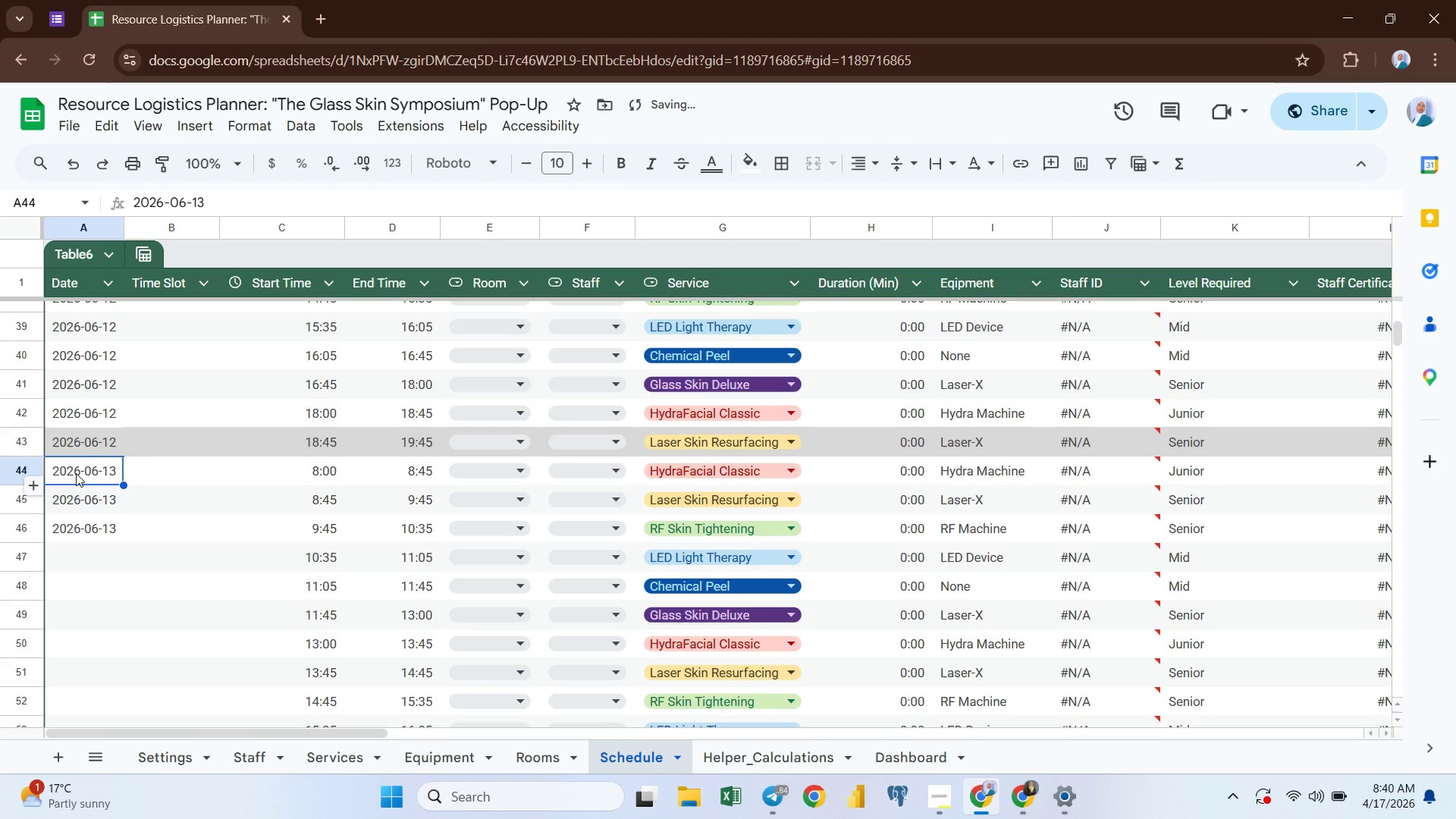 
key(Shift+ArrowDown)
 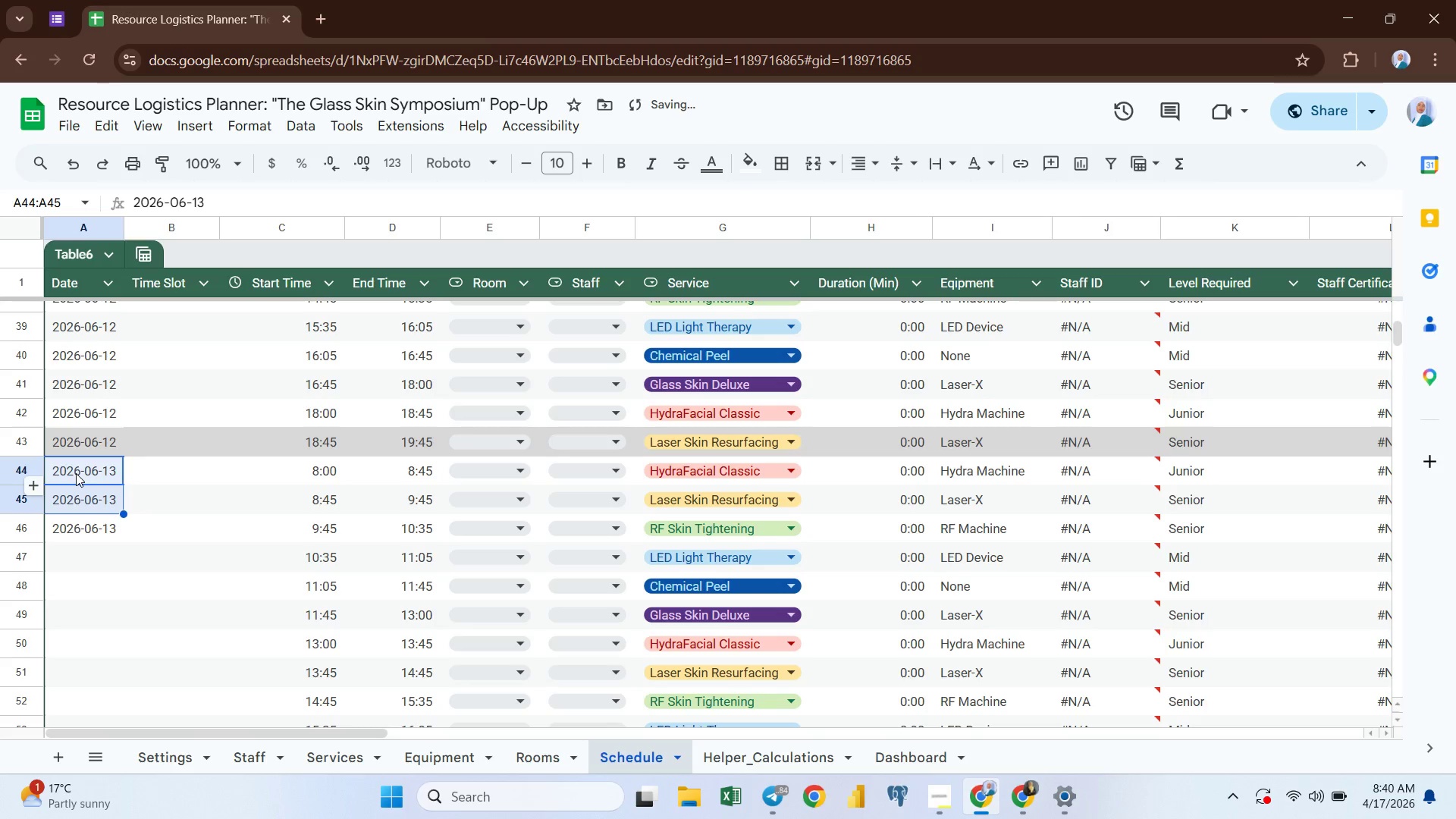 
key(Shift+ArrowDown)
 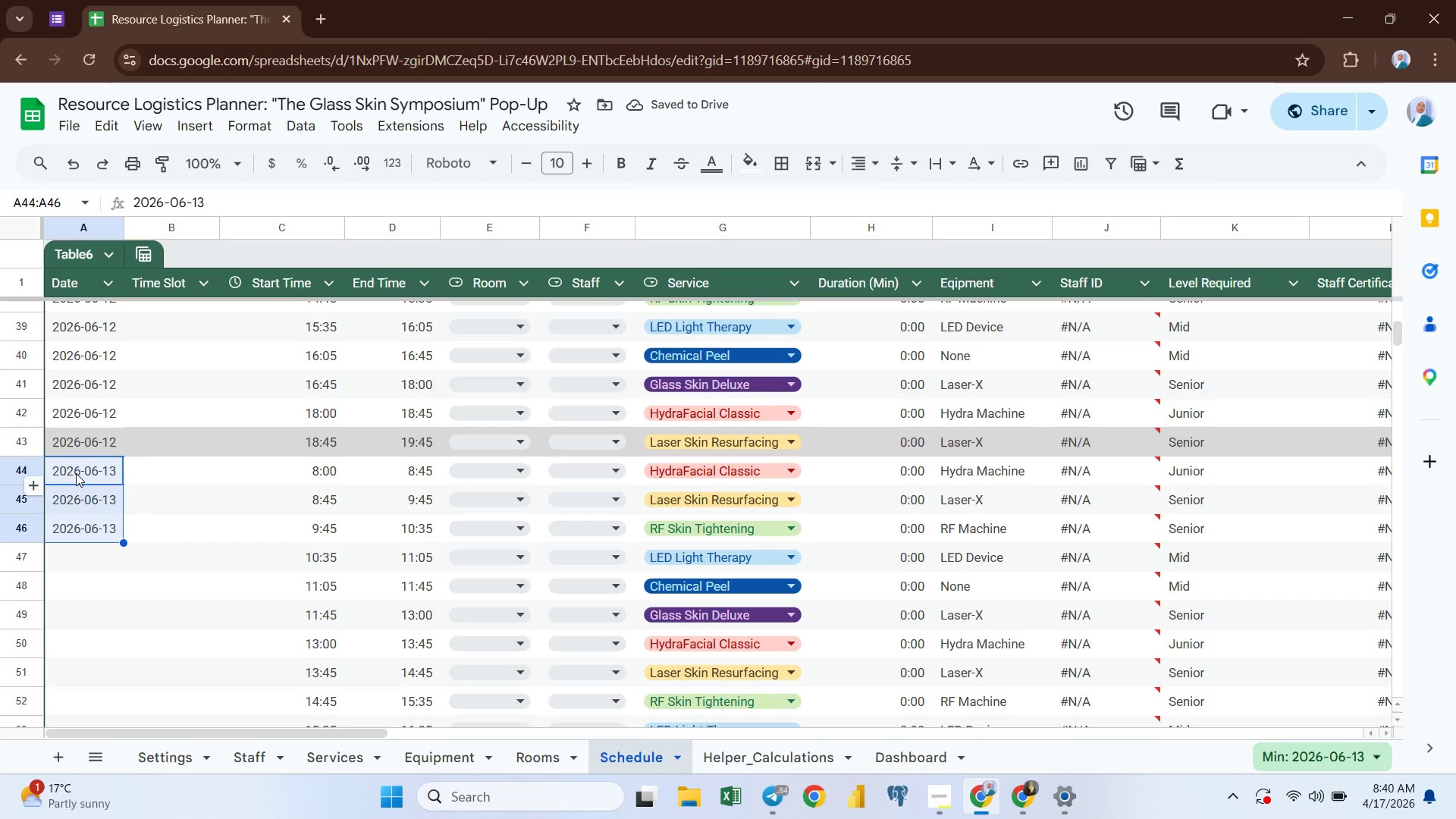 
key(Control+ControlLeft)
 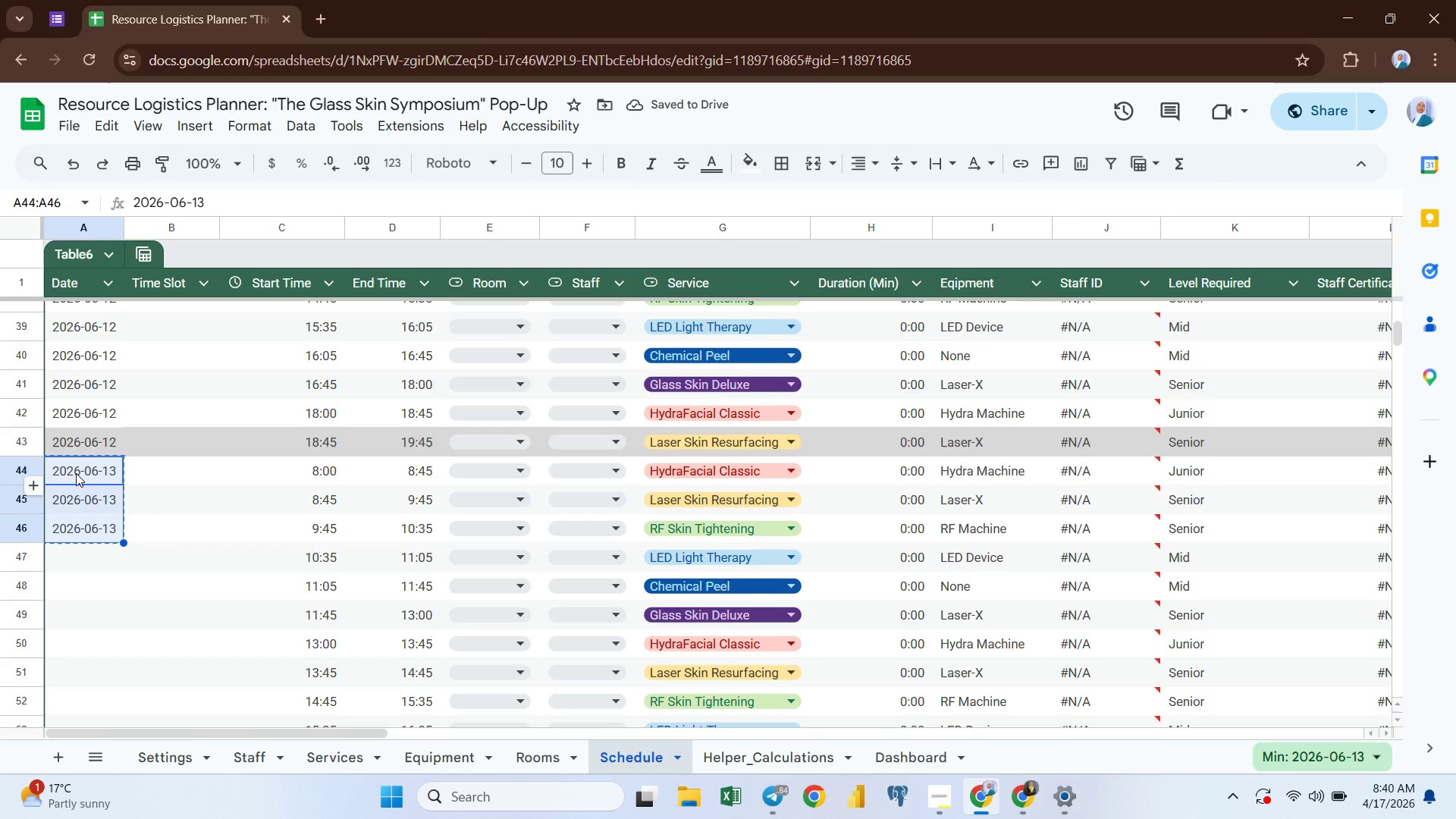 
key(Control+C)
 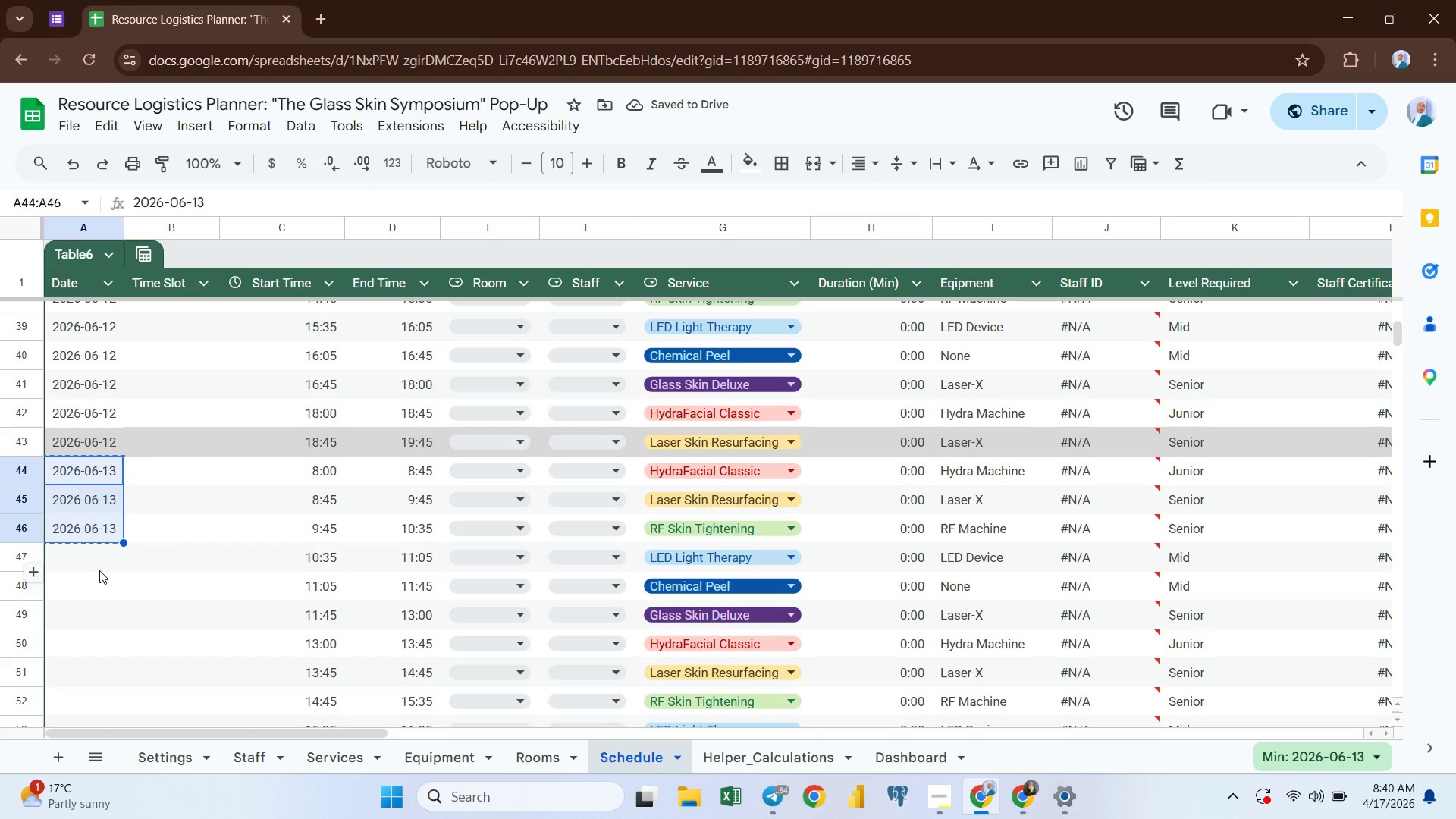 
left_click([94, 560])
 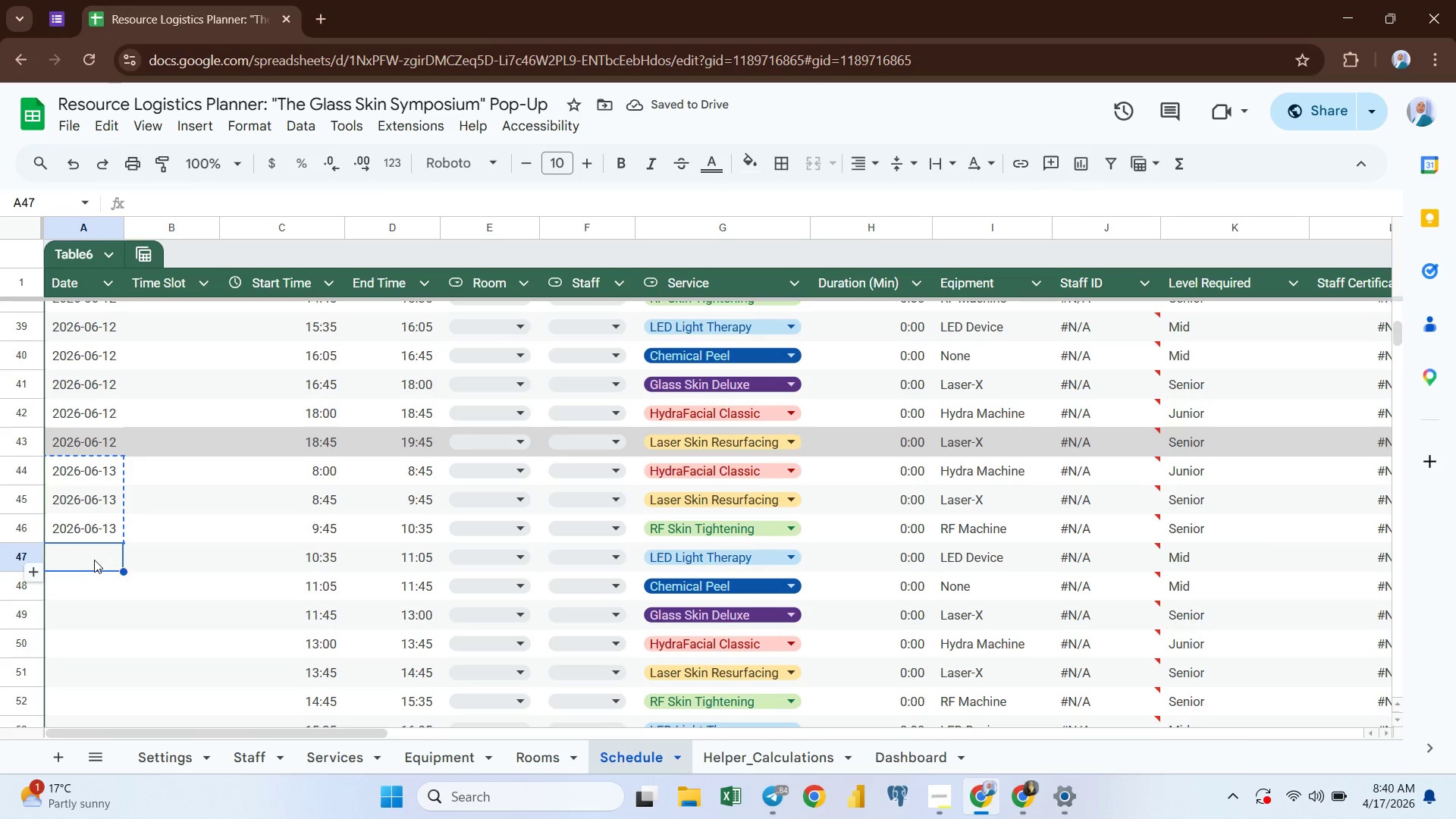 
key(Control+ControlLeft)
 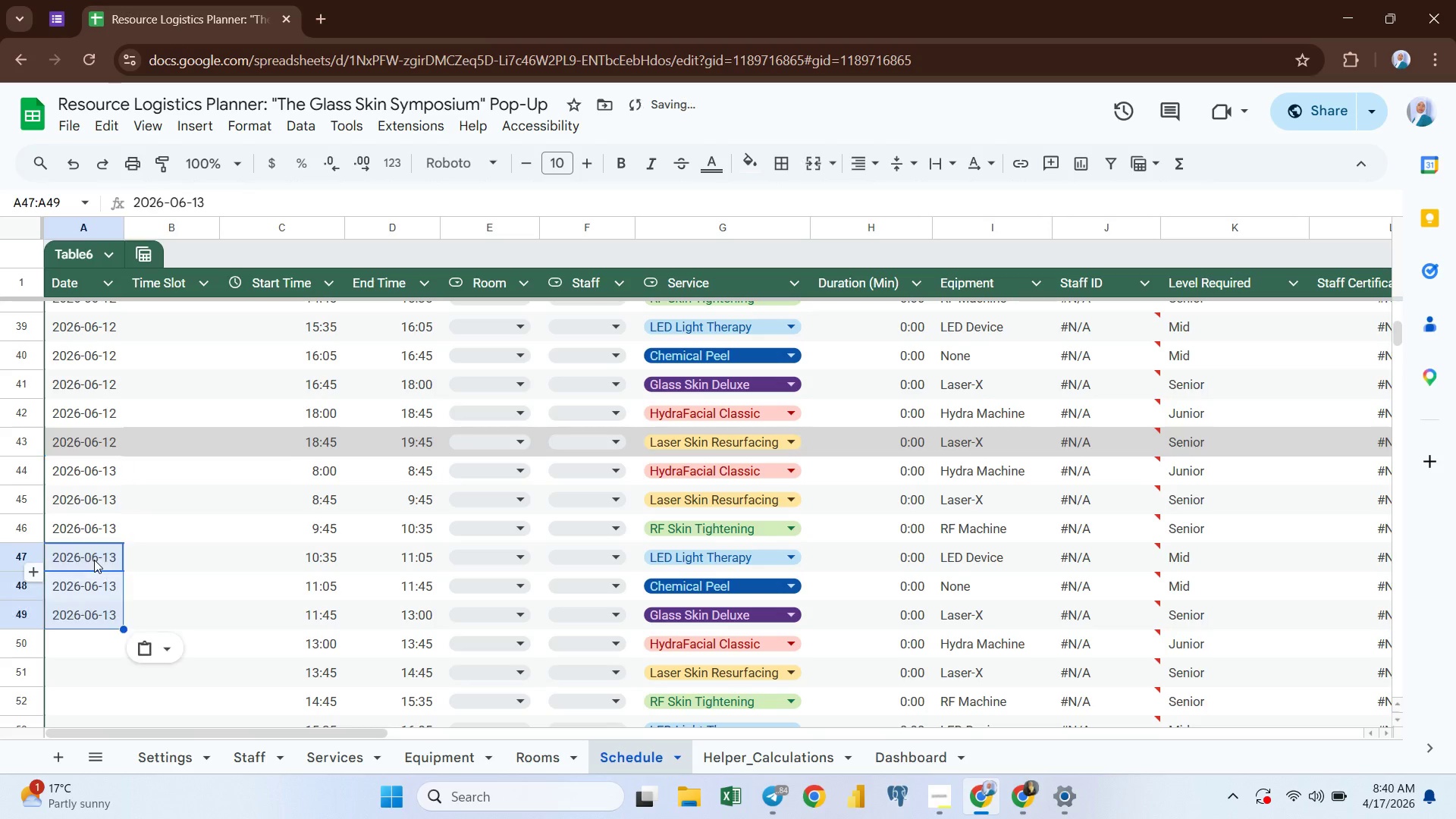 
key(Control+V)
 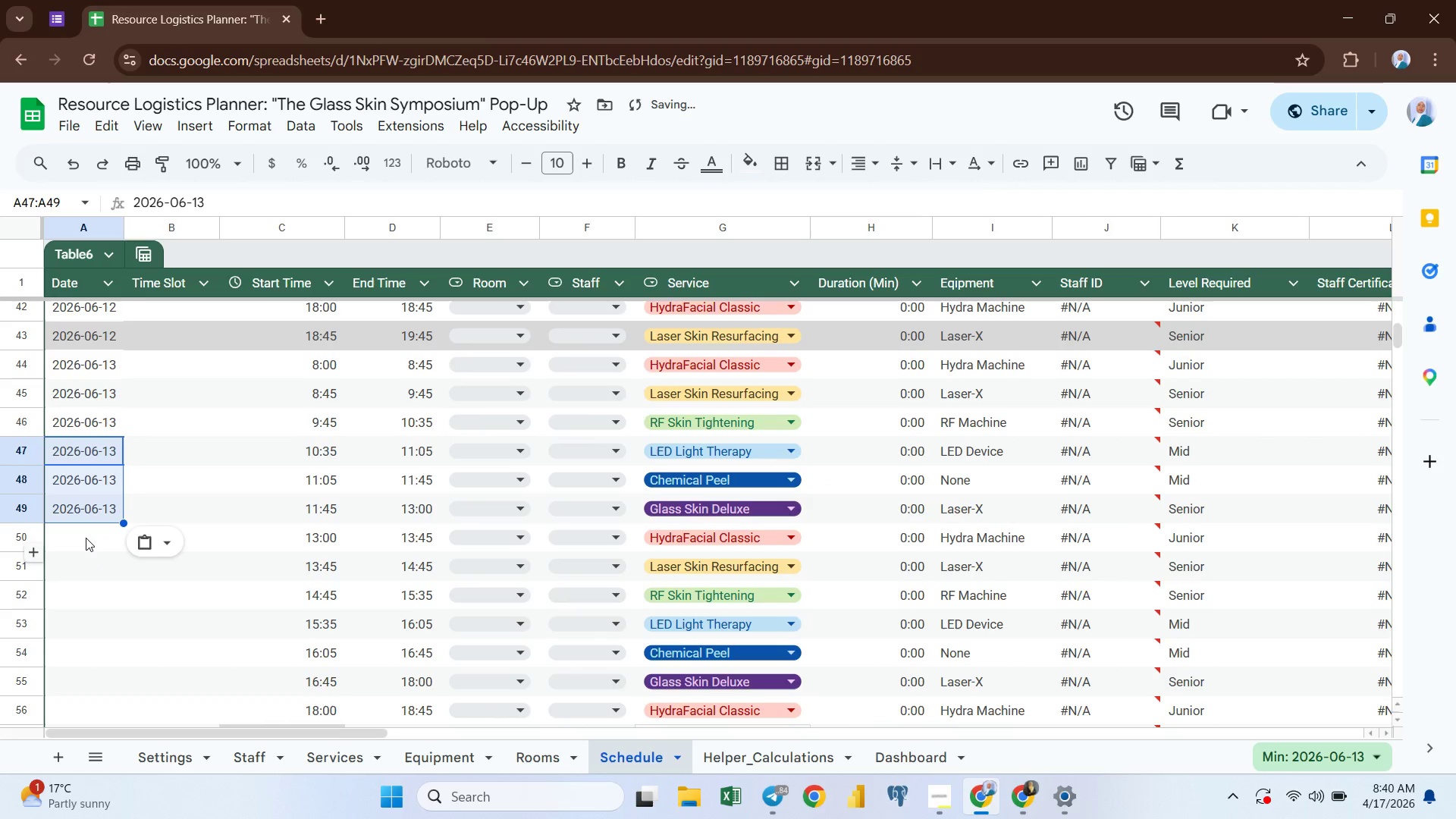 
left_click([85, 534])
 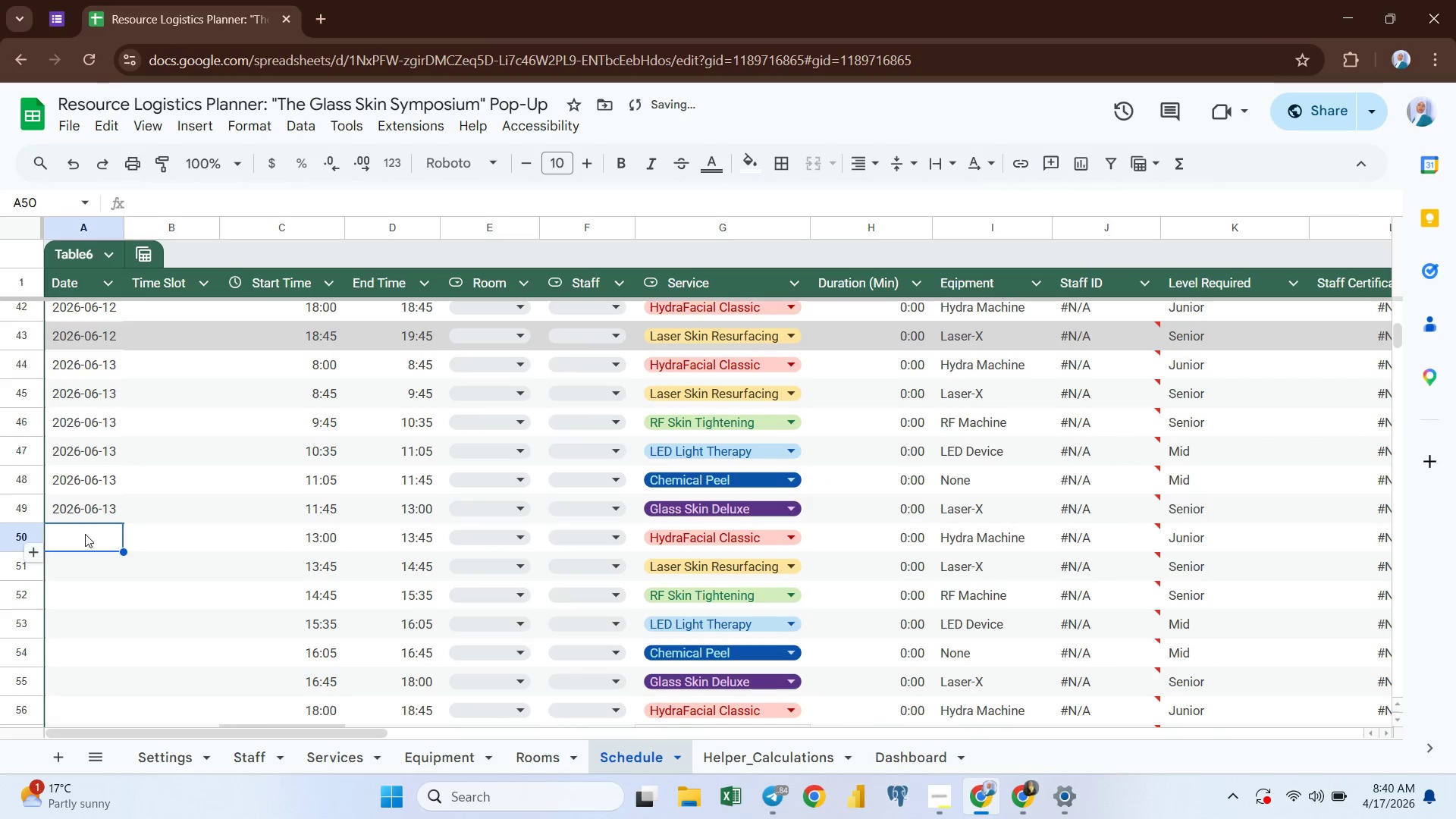 
key(Control+ControlLeft)
 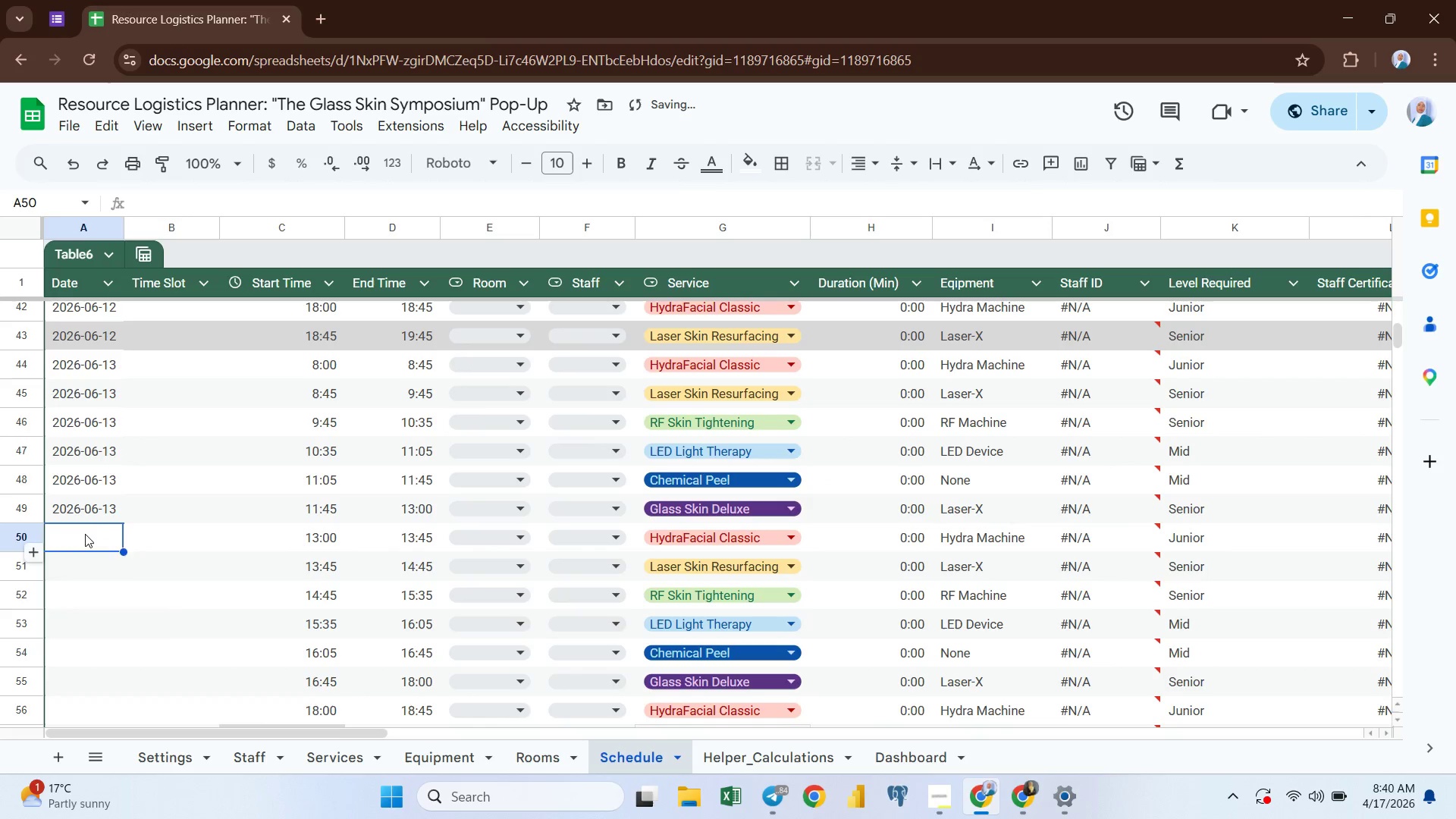 
key(Control+V)
 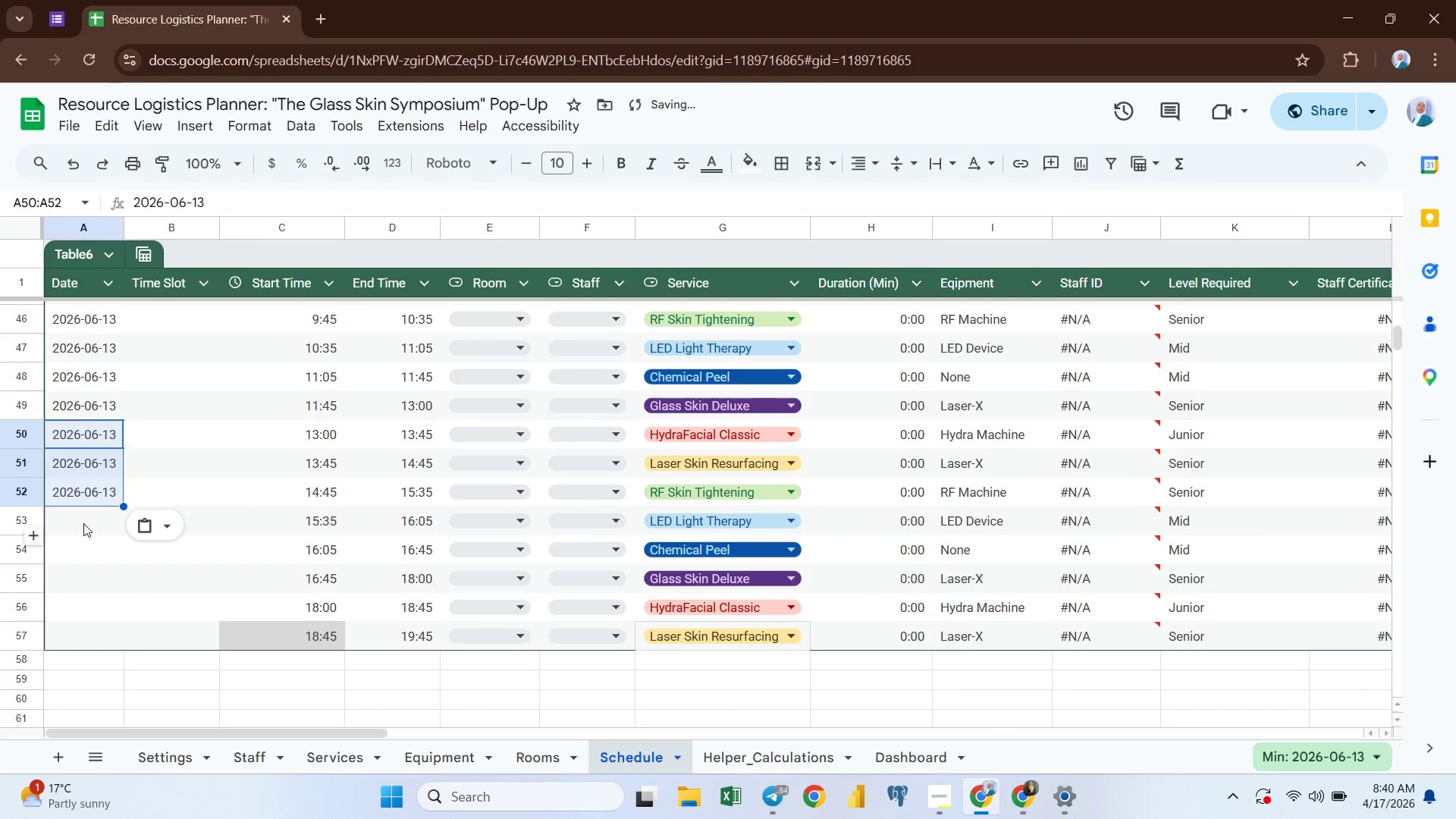 
left_click([83, 520])
 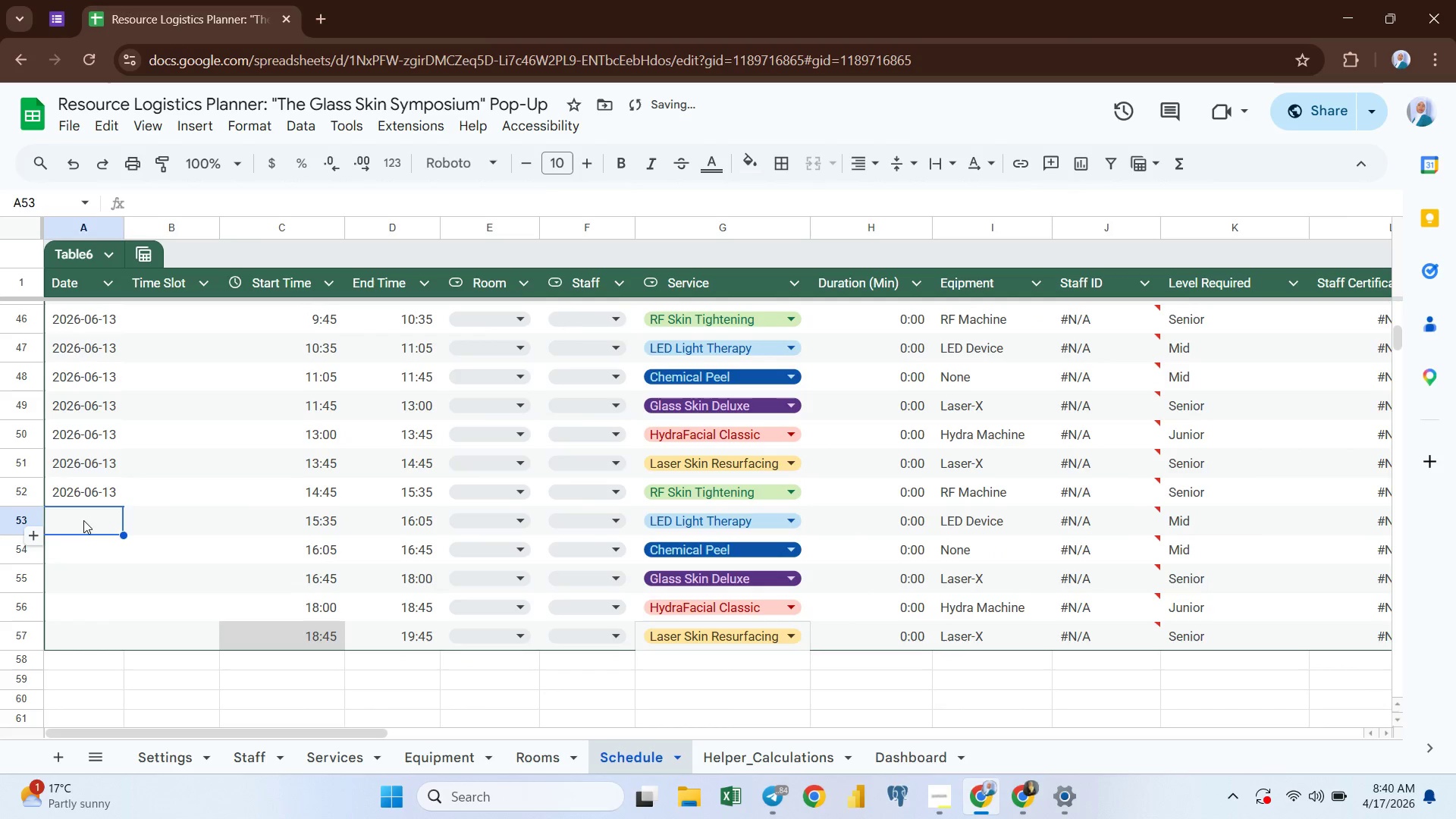 
key(Control+V)
 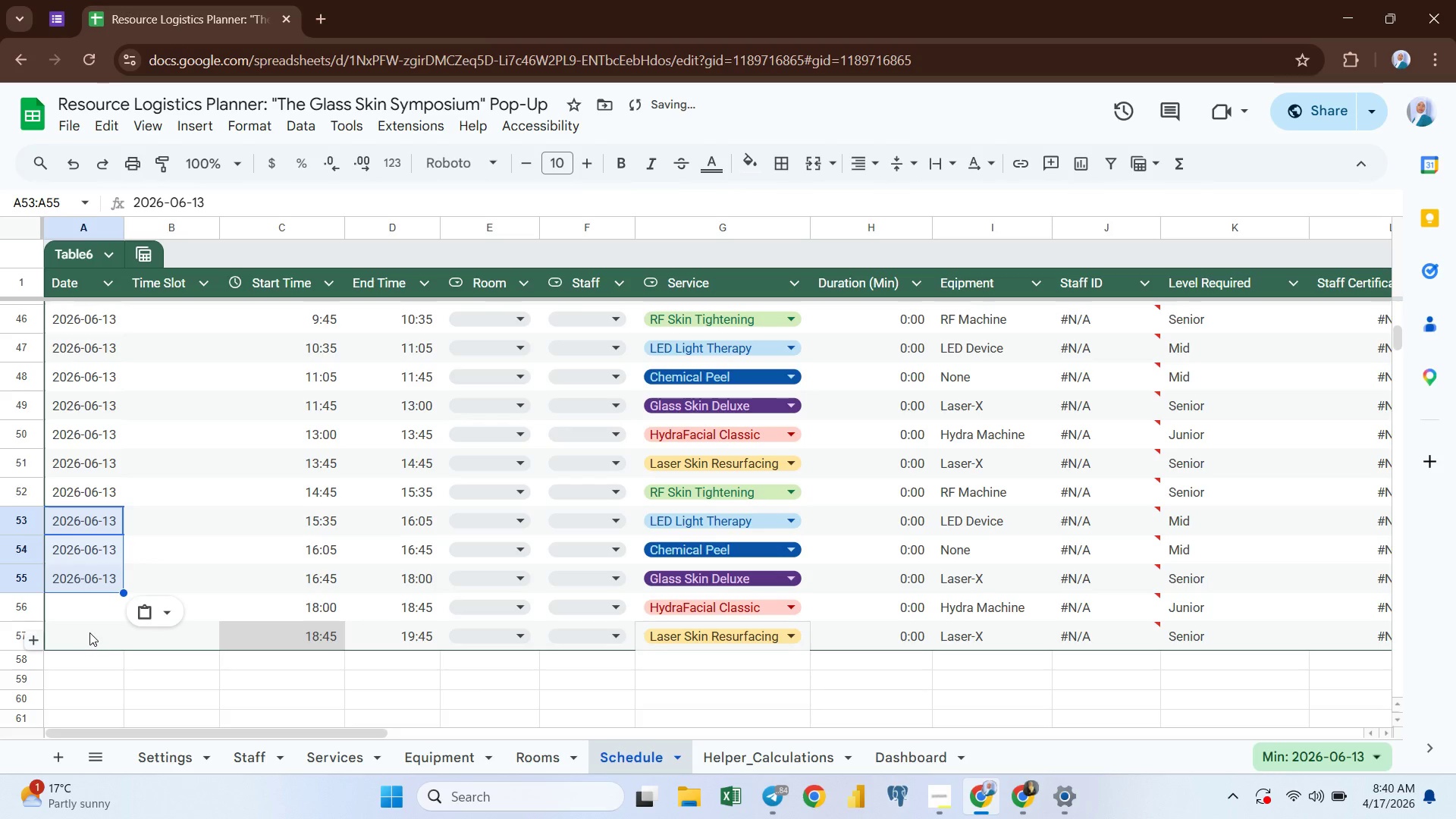 
left_click([89, 613])
 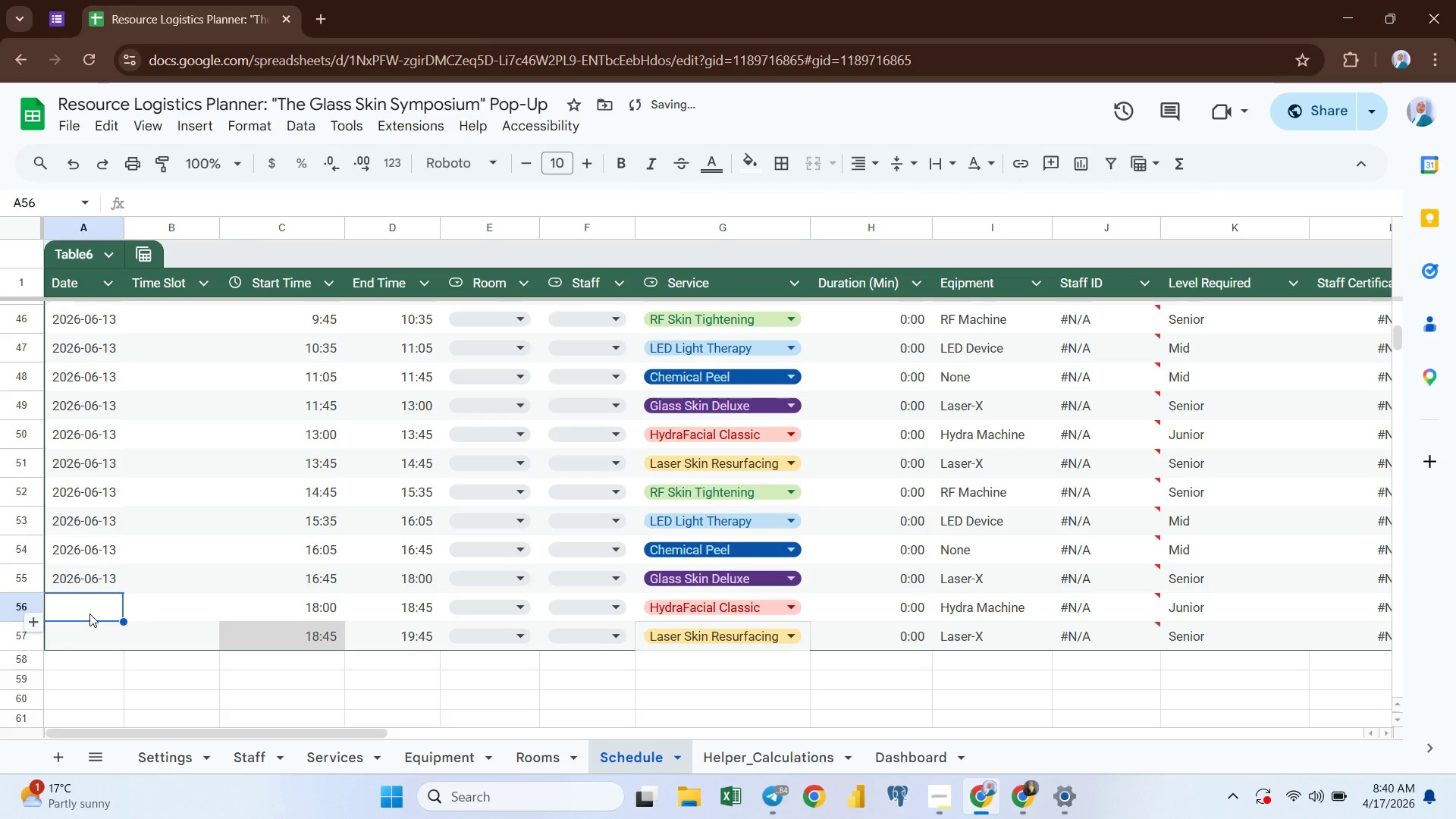 
key(Control+ControlLeft)
 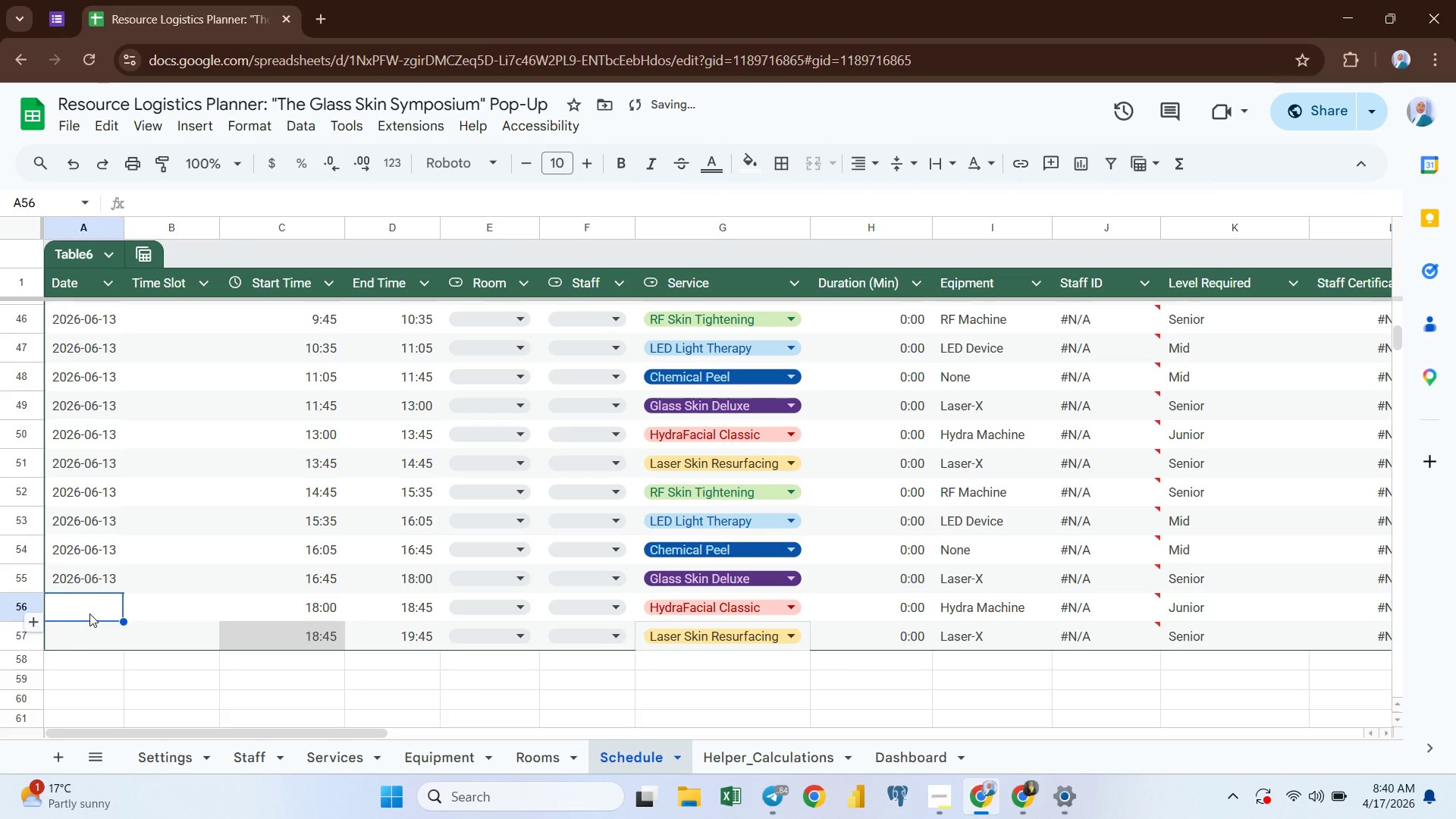 
key(Control+V)
 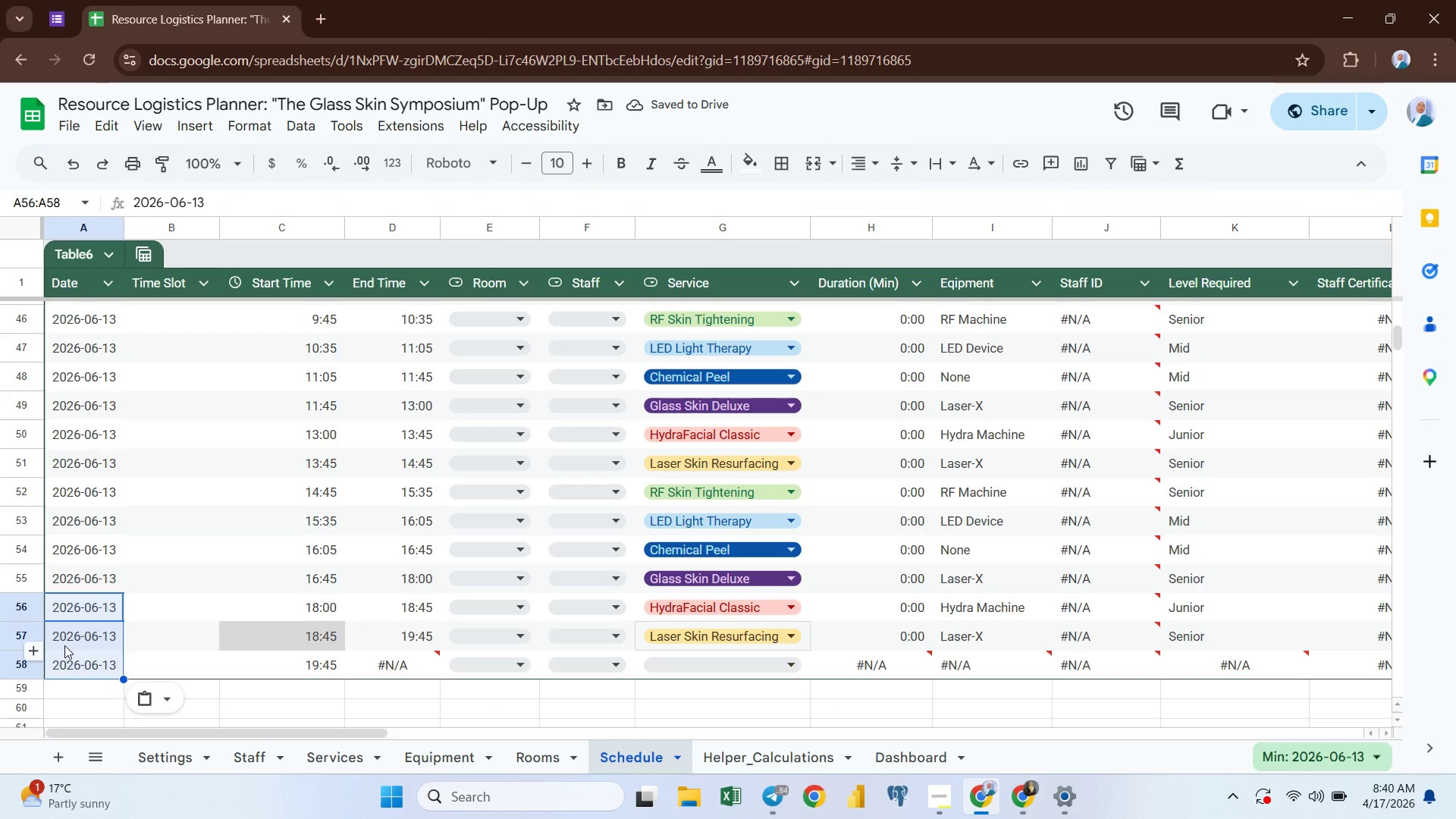 
left_click([5, 662])
 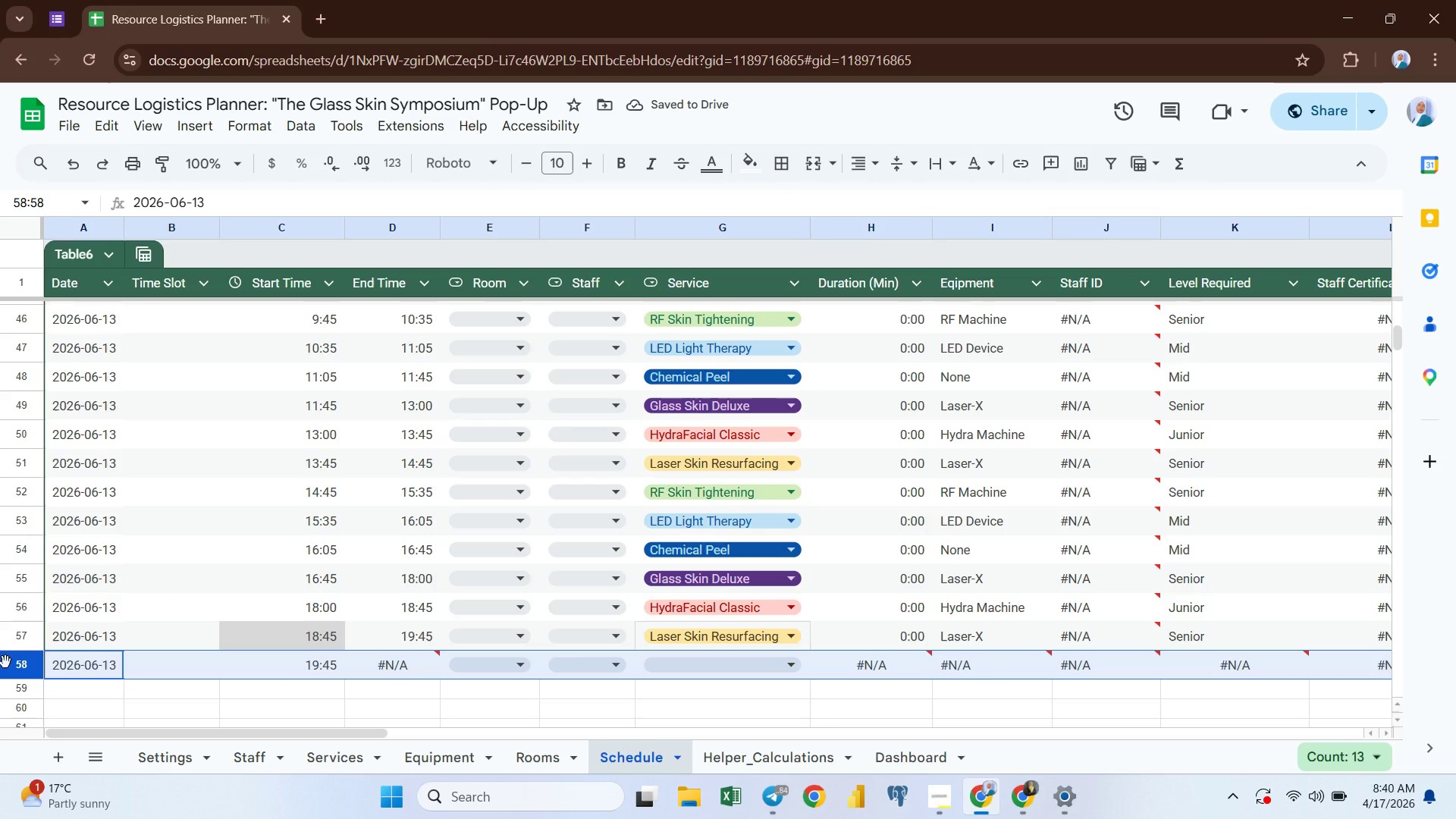 
right_click([5, 662])
 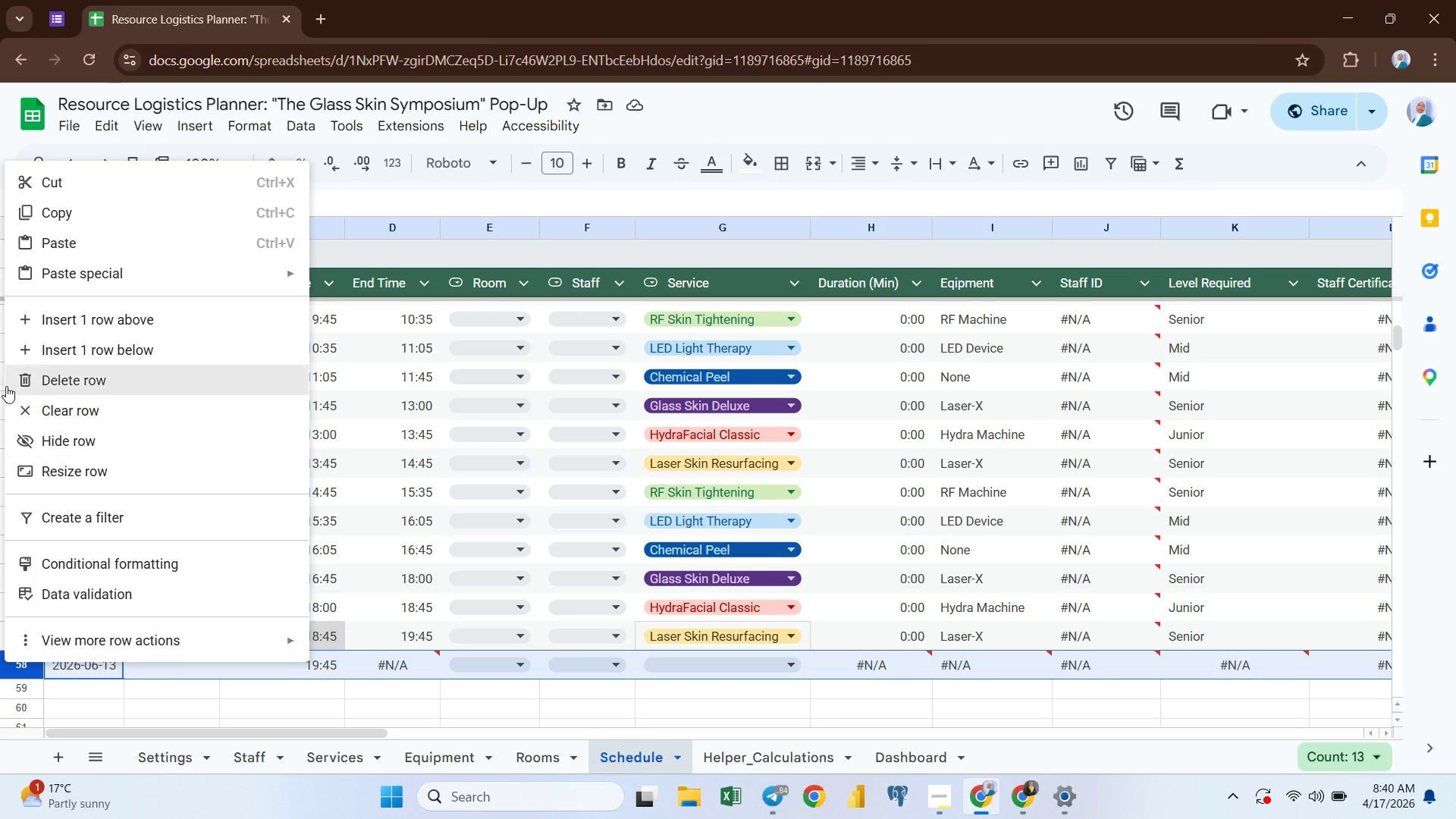 
left_click([33, 379])
 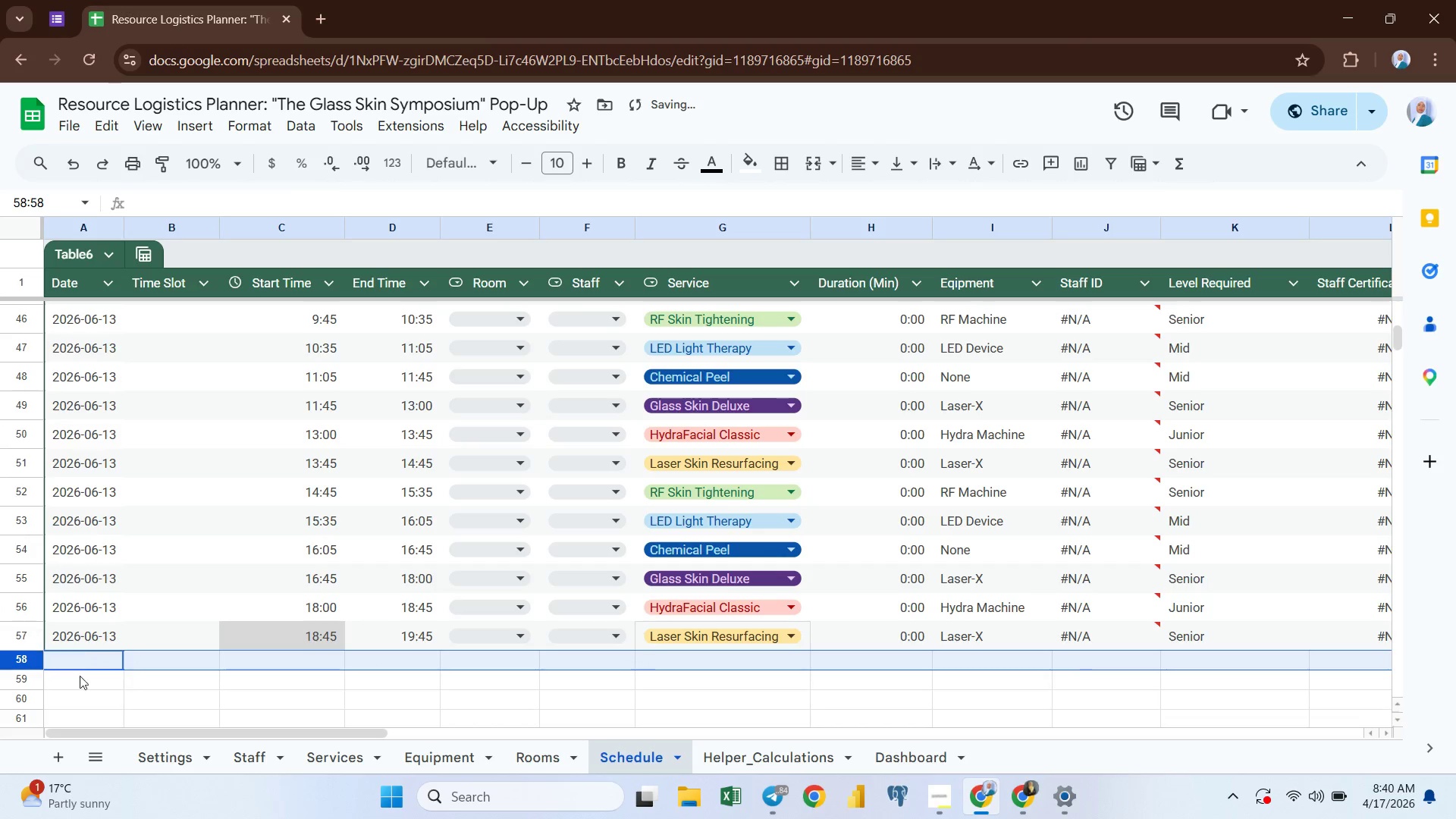 
left_click([140, 698])
 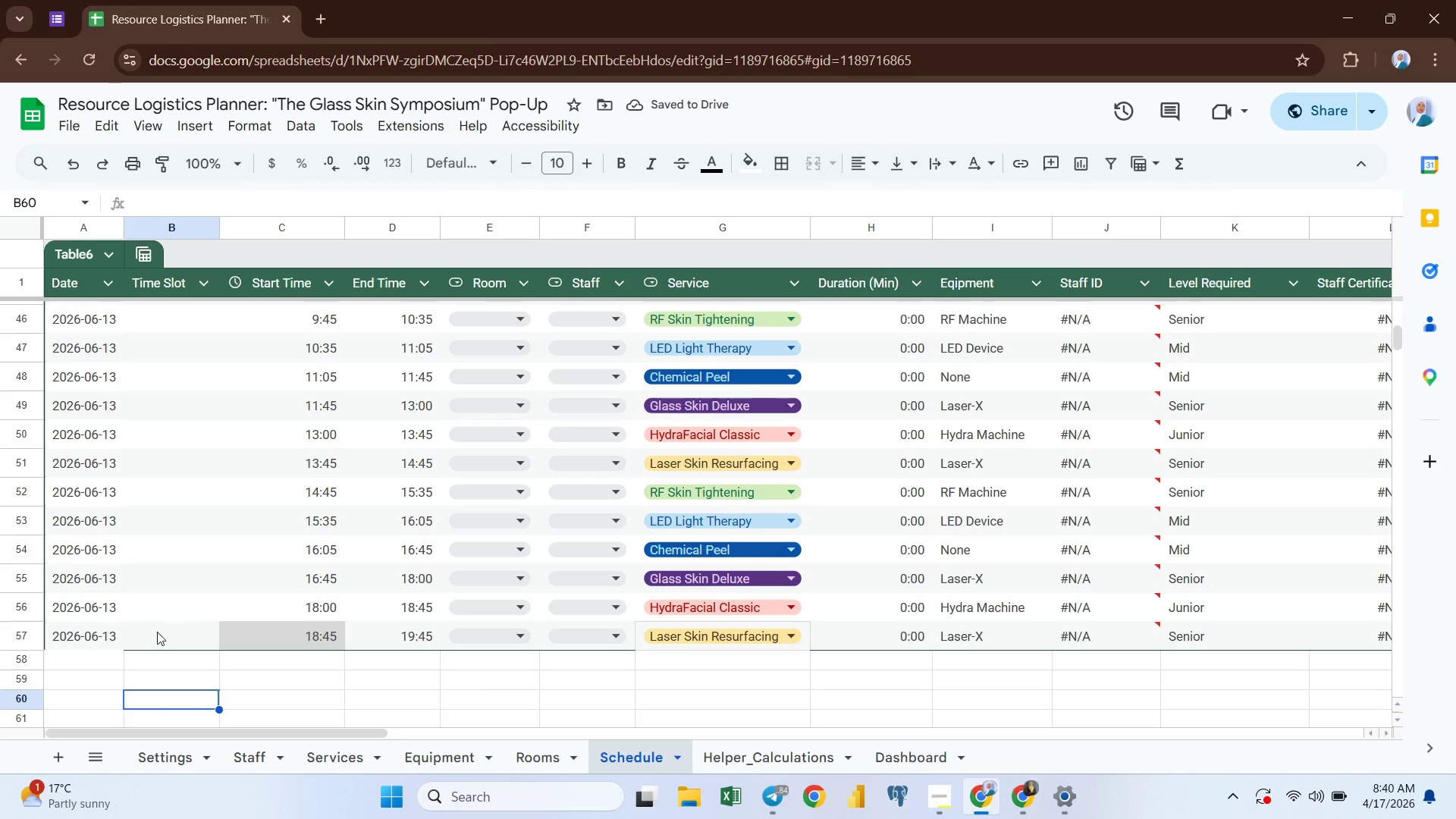 
left_click([183, 644])
 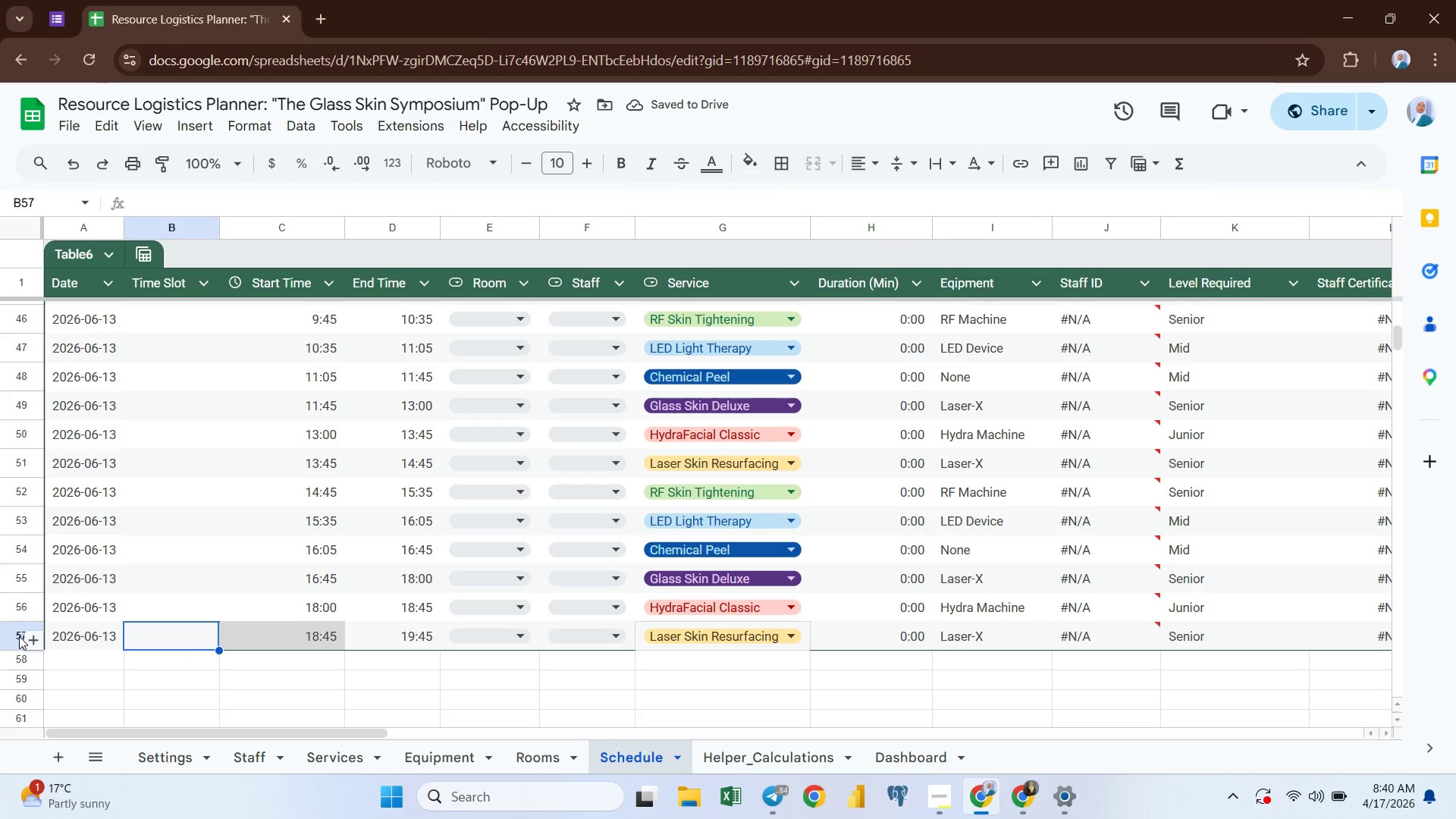 
left_click([17, 635])
 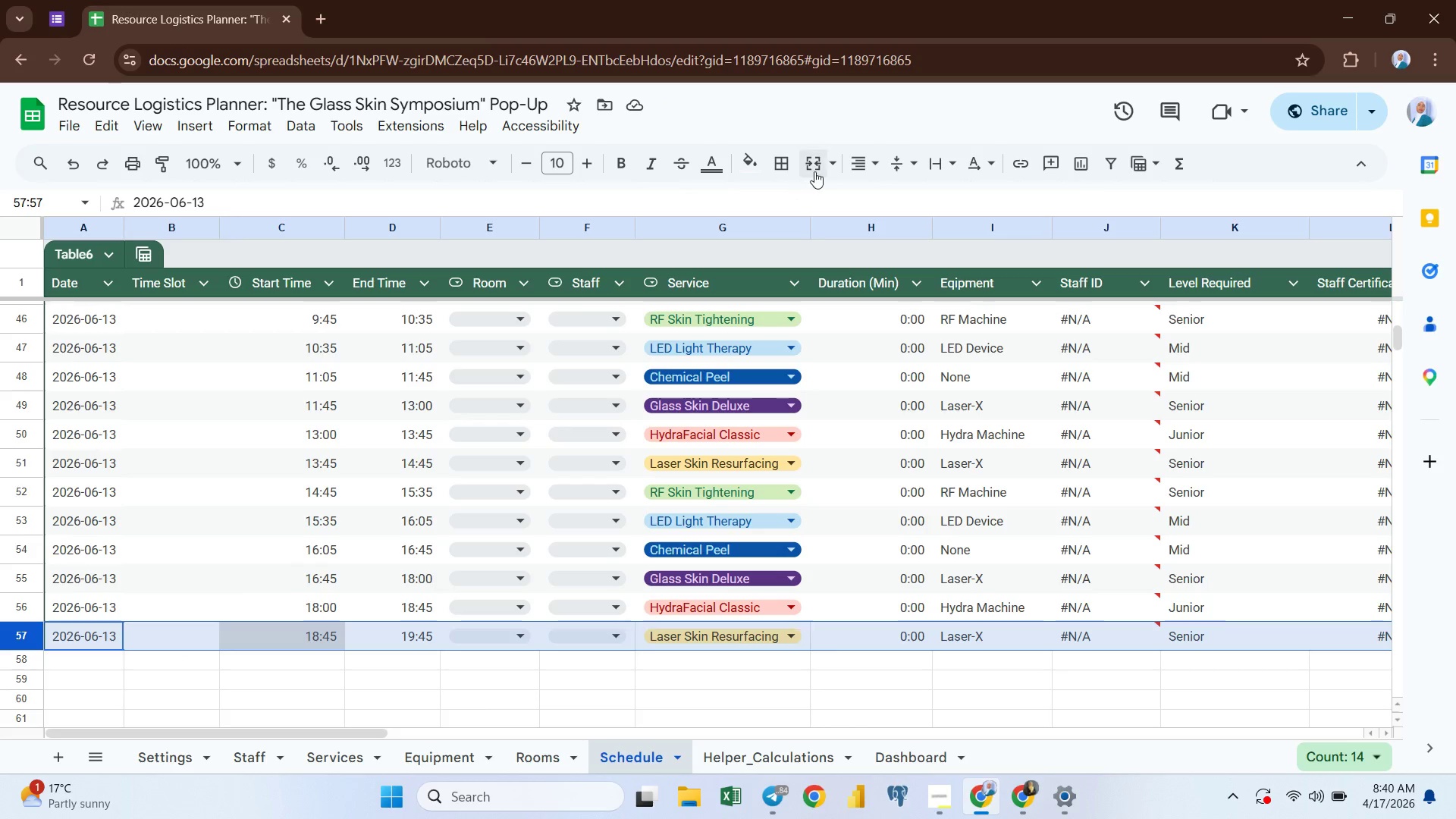 
left_click([750, 164])
 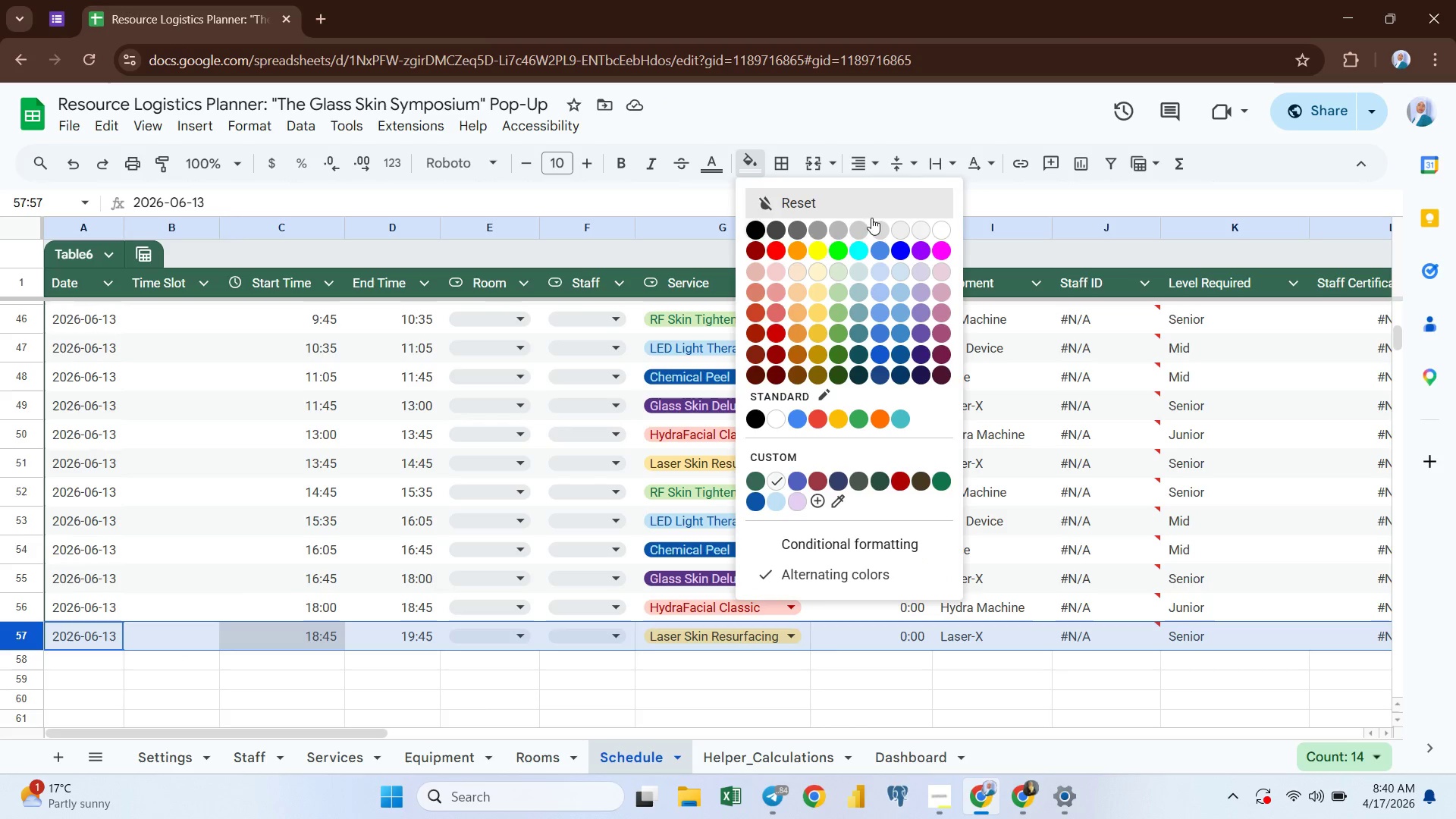 
left_click([880, 226])
 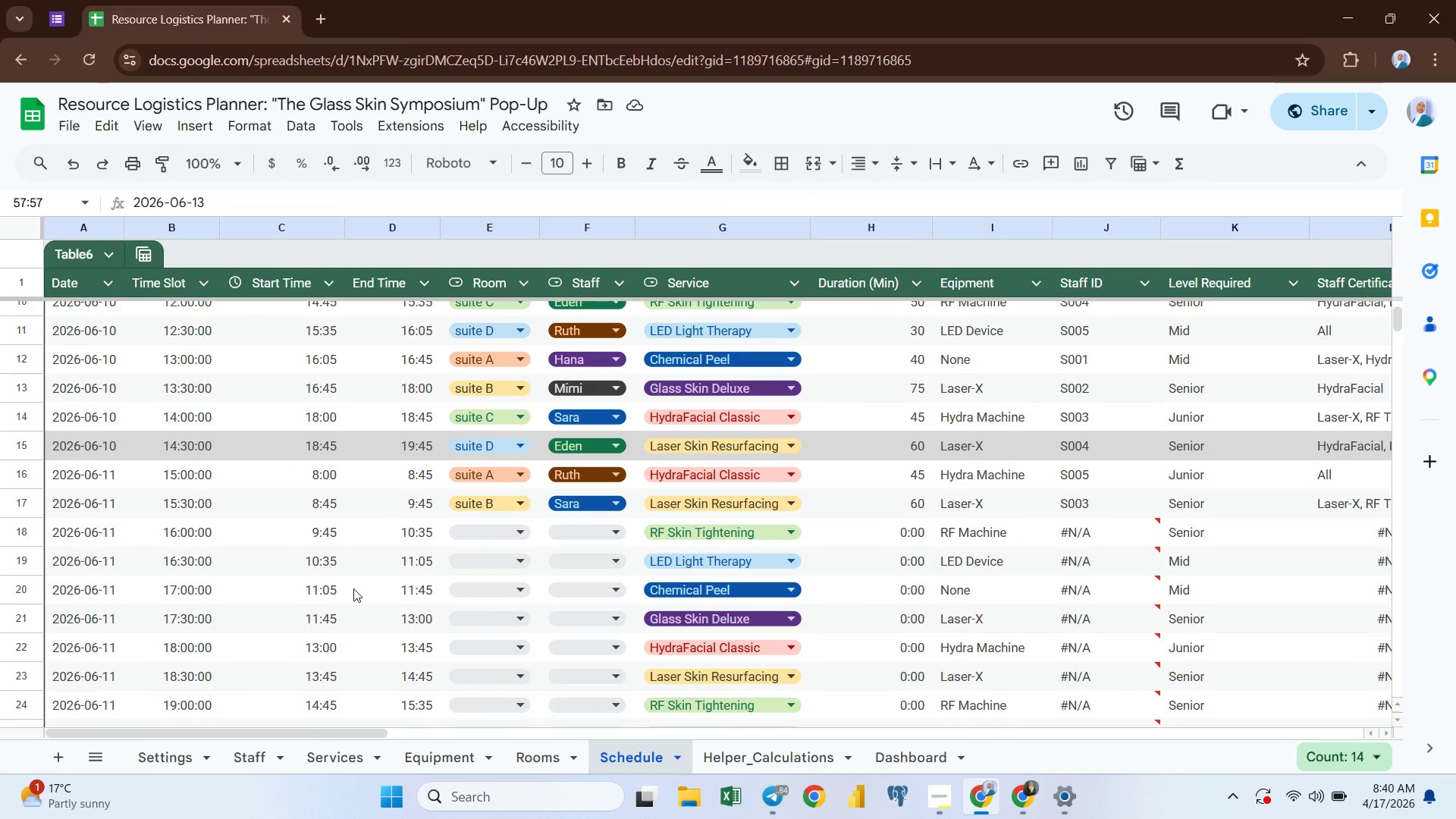 
wait(14.11)
 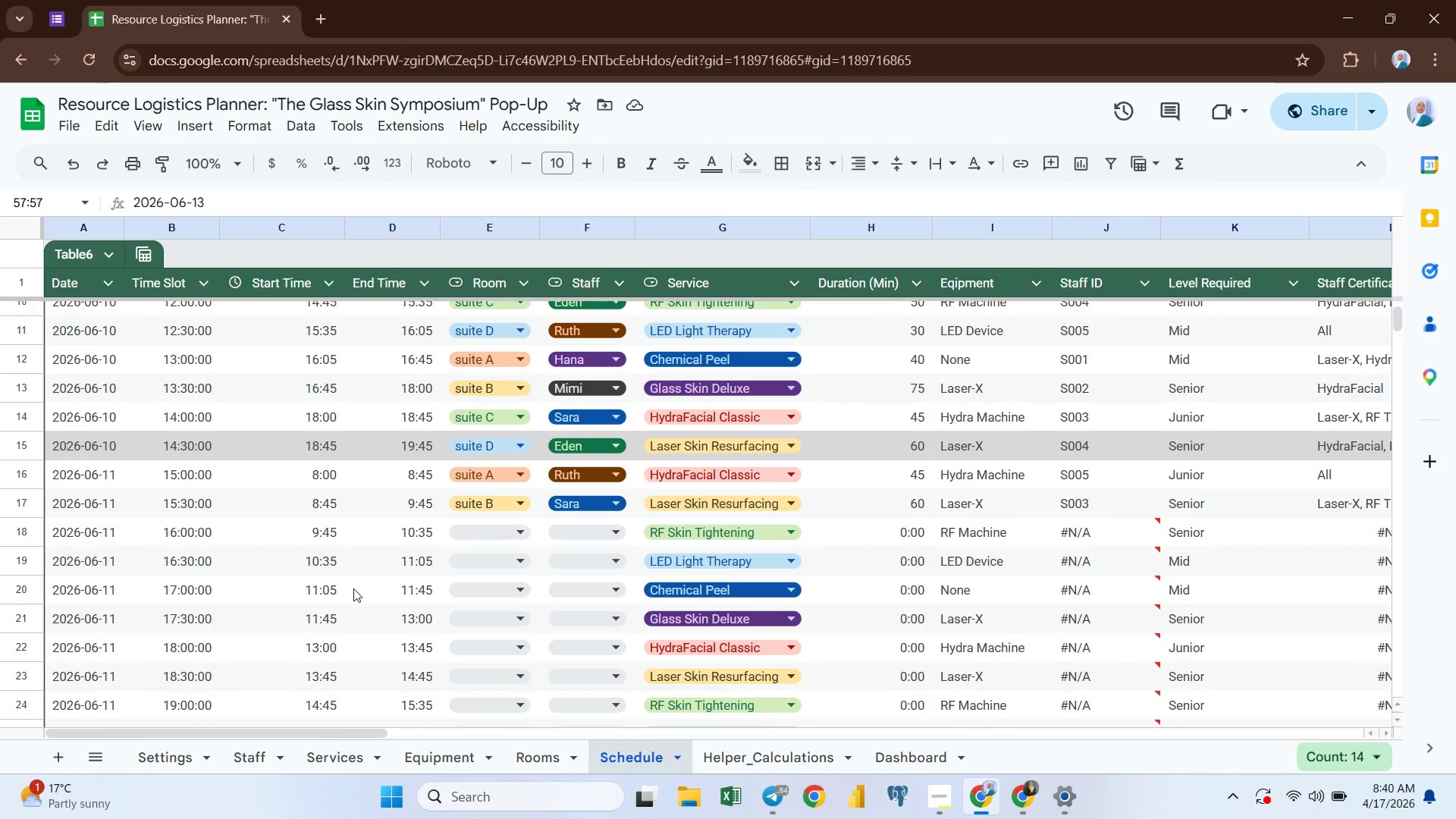 
left_click([878, 496])
 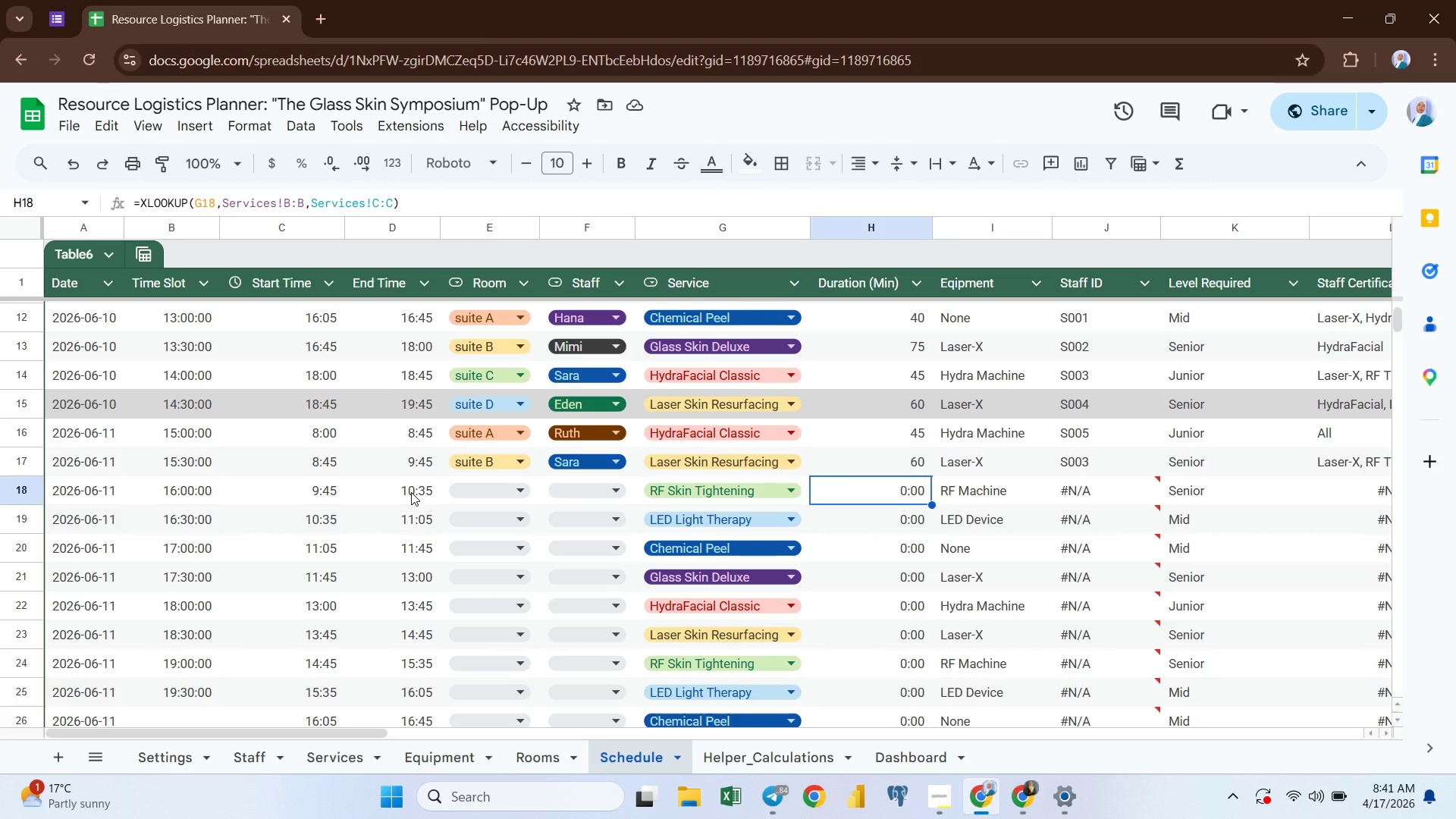 
wait(14.2)
 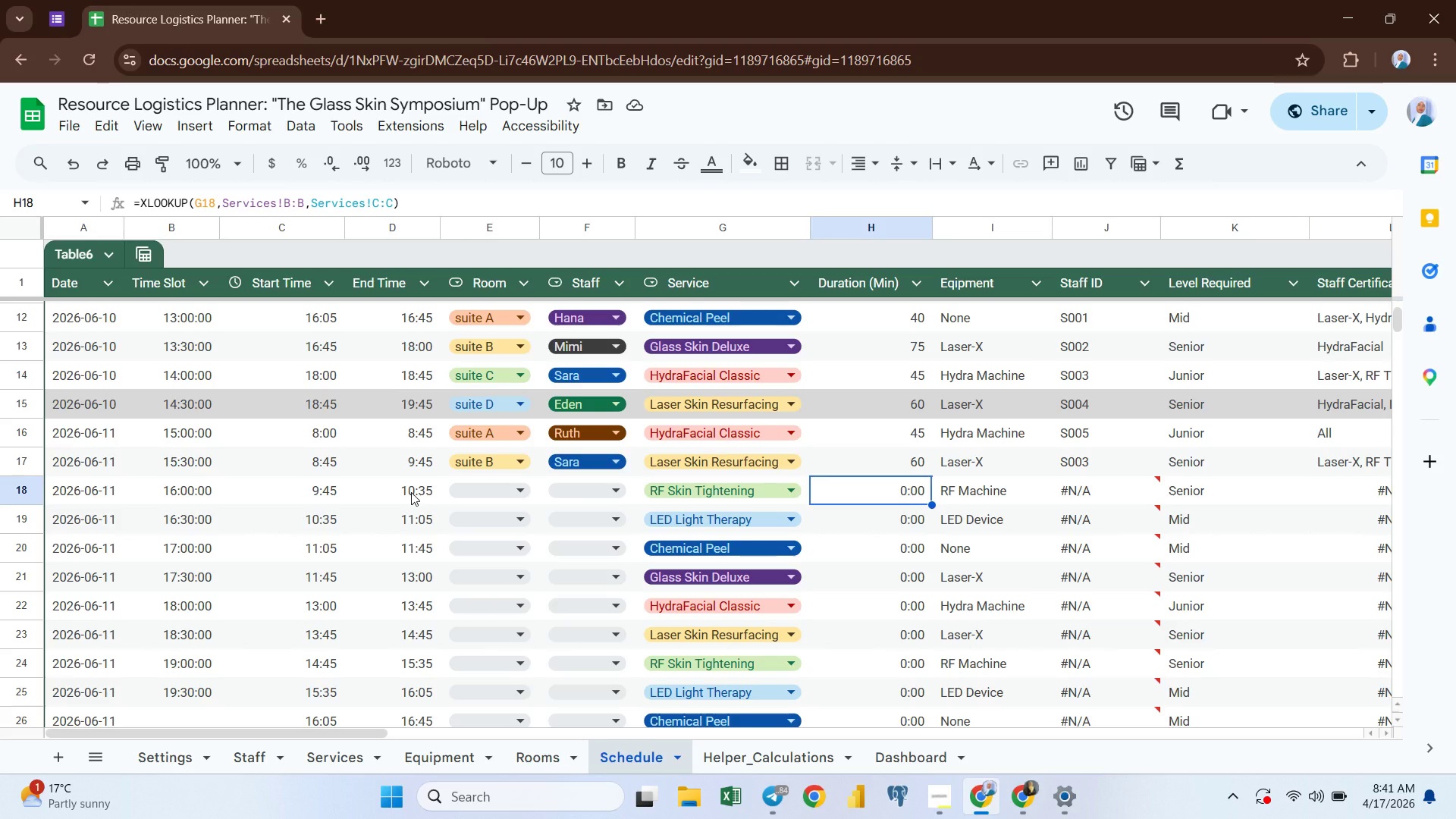 
left_click([701, 519])
 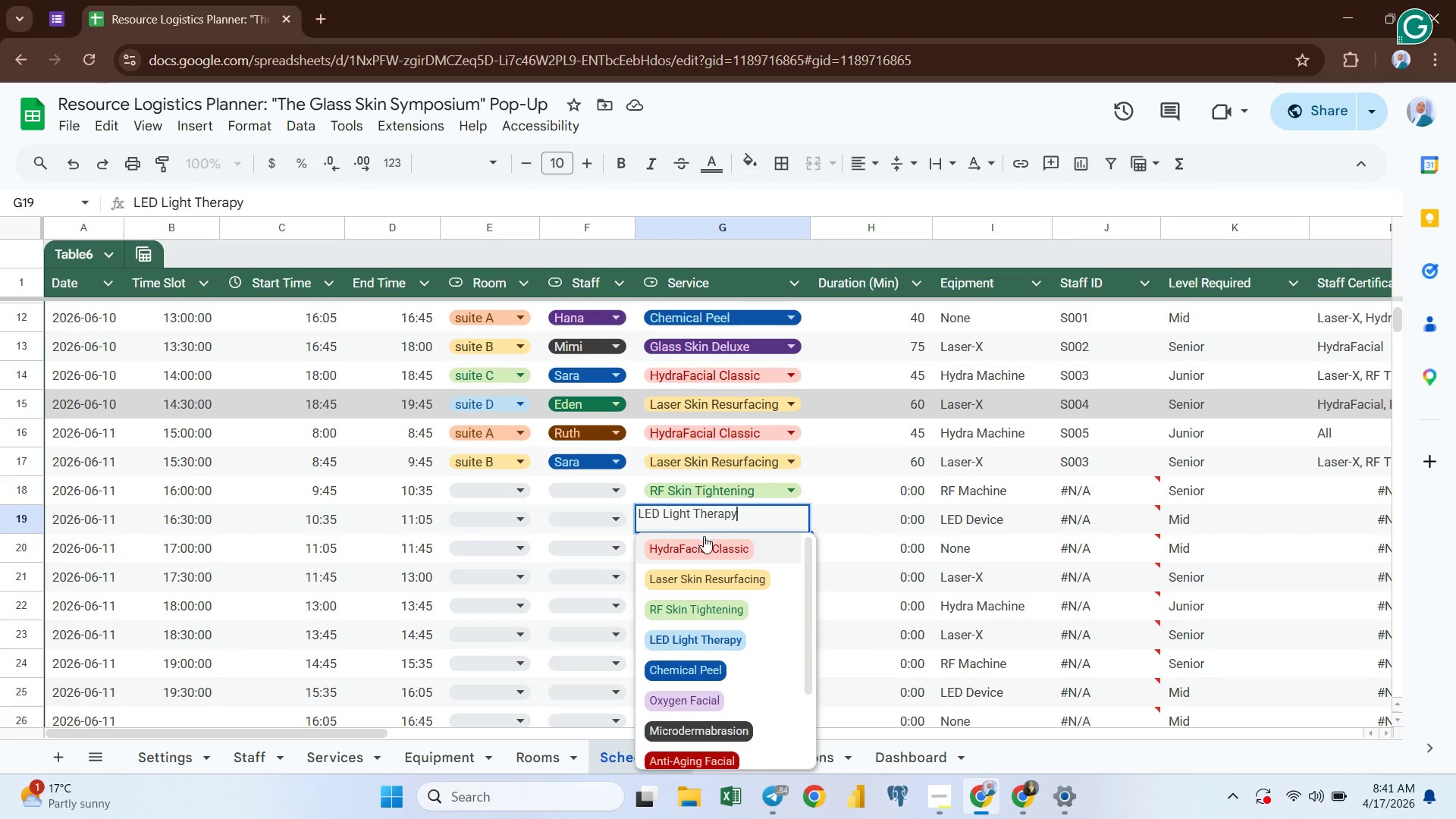 
left_click([702, 545])
 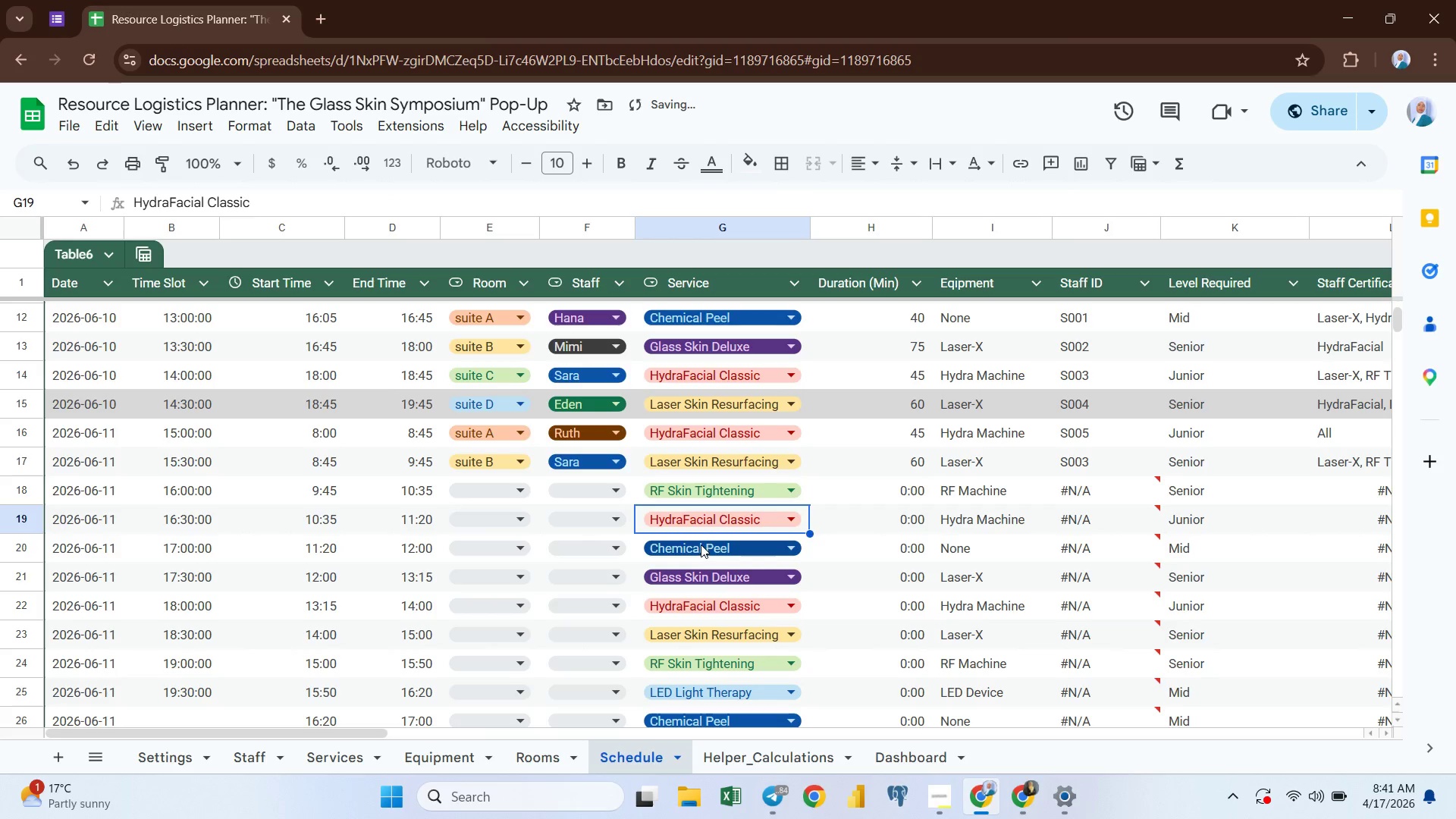 
left_click([701, 544])
 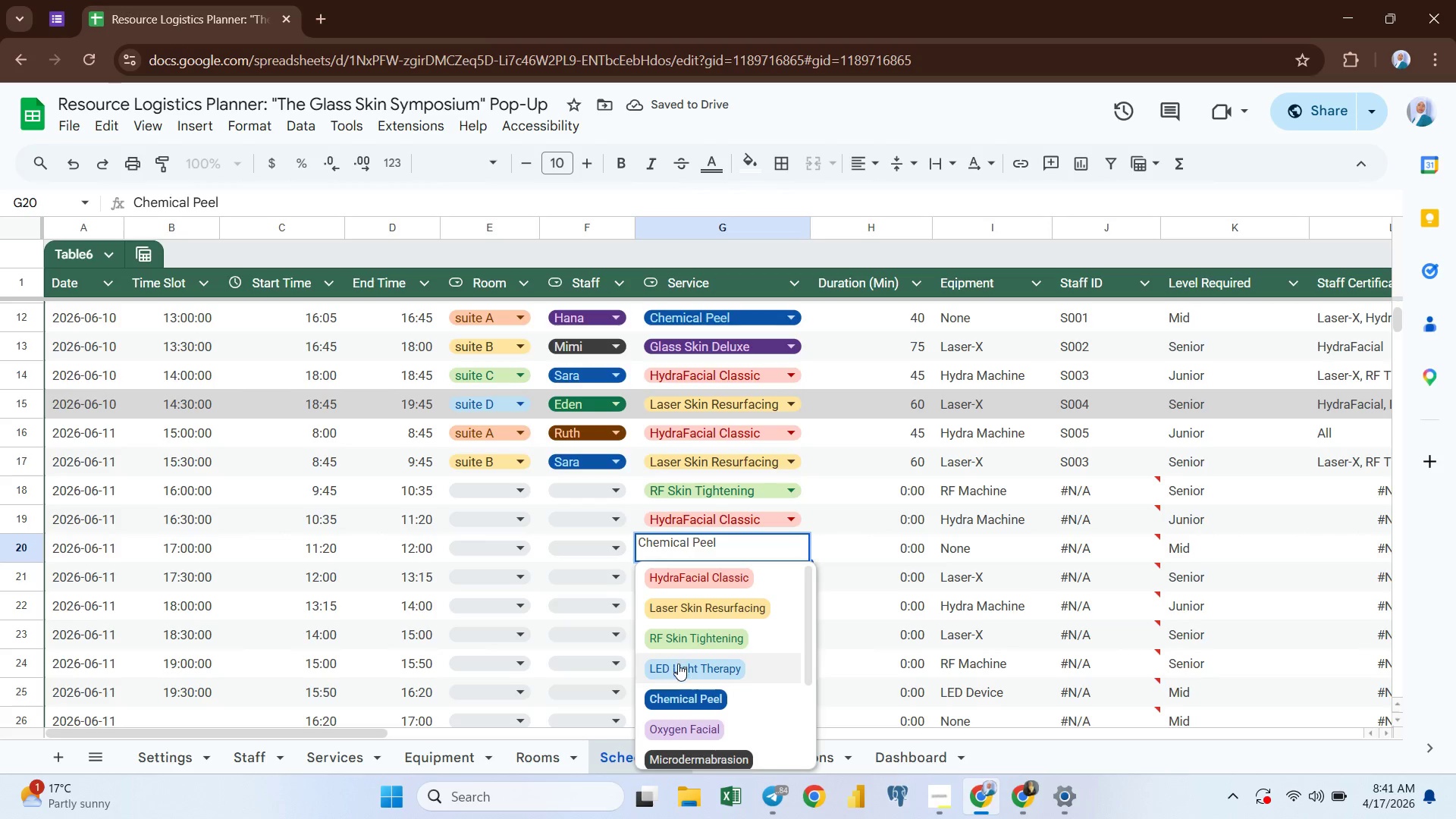 
left_click([678, 695])
 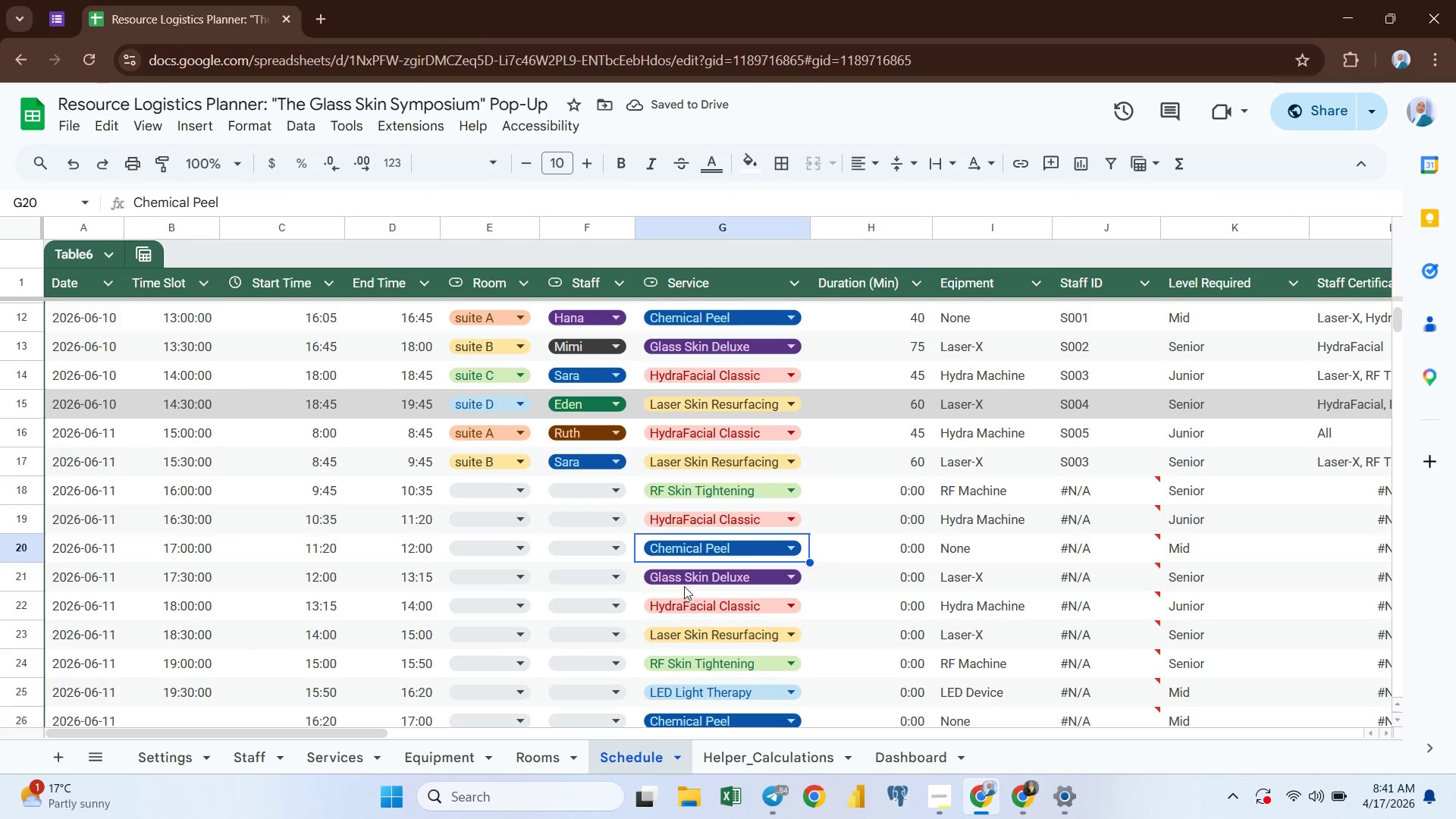 
left_click([678, 581])
 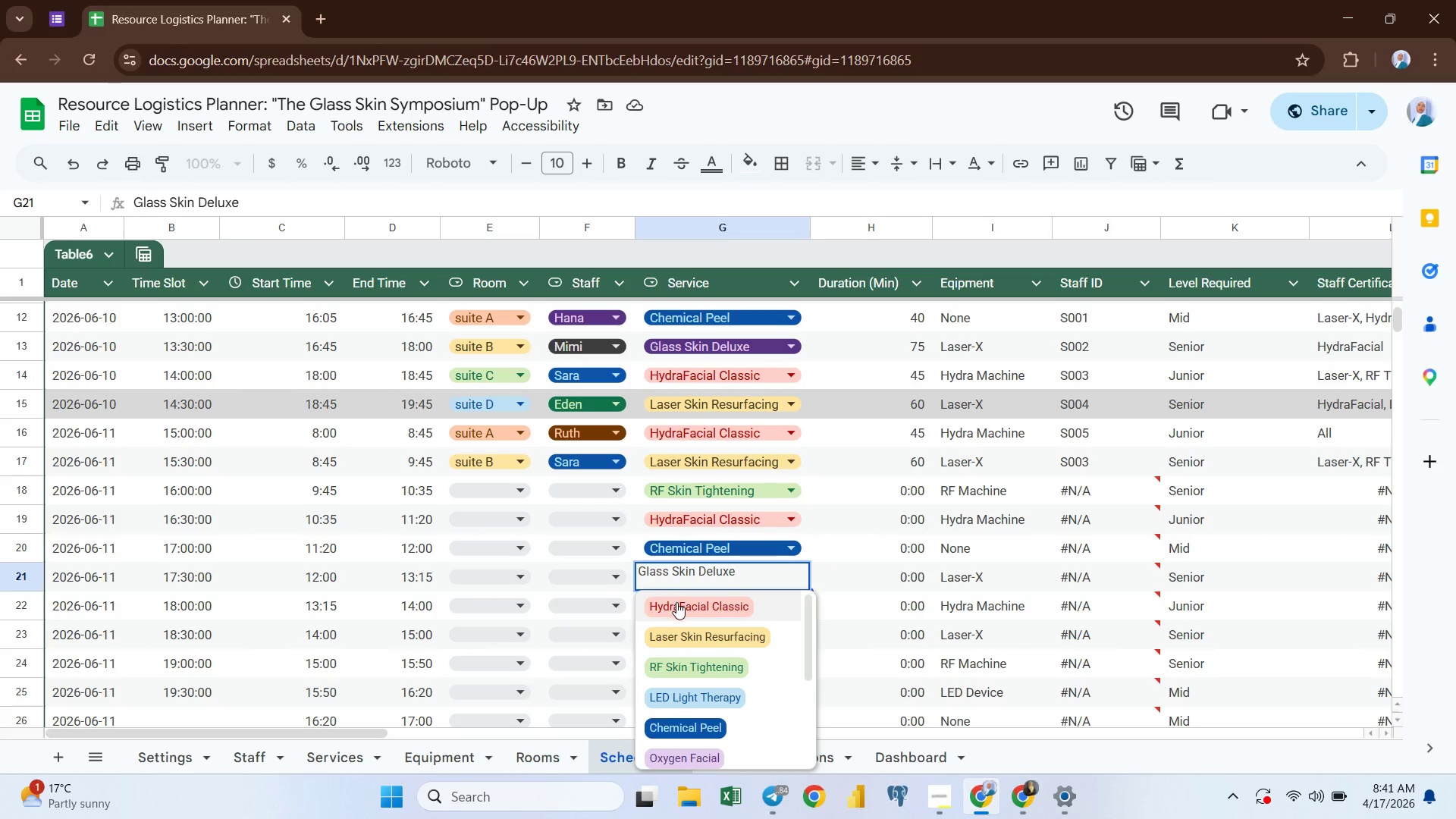 
left_click([676, 603])
 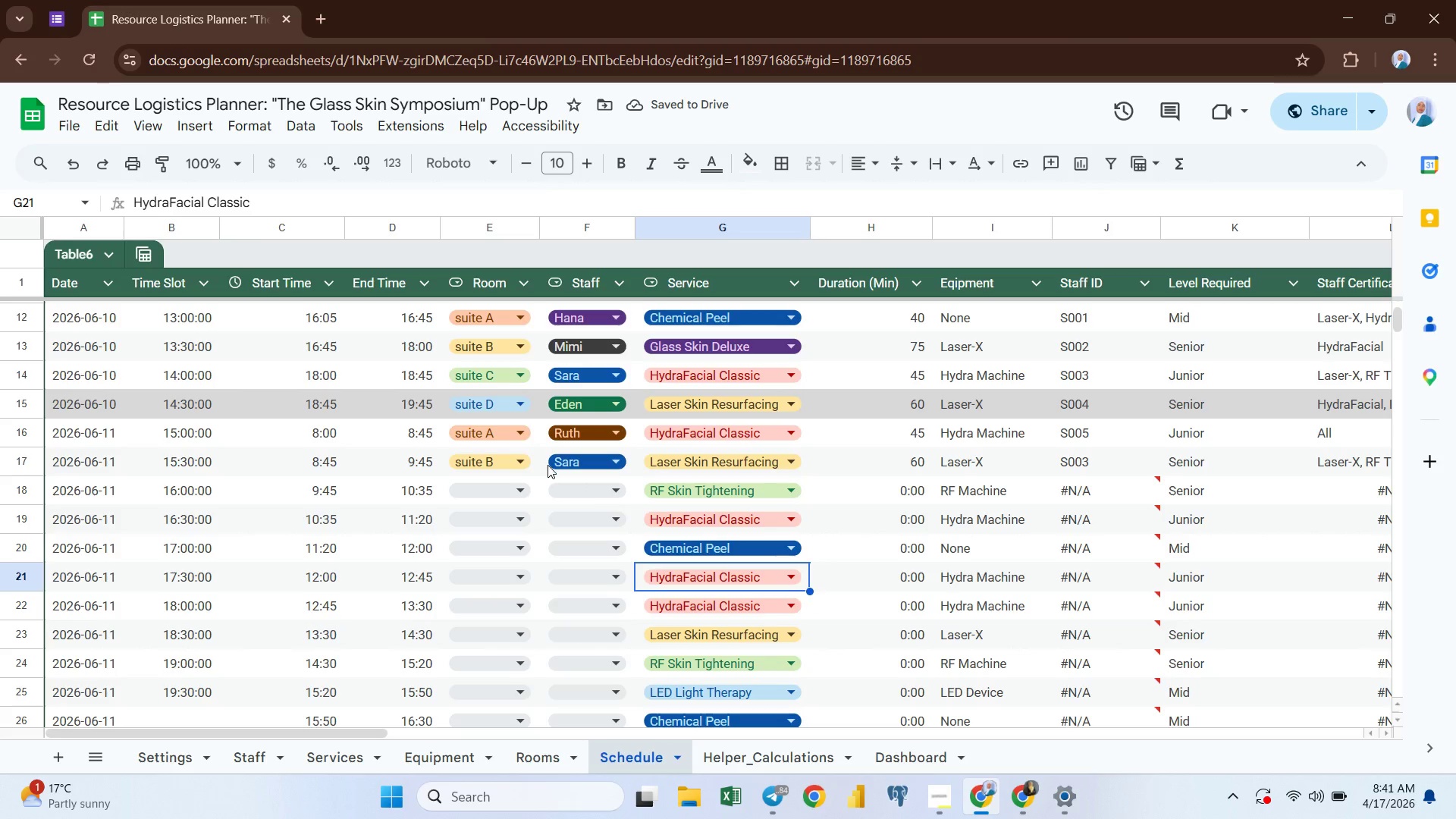 
left_click([548, 466])
 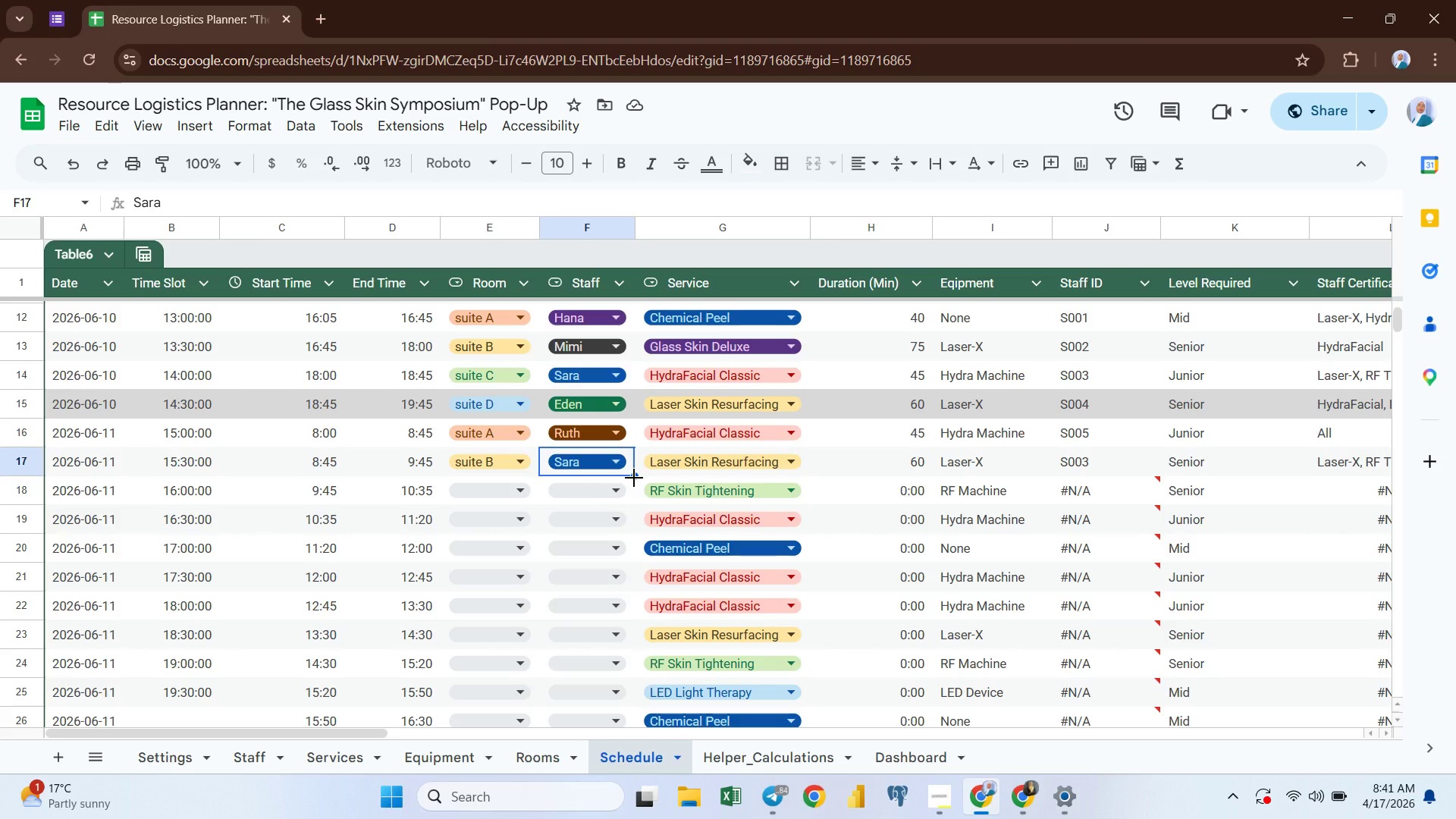 
left_click_drag(start_coordinate=[634, 478], to_coordinate=[614, 694])
 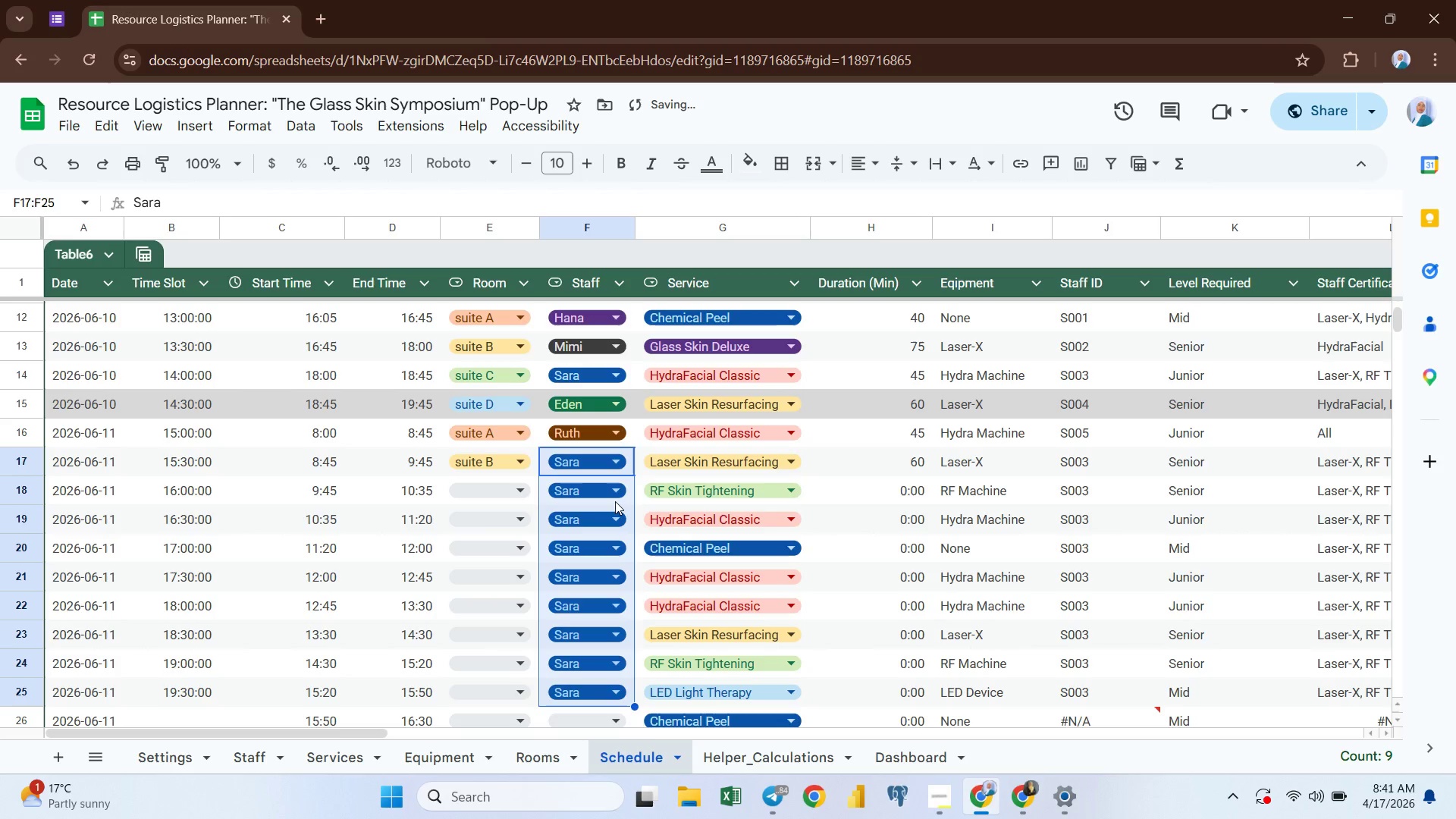 
left_click([614, 499])
 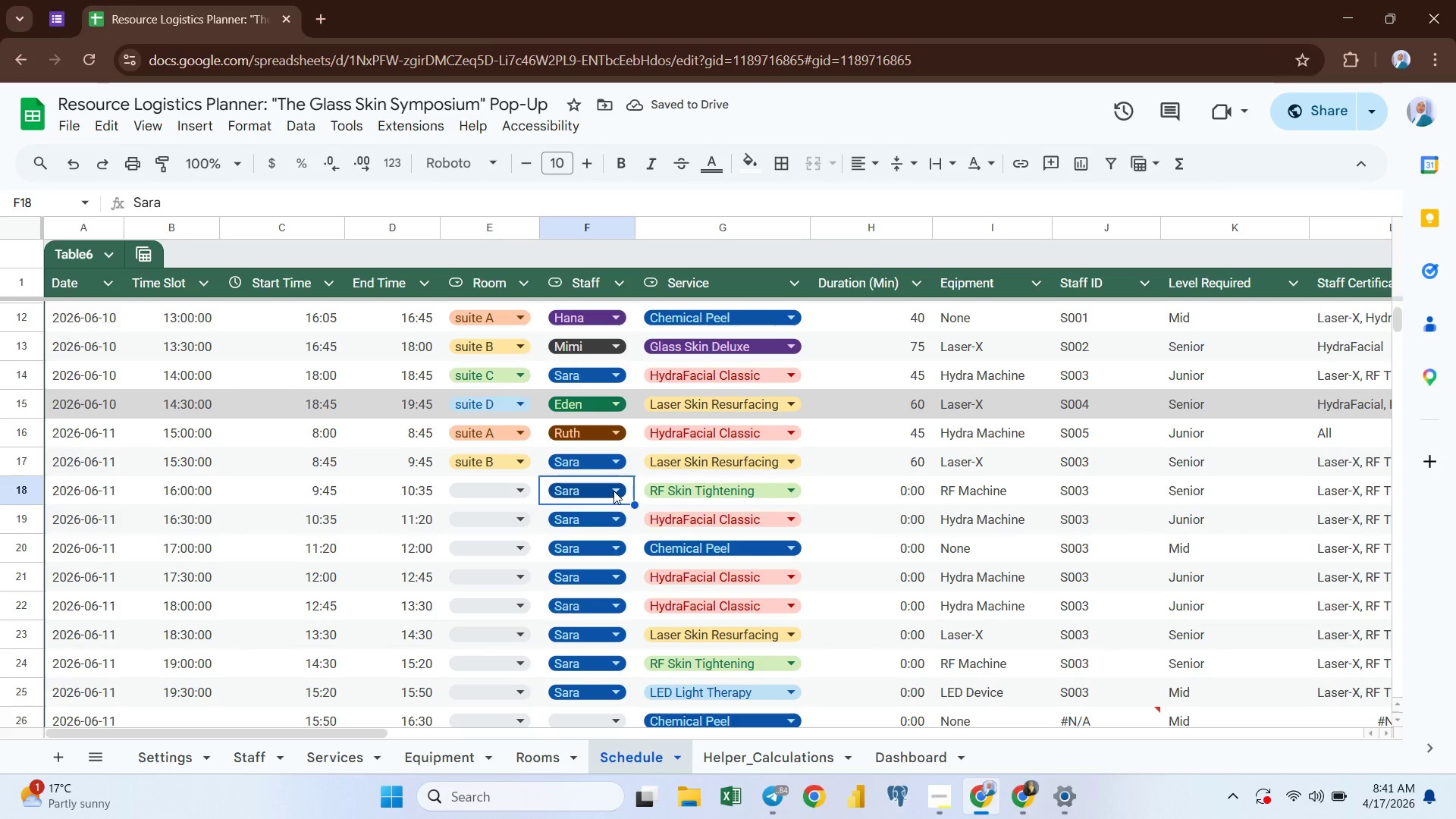 
left_click([613, 491])
 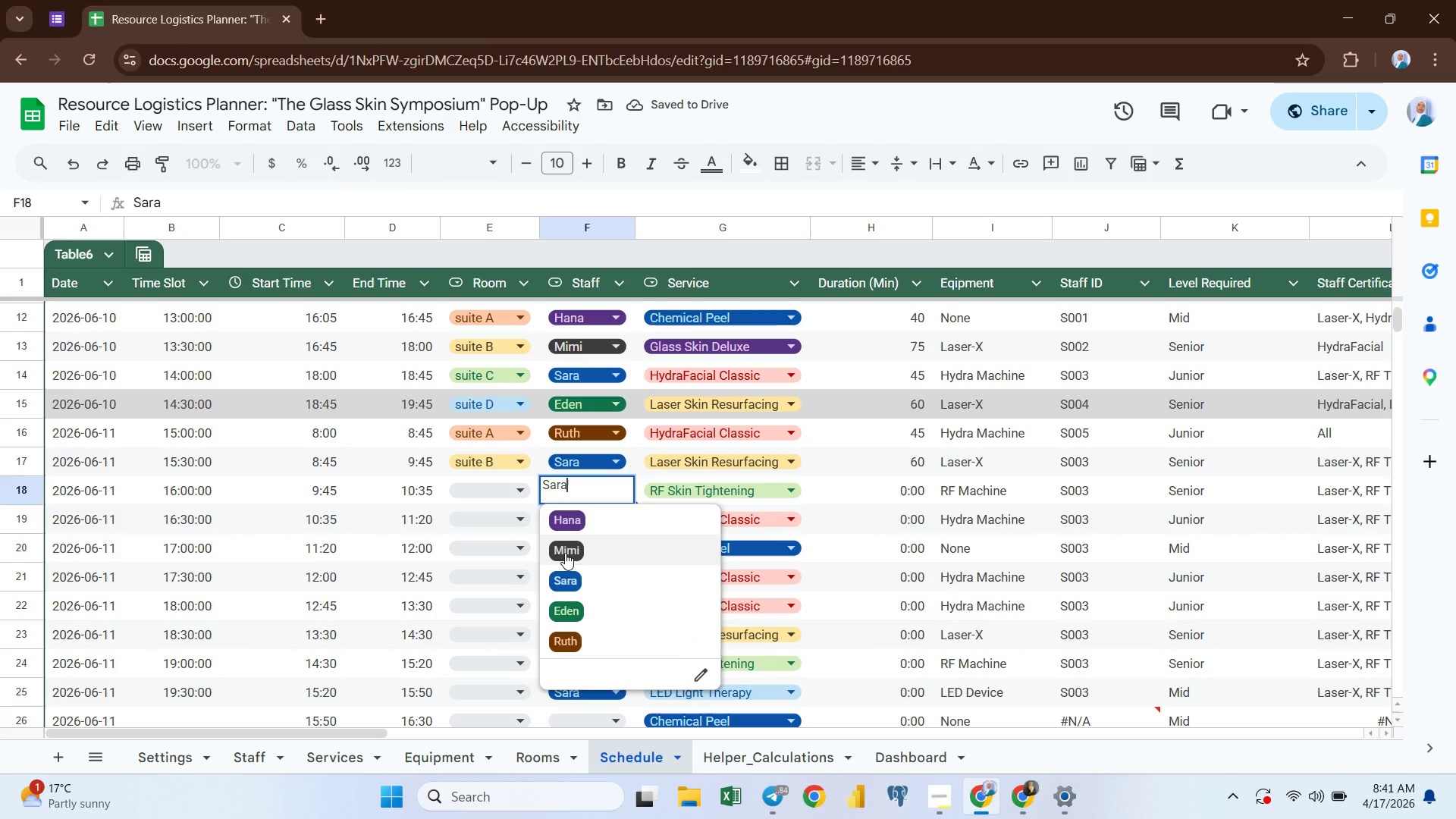 
left_click([565, 552])
 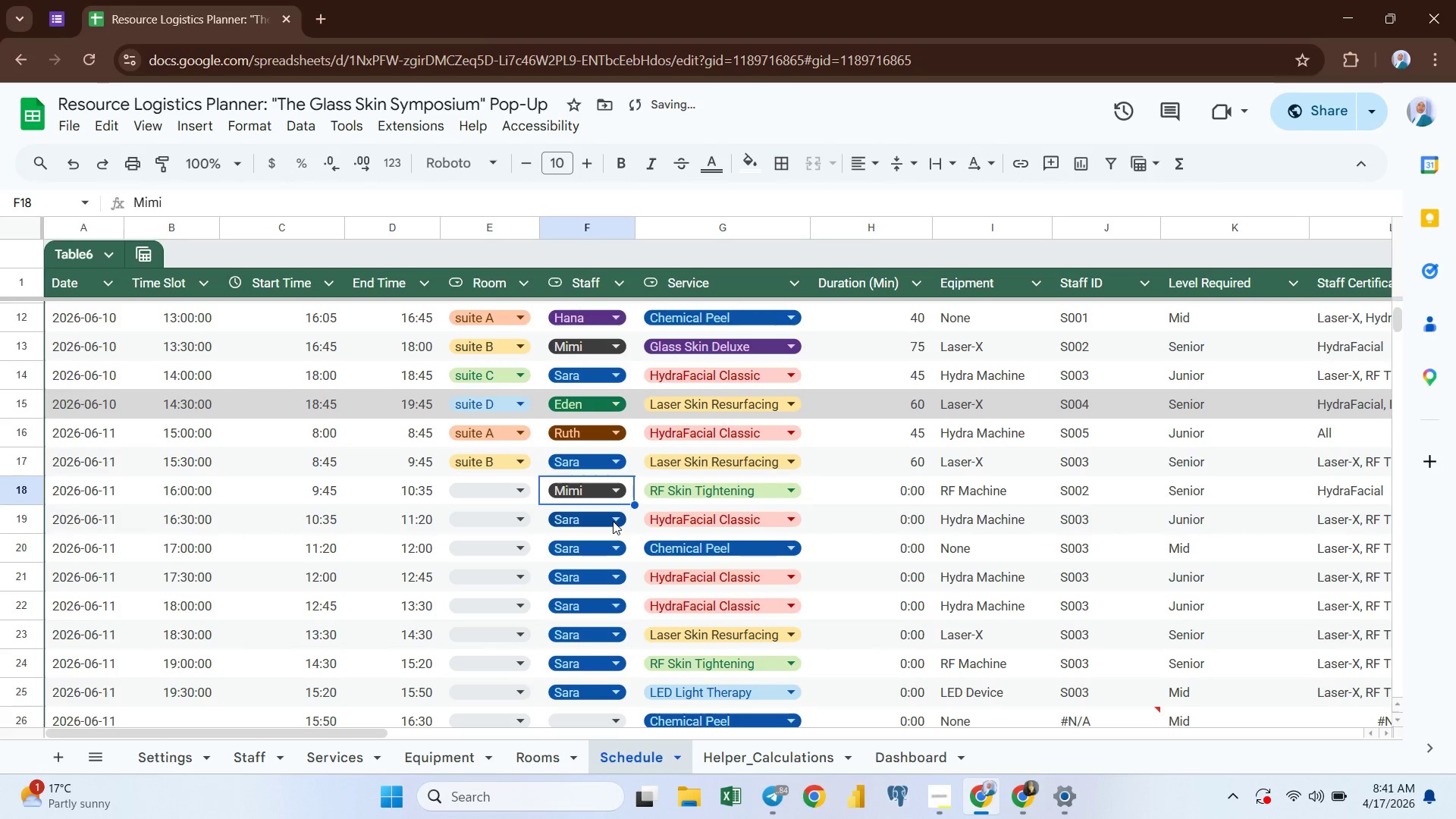 
left_click([613, 522])
 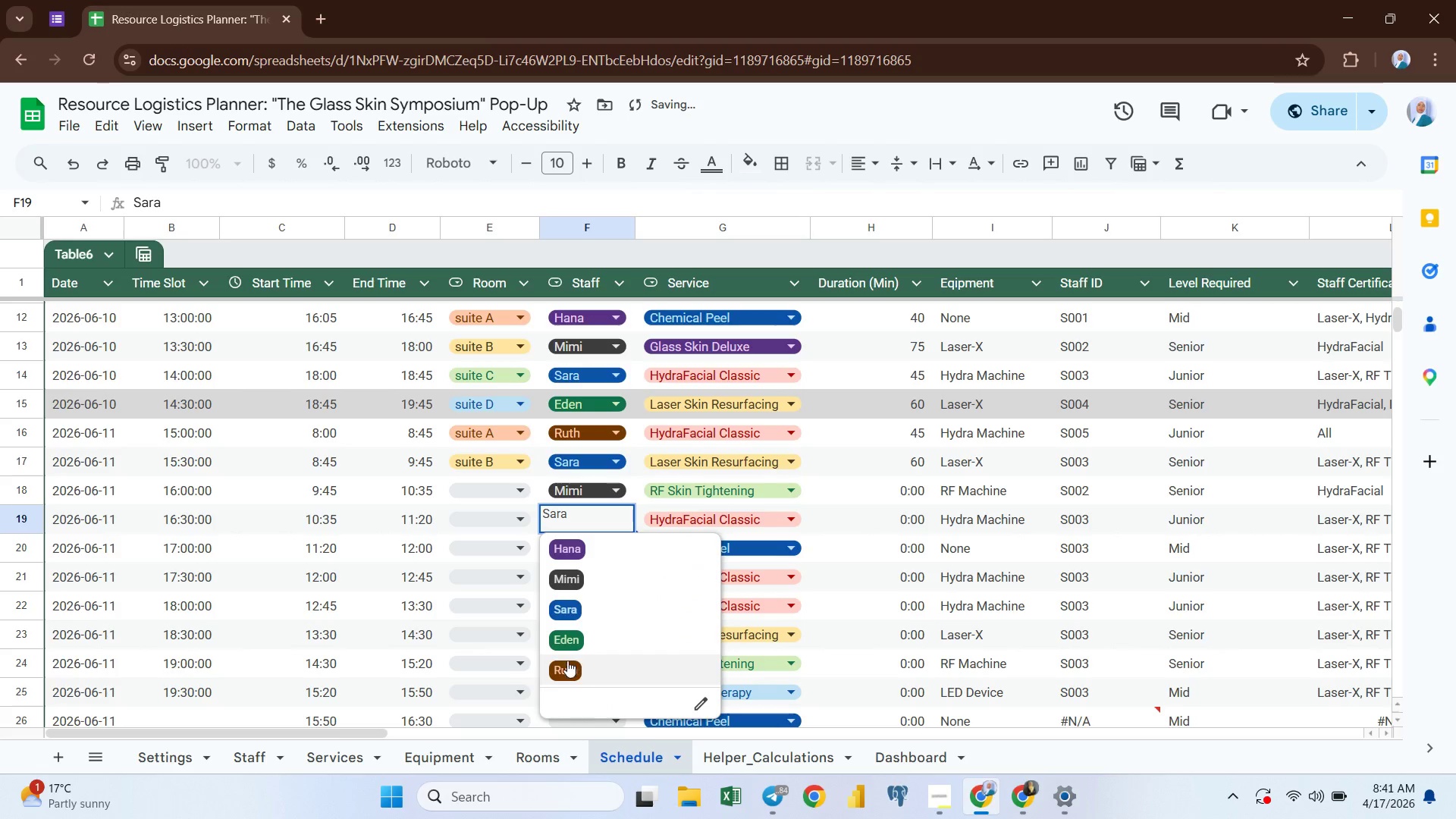 
left_click([566, 661])
 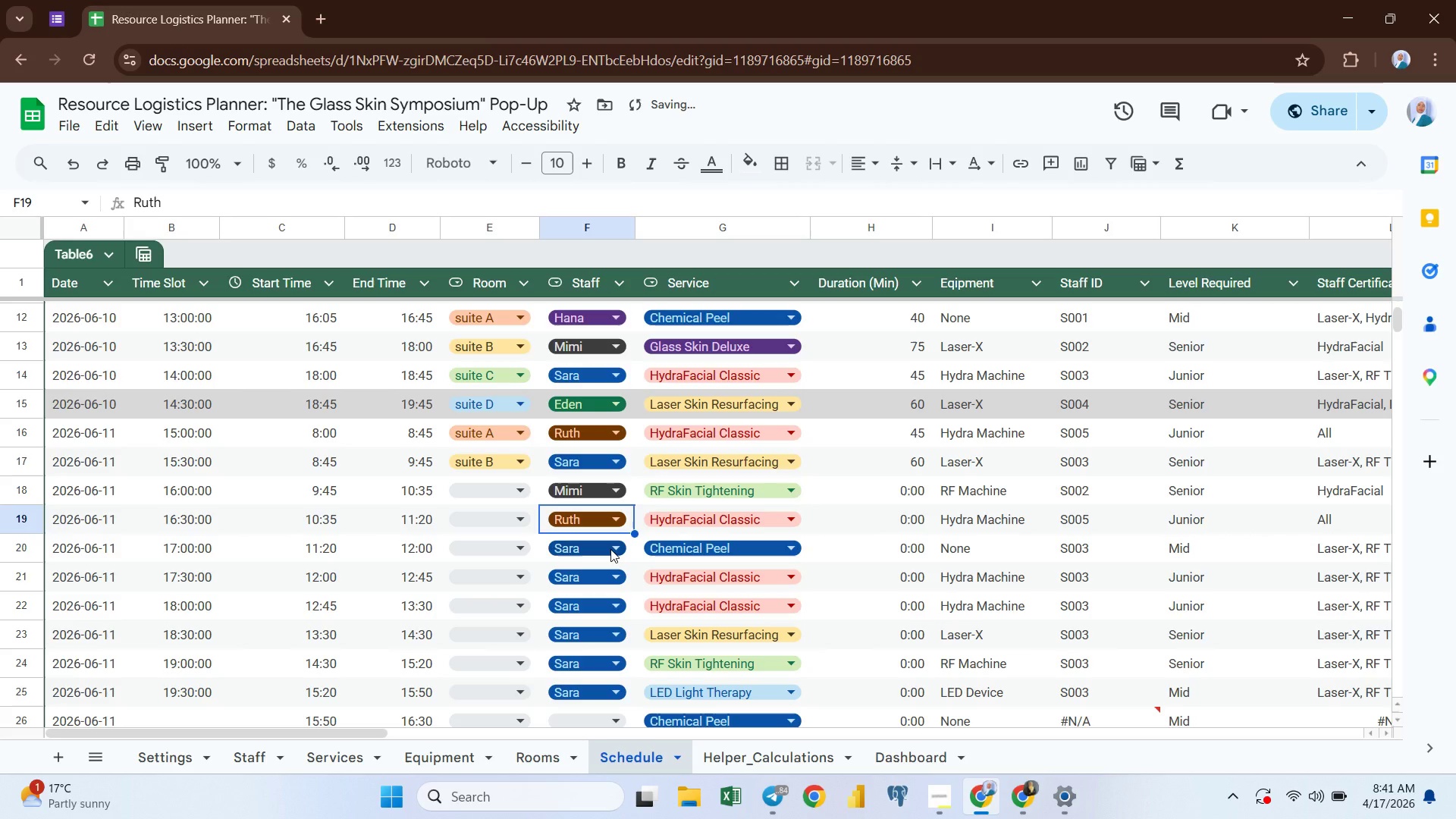 
left_click([610, 549])
 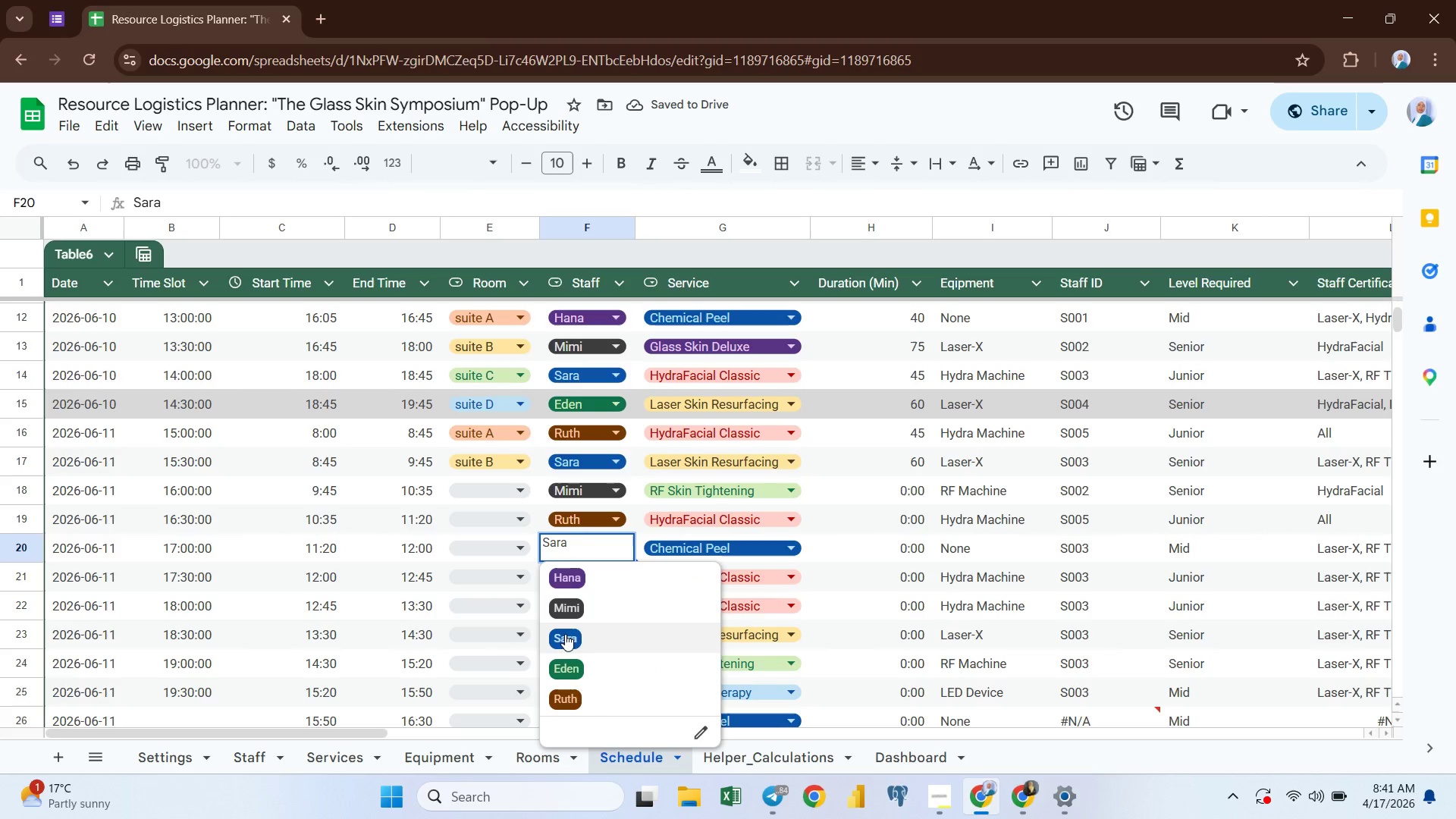 
left_click([566, 667])
 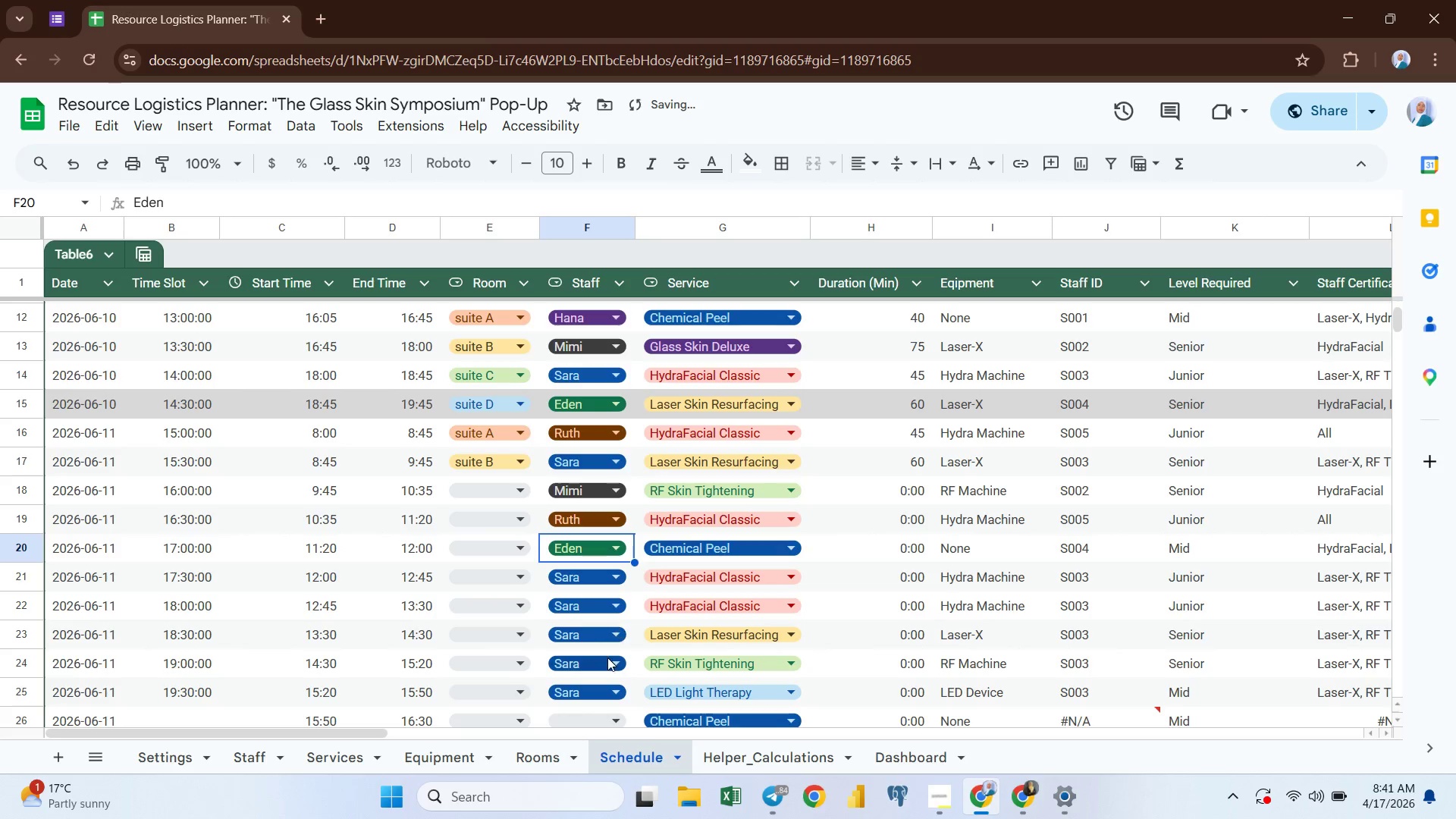 
mouse_move([604, 648])
 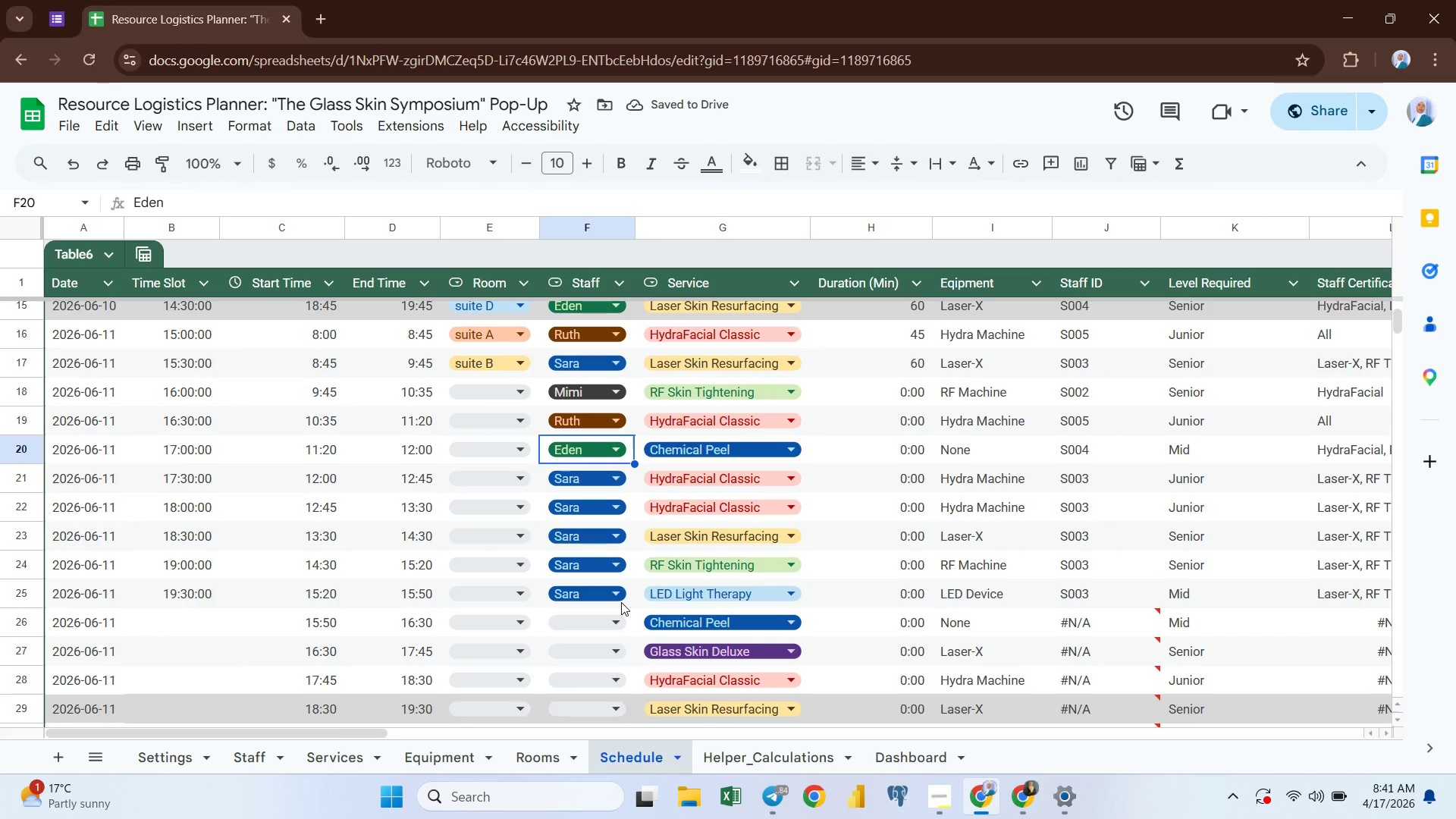 
left_click([621, 602])
 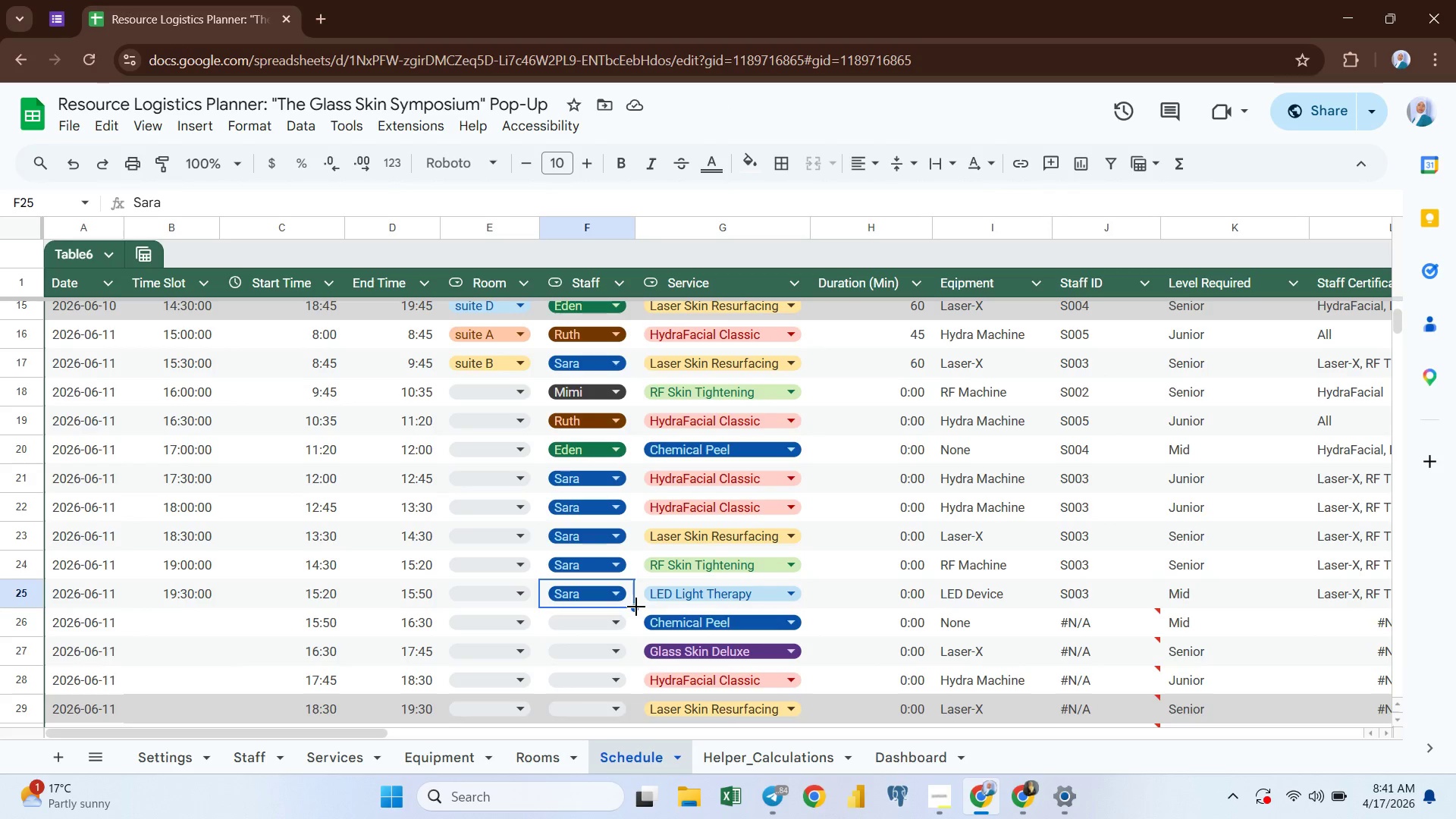 
left_click_drag(start_coordinate=[636, 607], to_coordinate=[614, 682])
 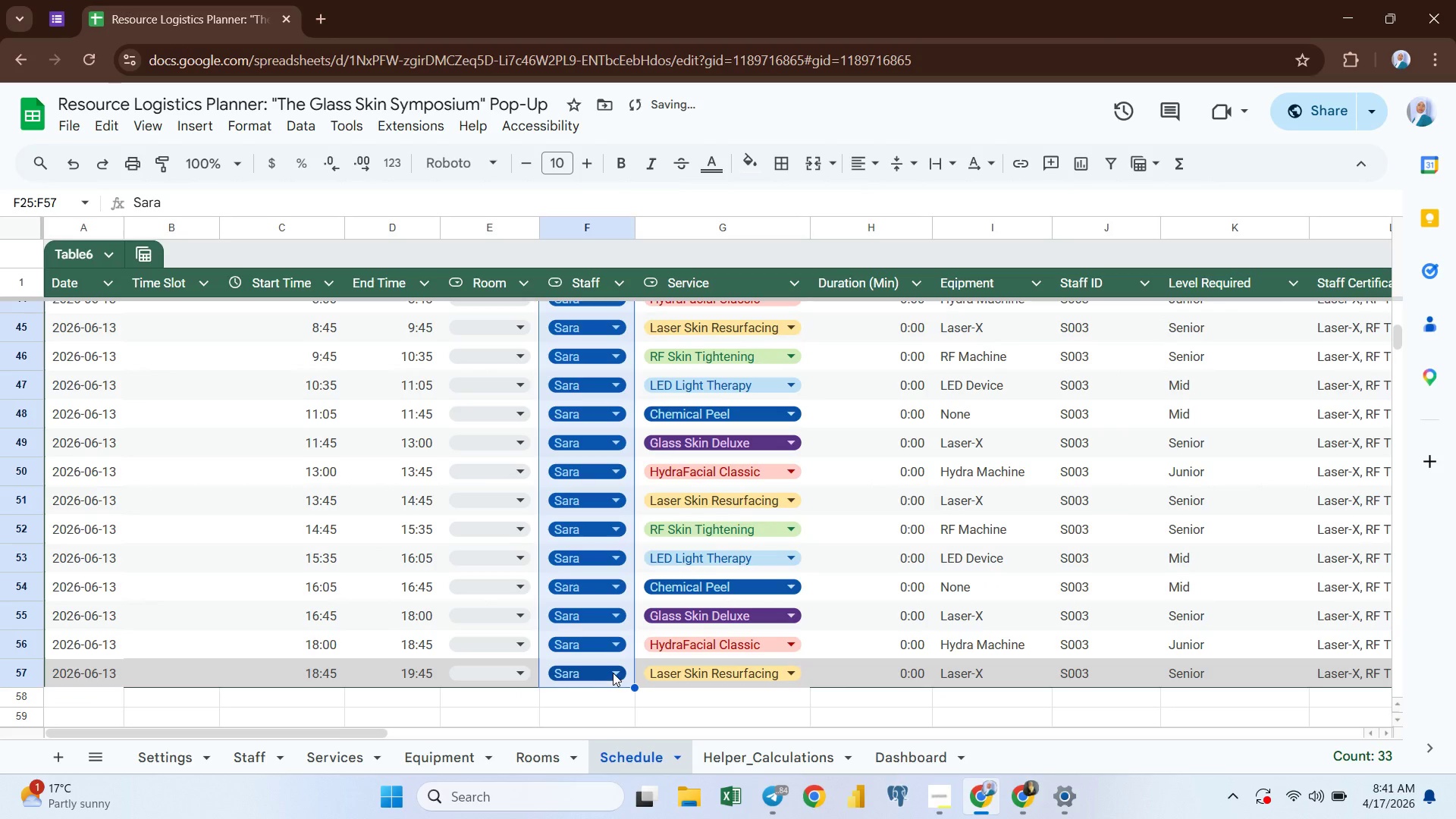 
left_click([613, 673])
 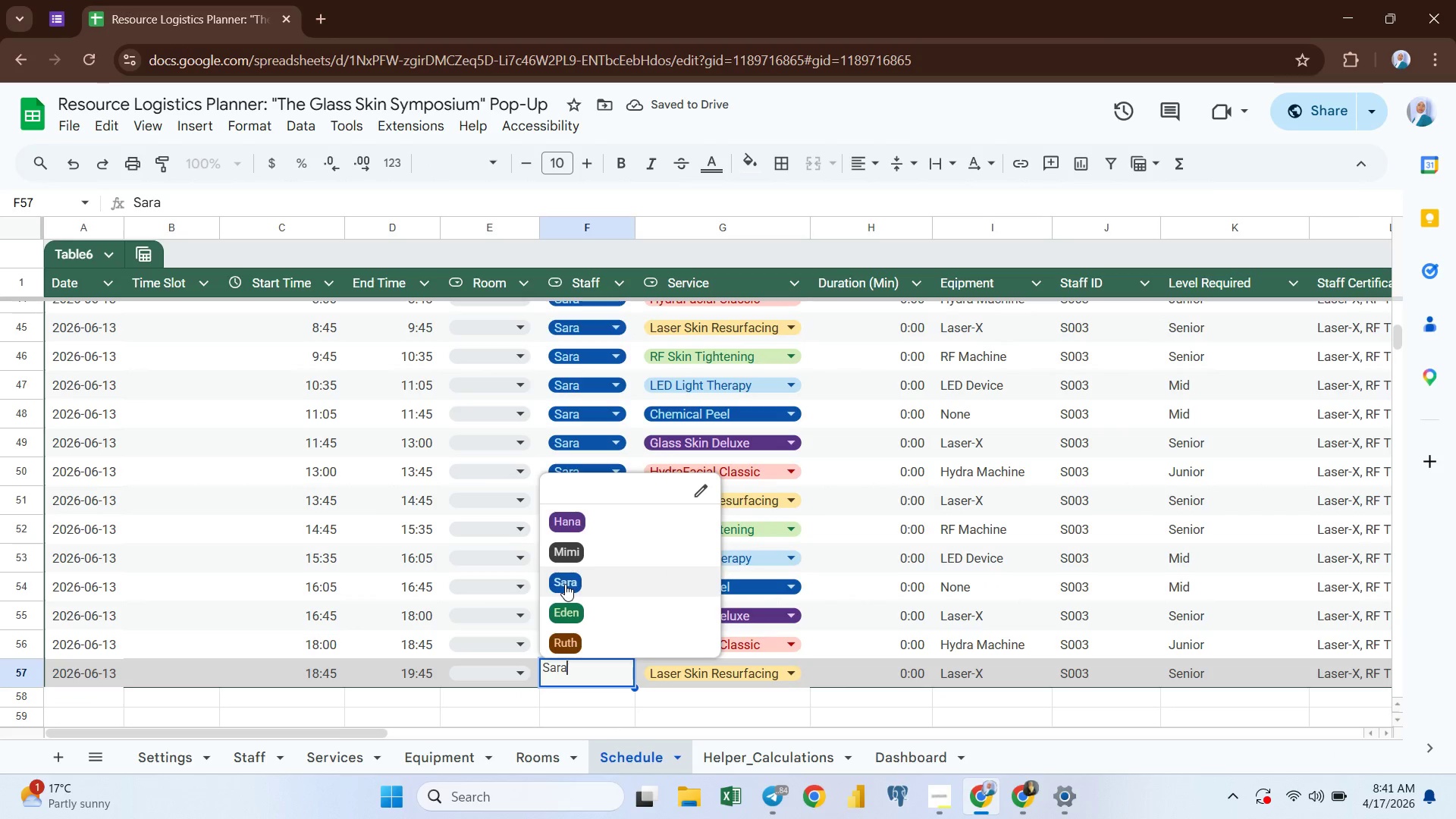 
left_click([564, 553])
 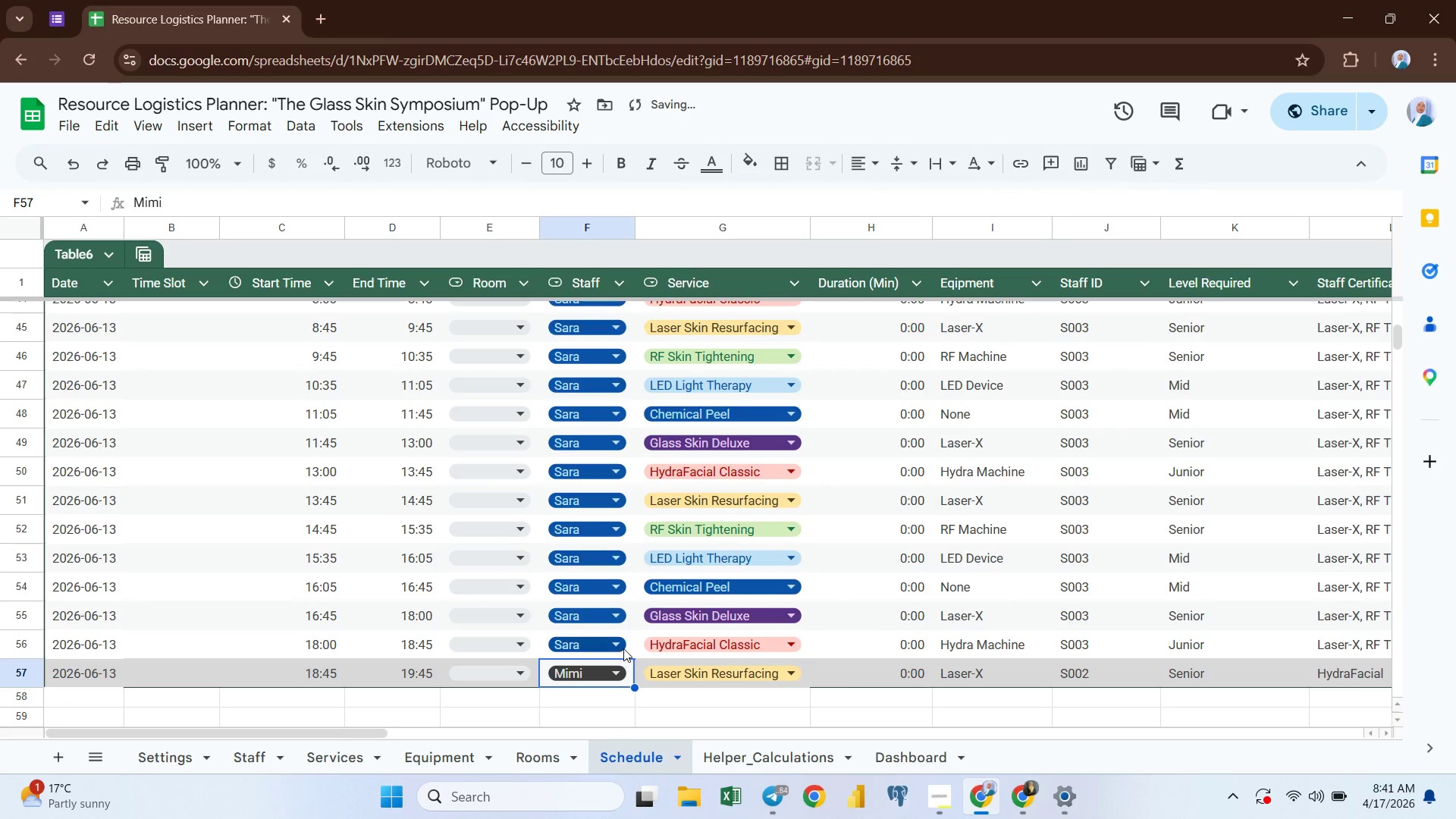 
left_click([620, 648])
 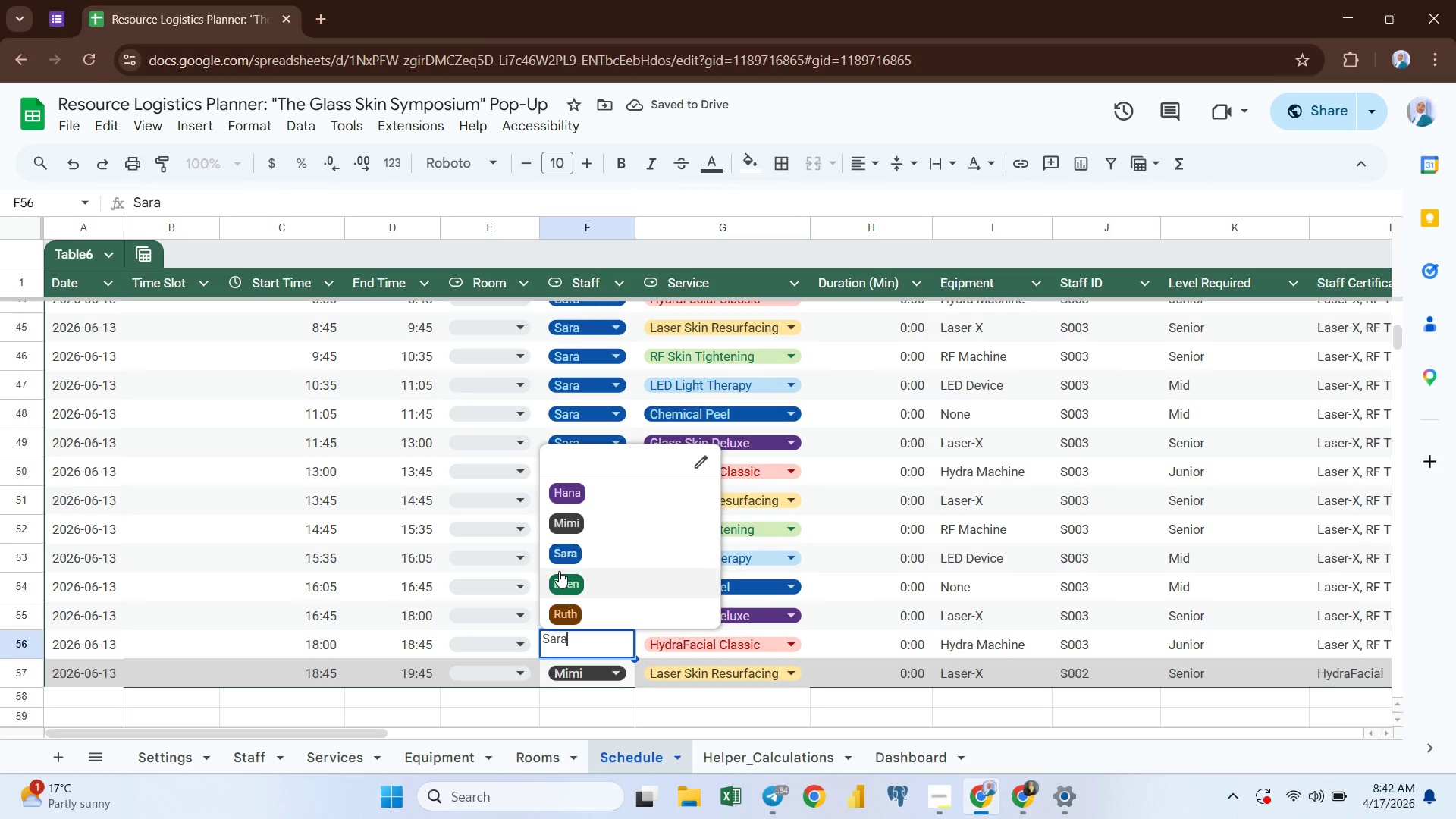 
left_click([563, 582])
 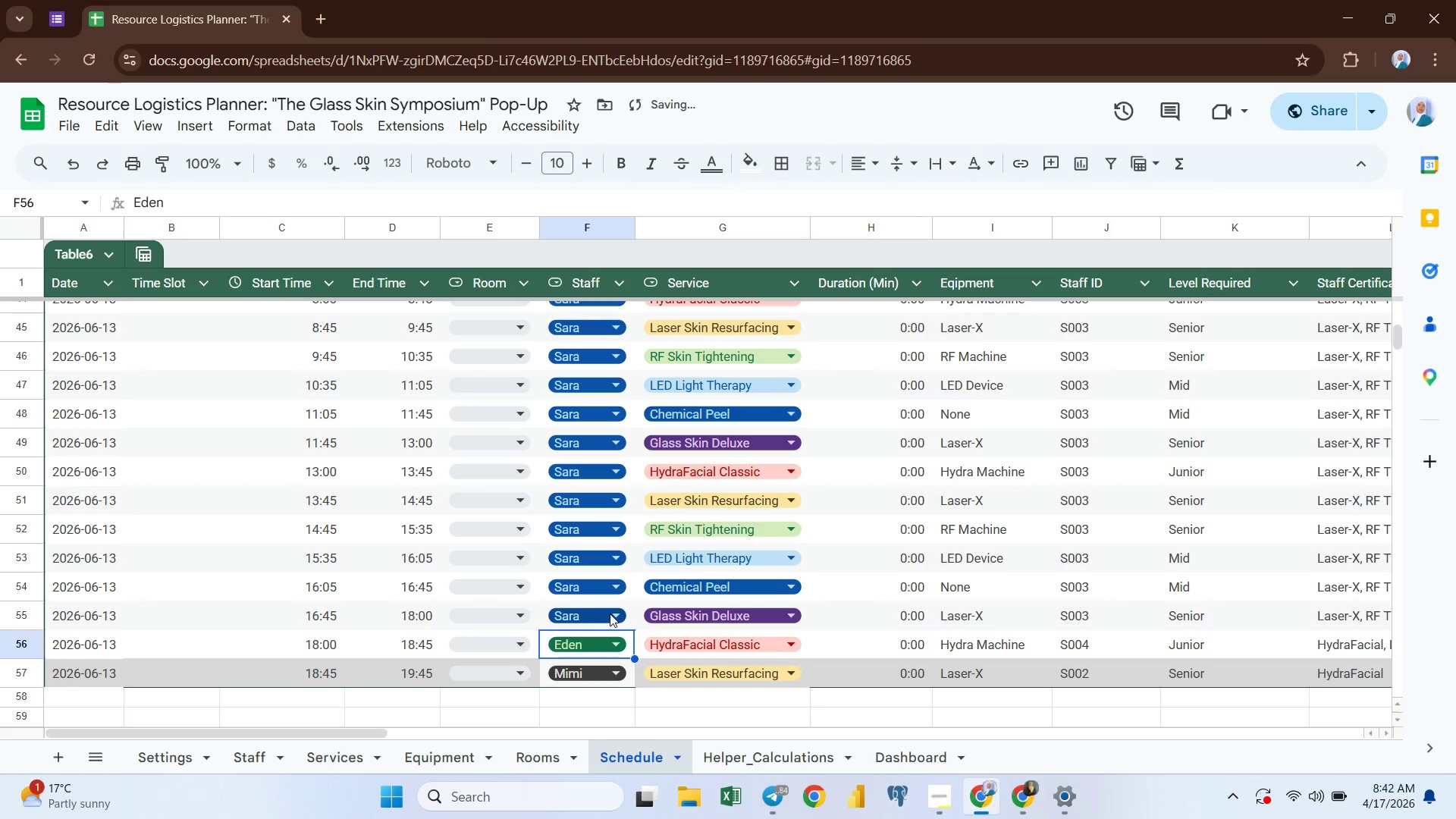 
left_click([617, 613])
 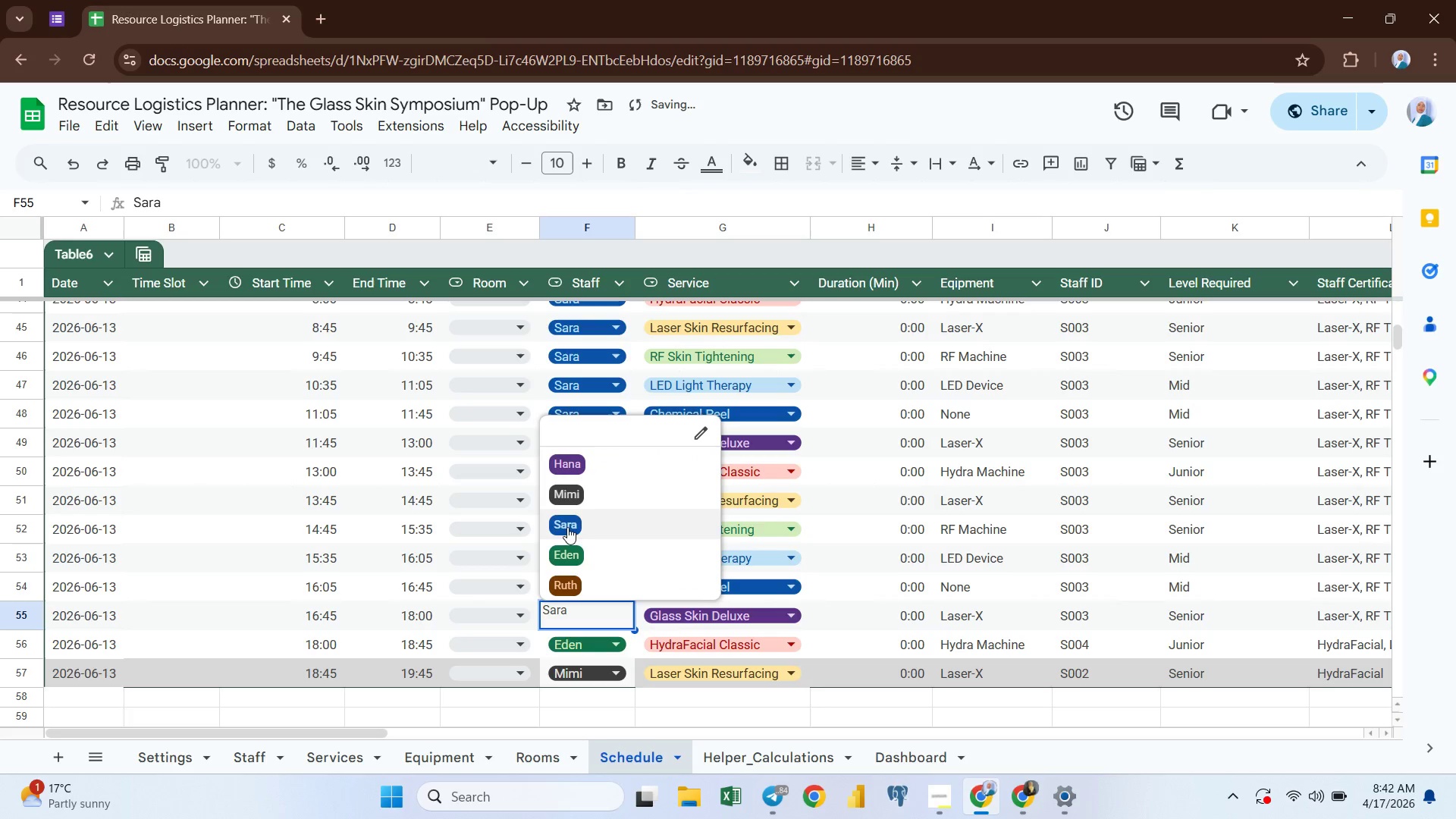 
left_click([567, 526])
 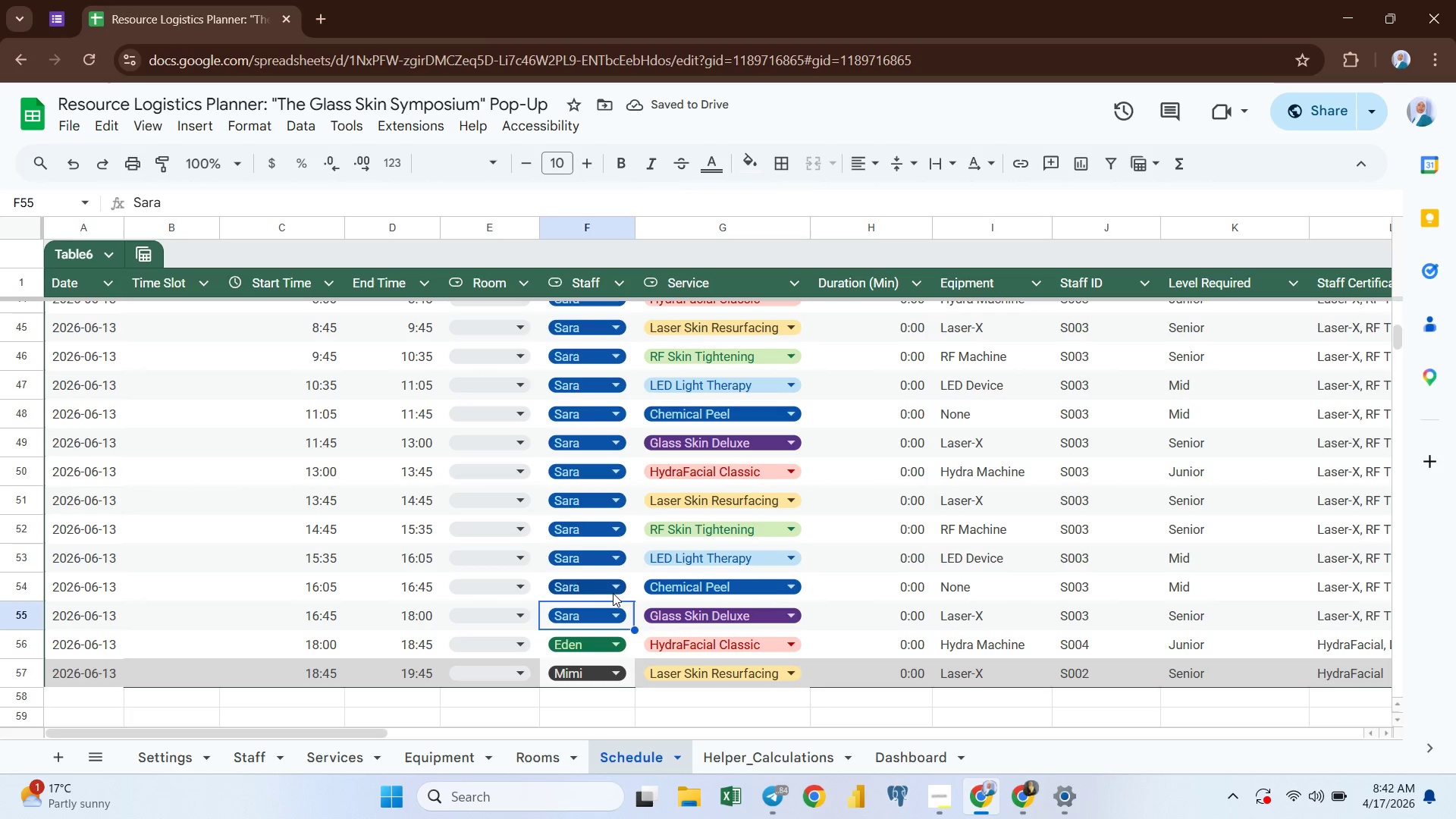 
left_click([615, 586])
 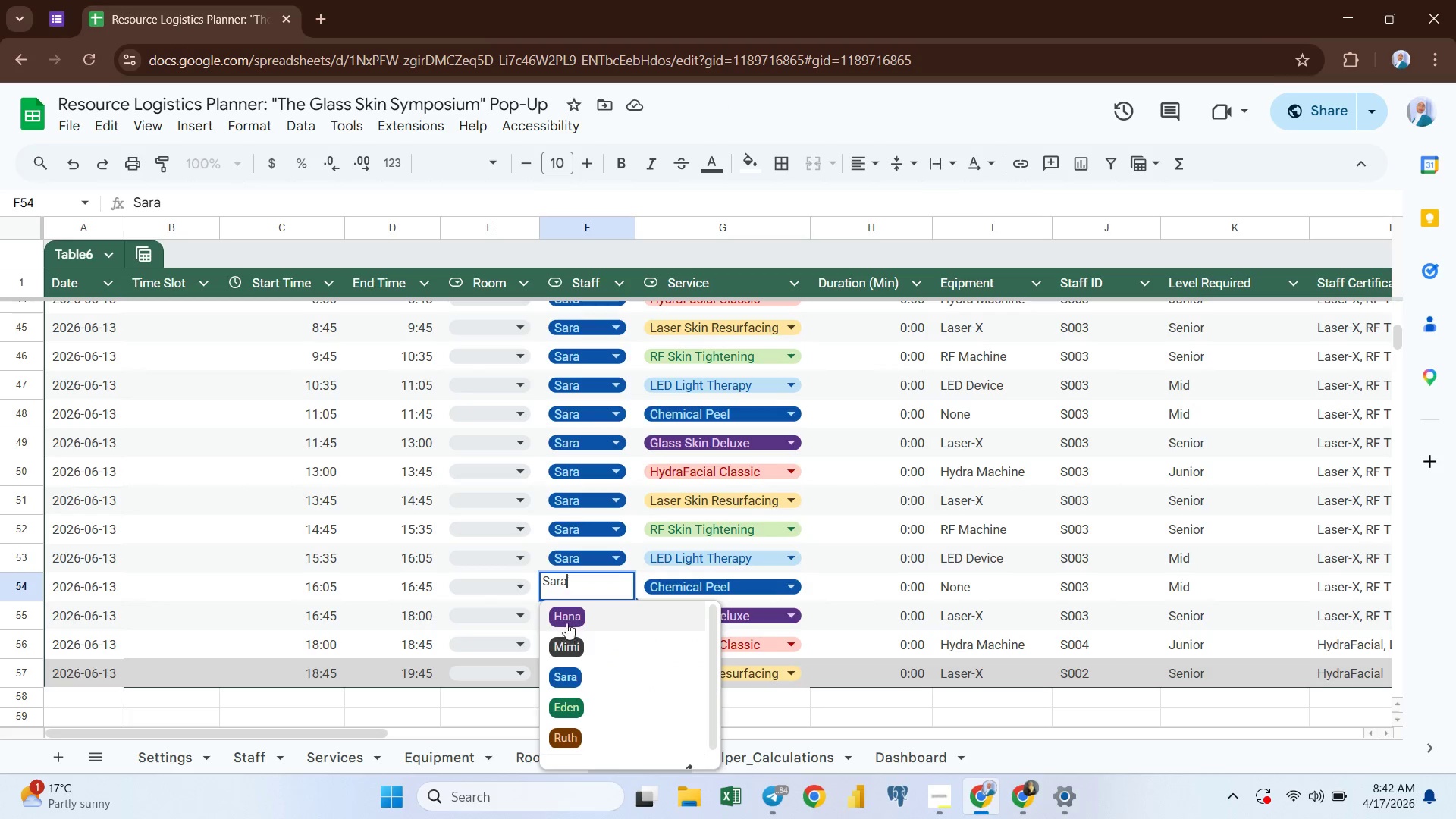 
left_click([568, 619])
 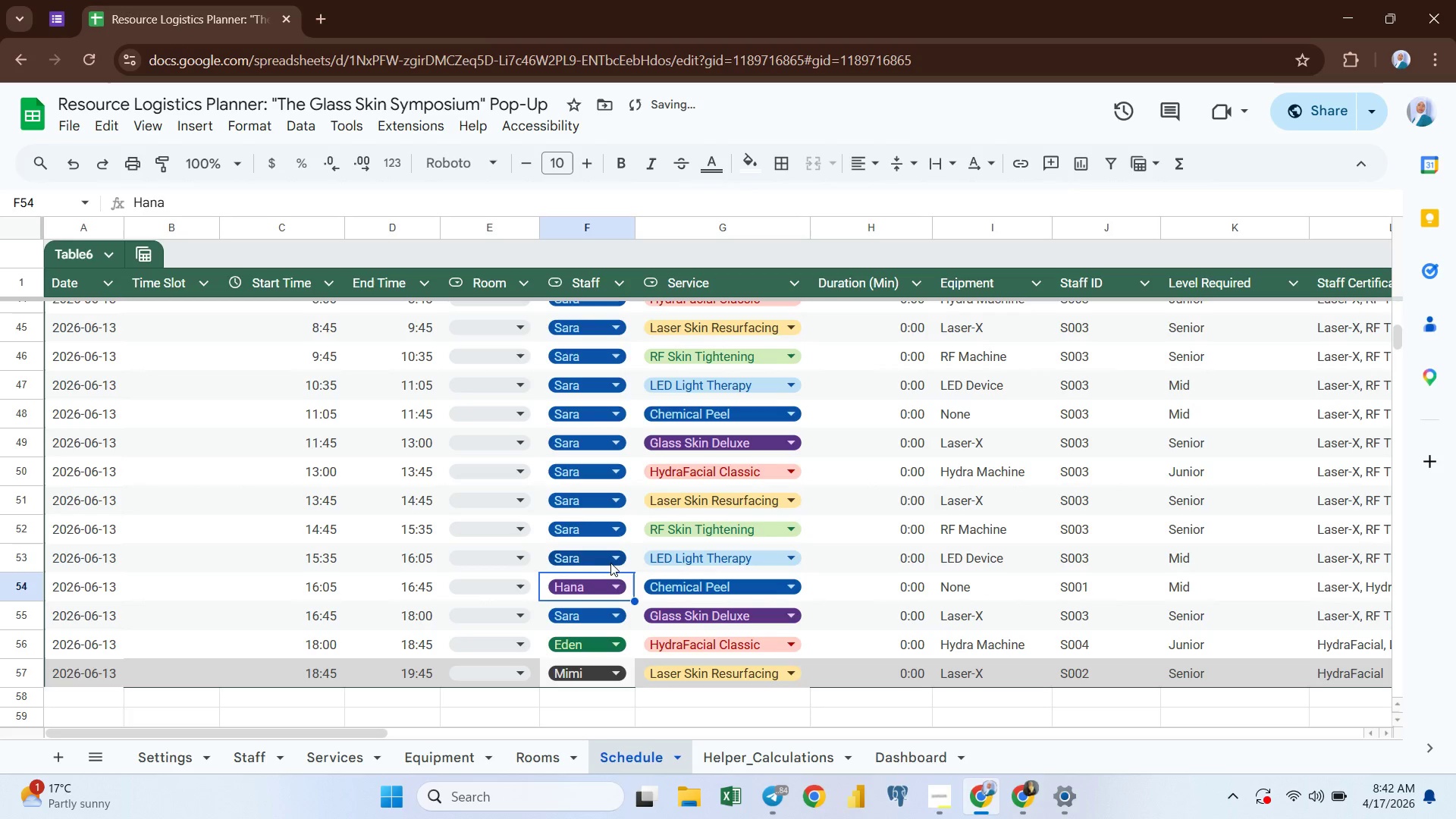 
left_click([613, 559])
 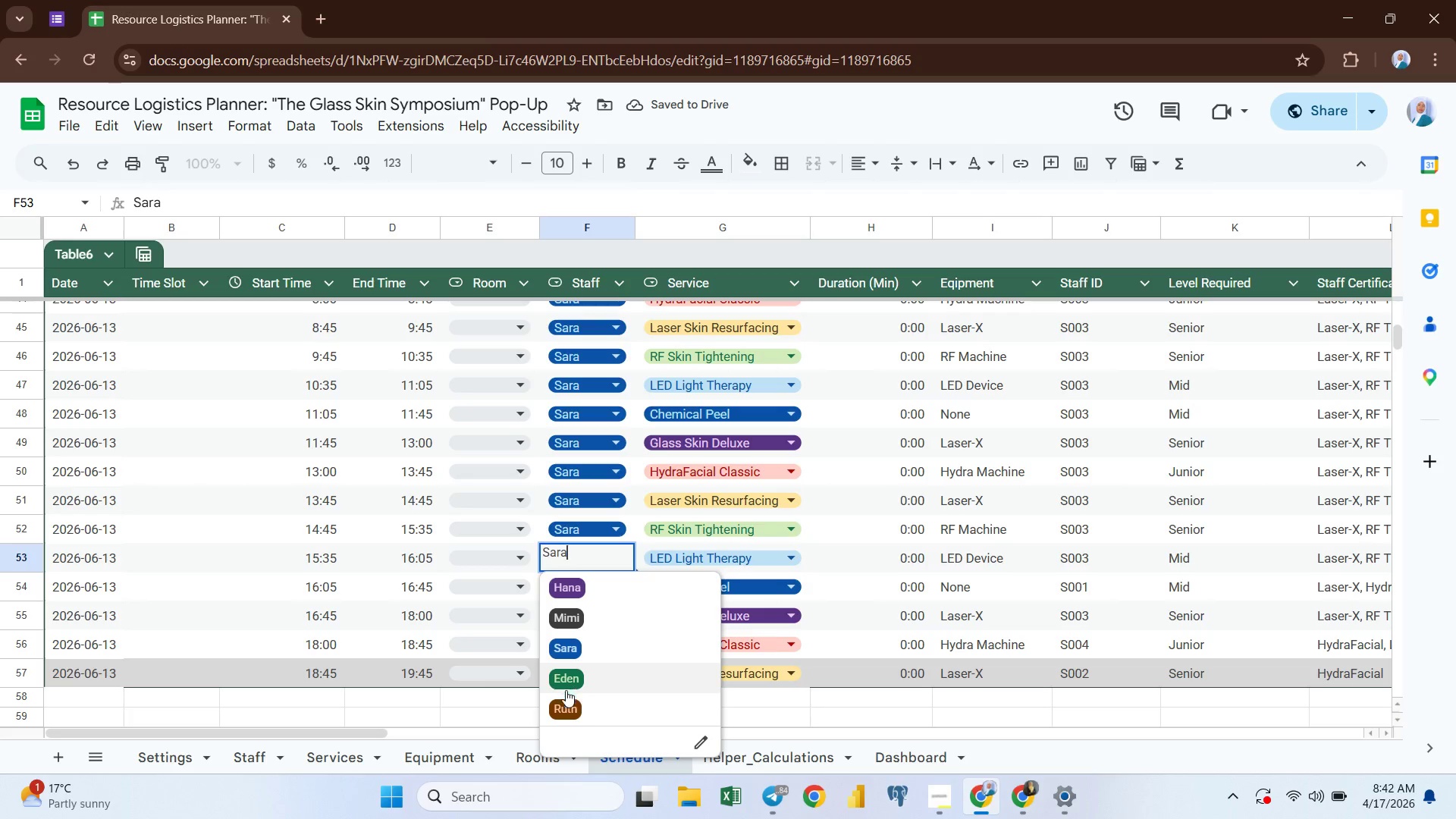 
left_click([567, 705])
 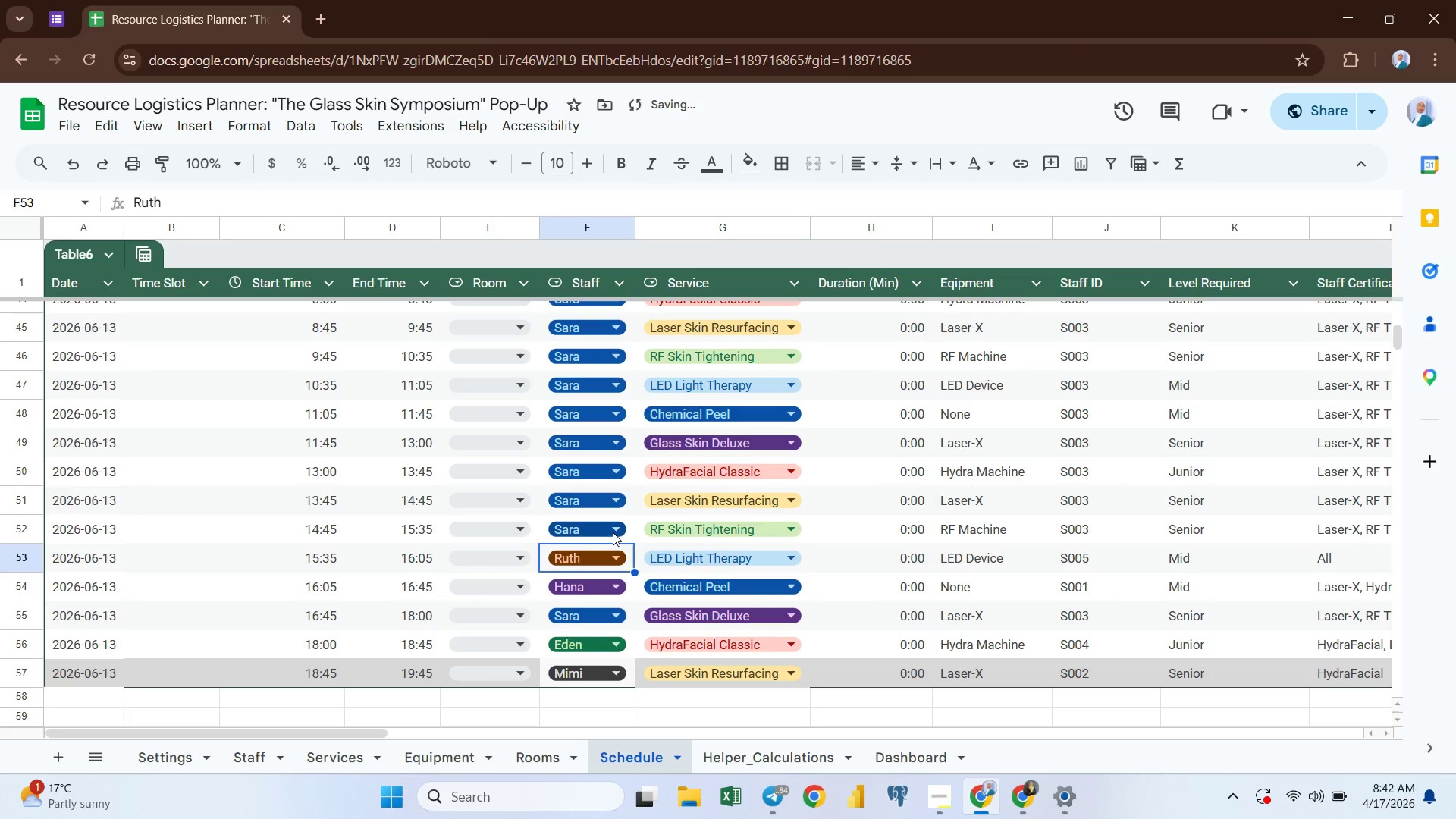 
left_click([613, 530])
 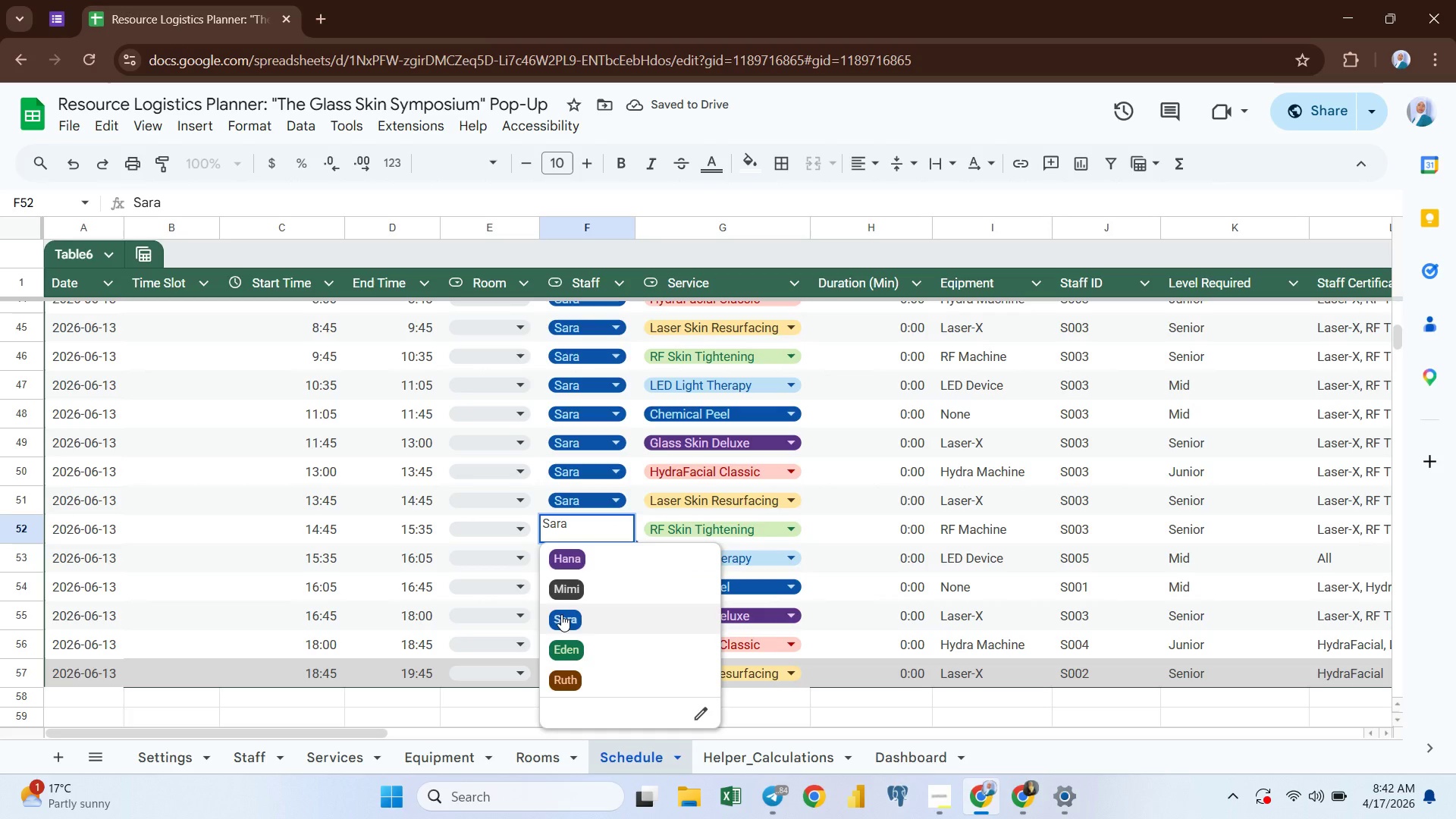 
left_click([561, 614])
 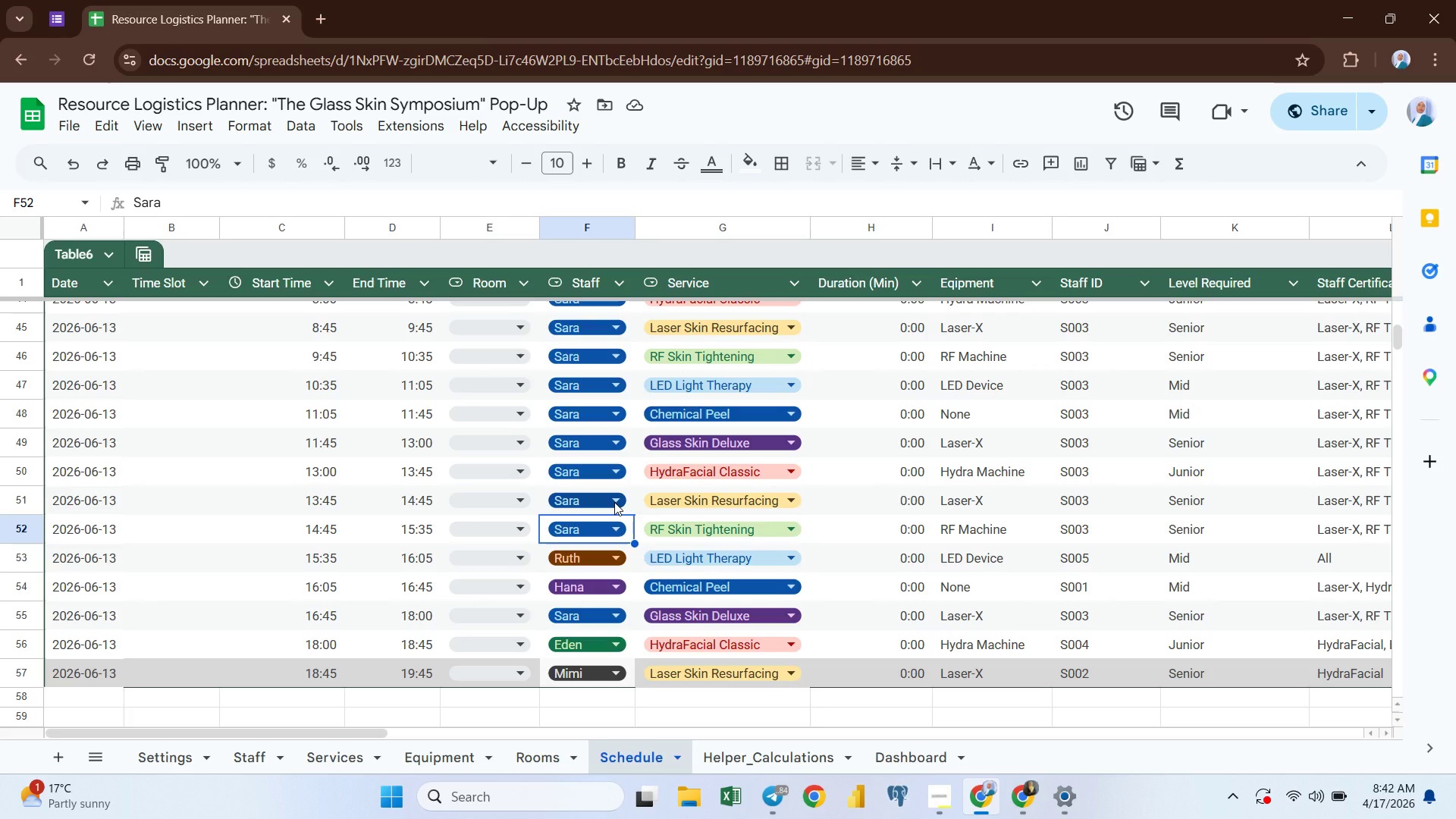 
left_click([614, 533])
 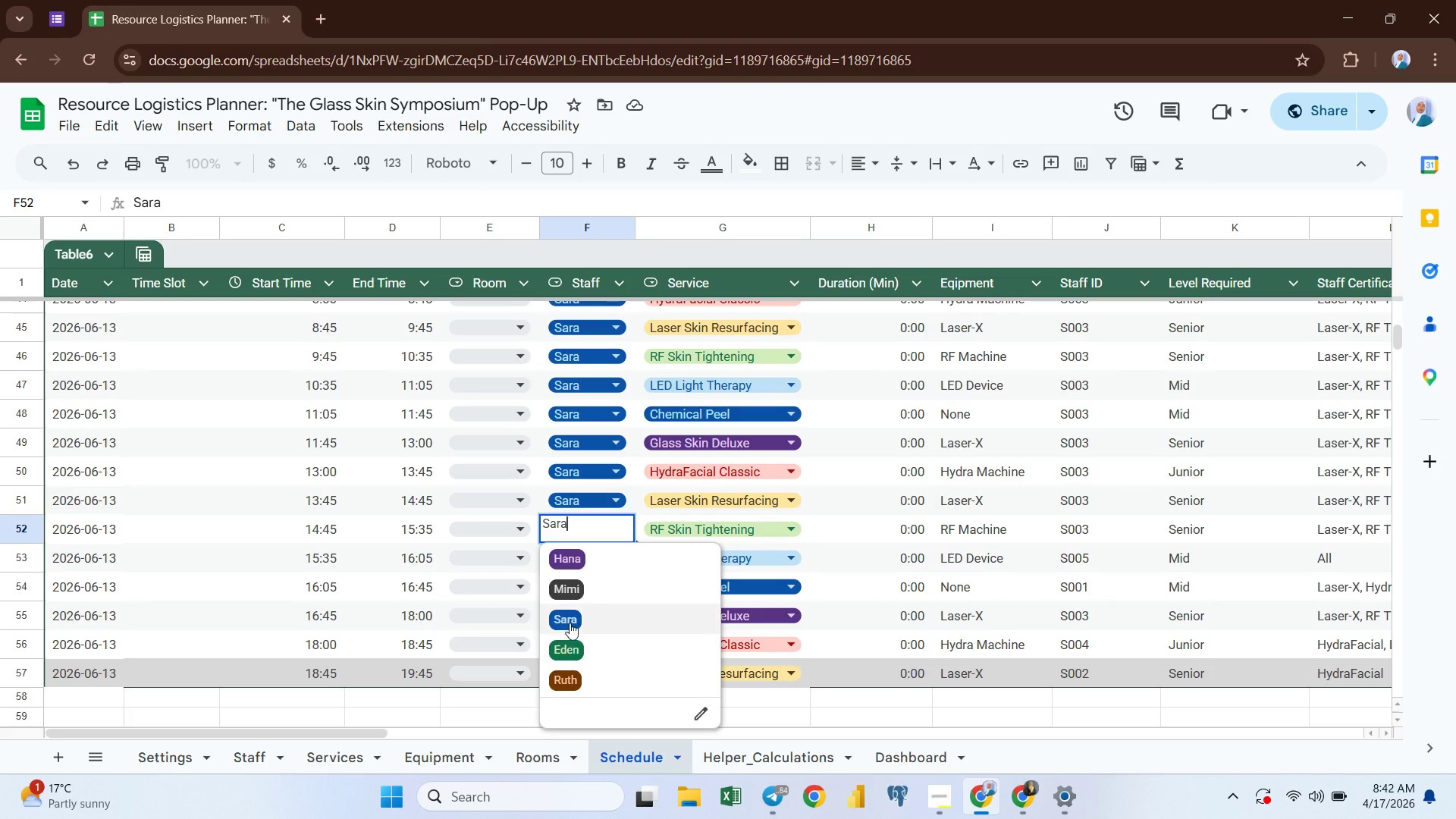 
left_click([571, 585])
 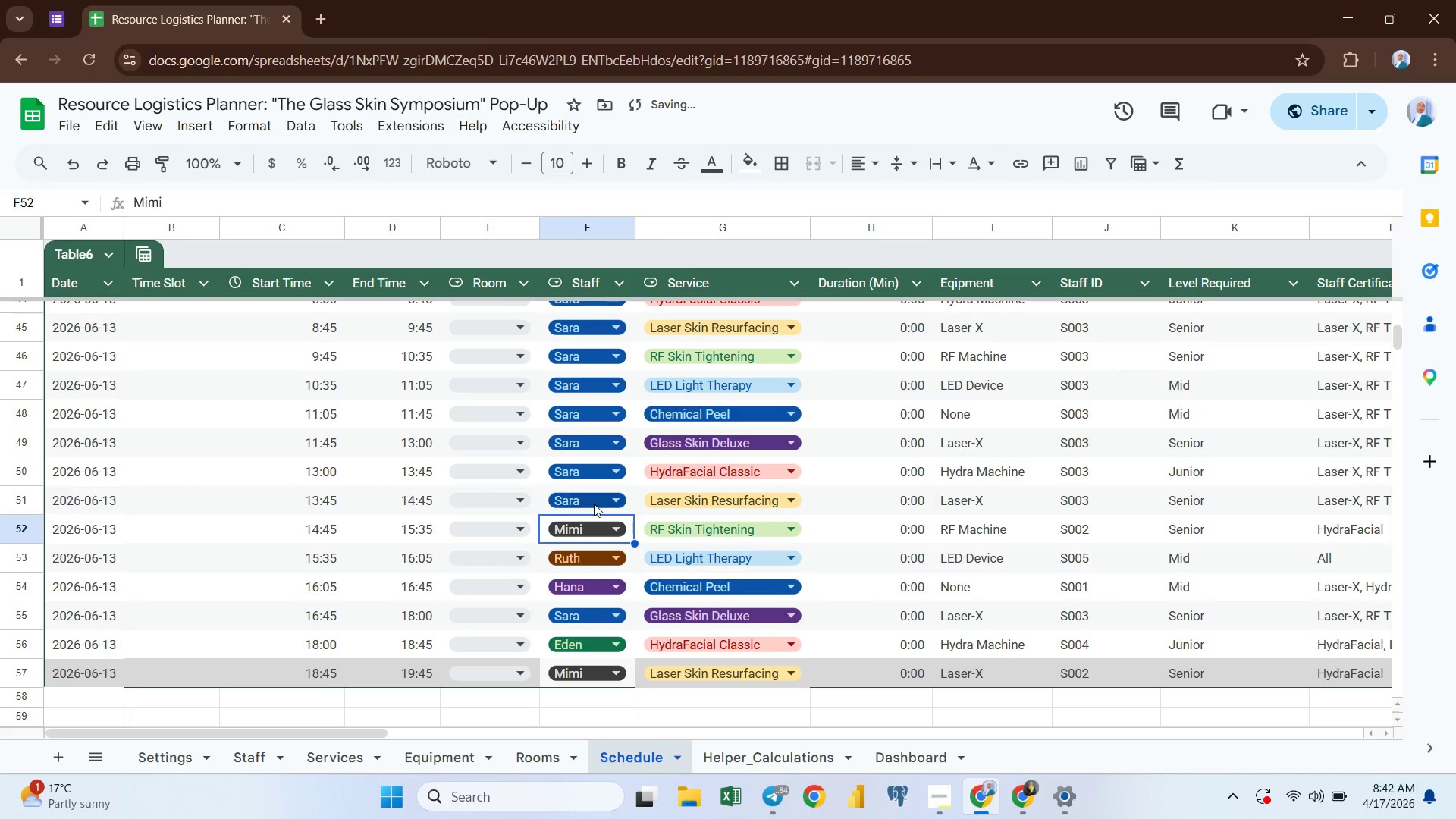 
left_click([609, 498])
 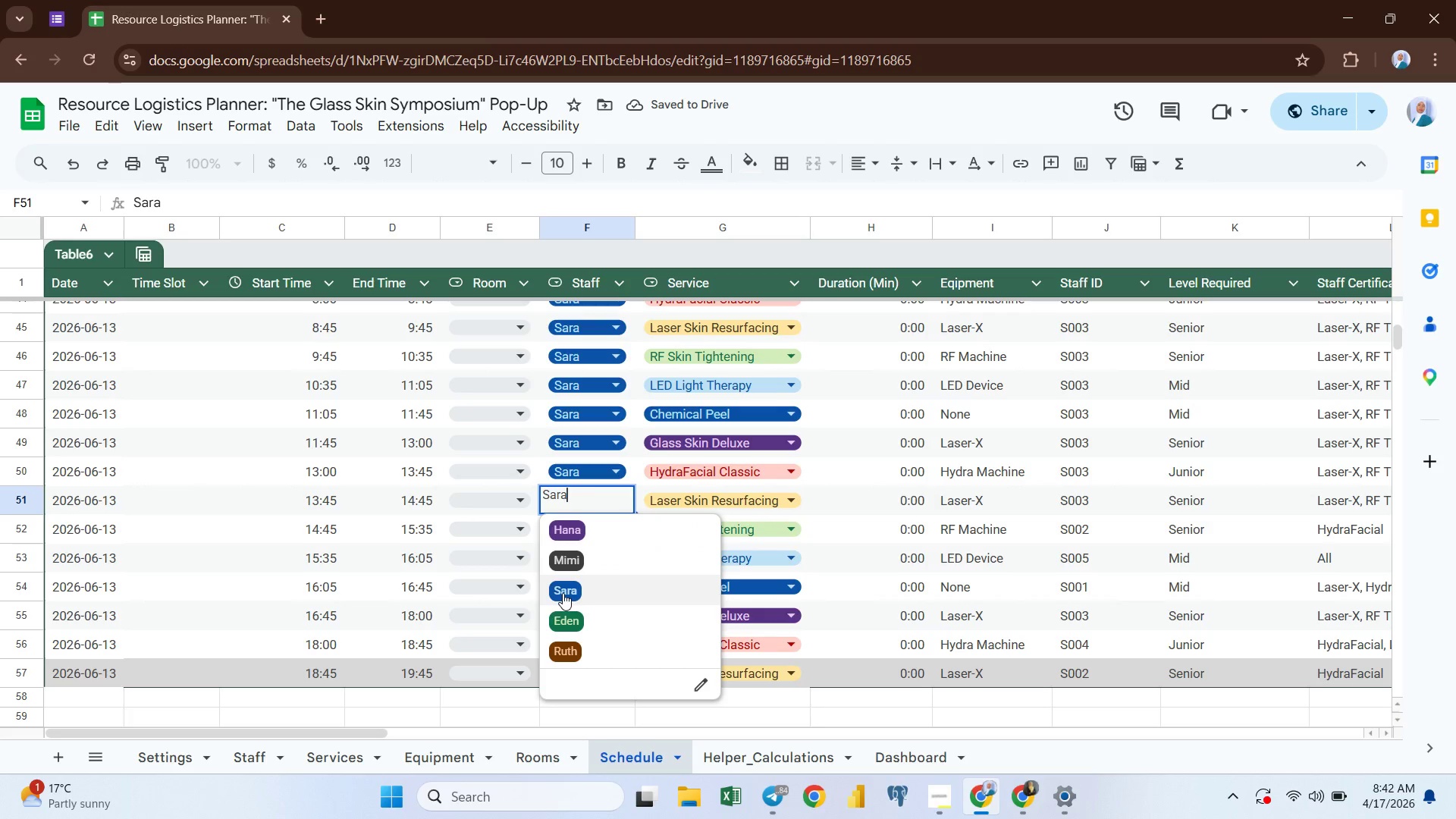 
left_click([563, 620])
 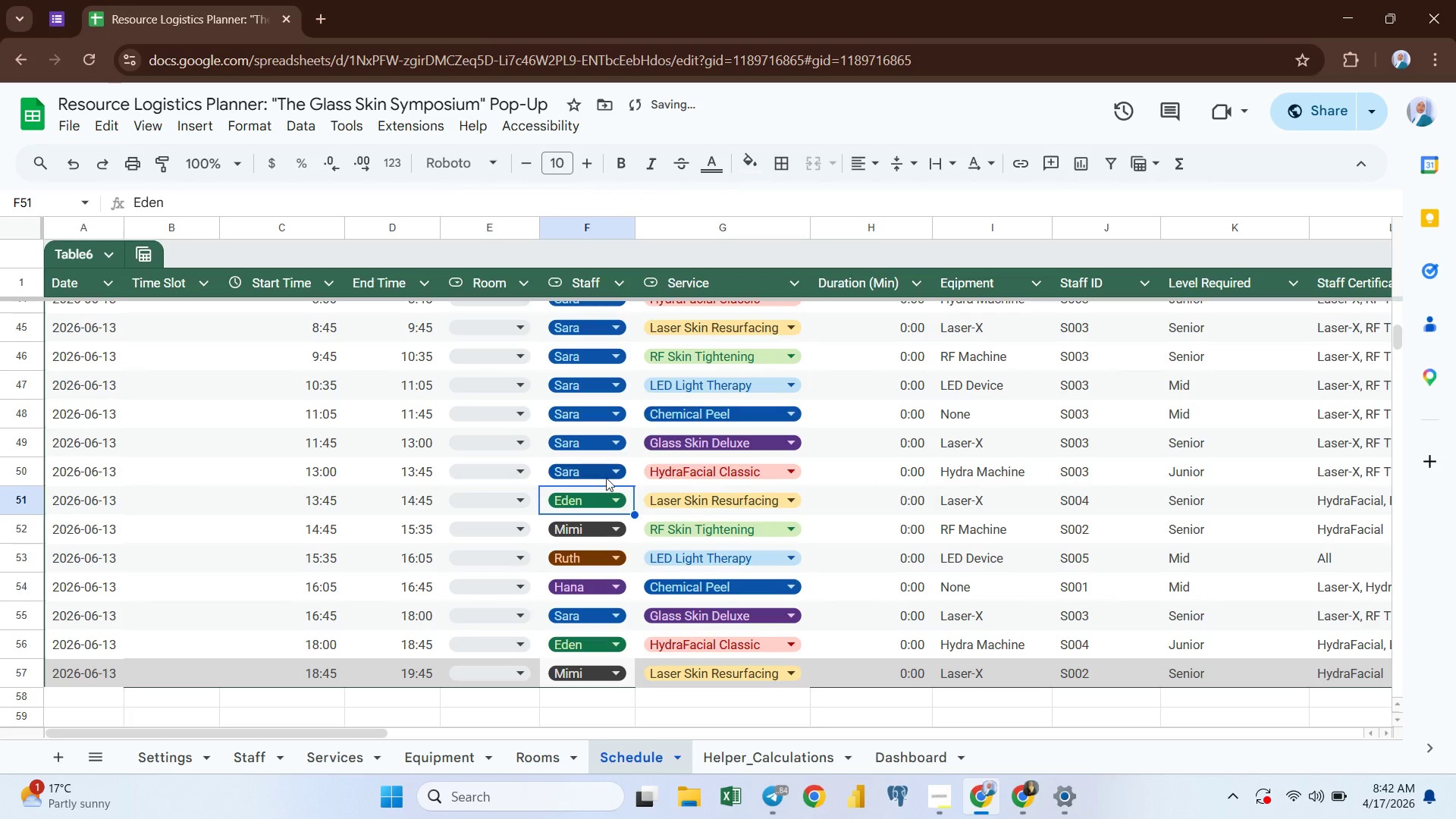 
left_click([613, 474])
 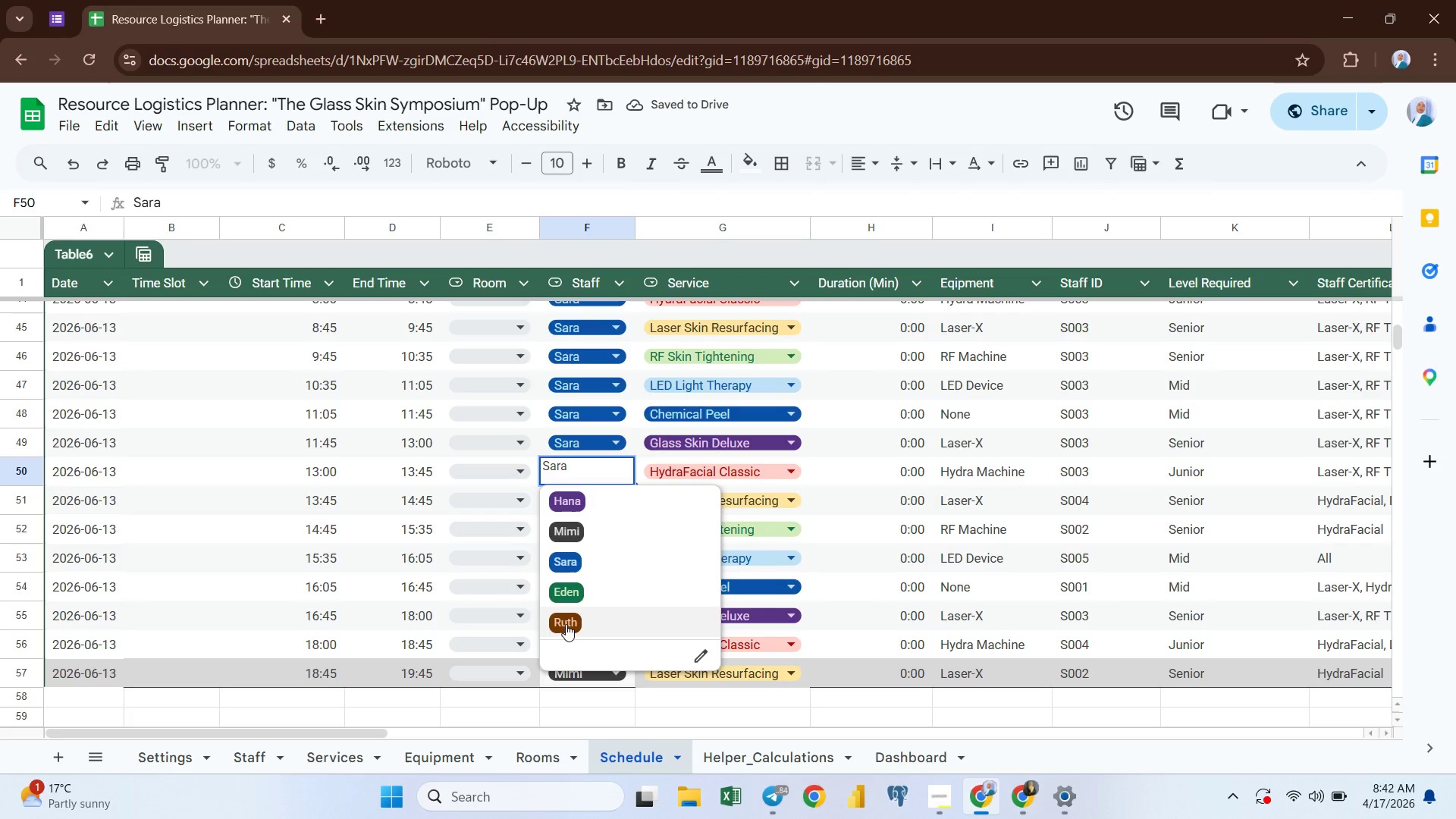 
left_click([566, 624])
 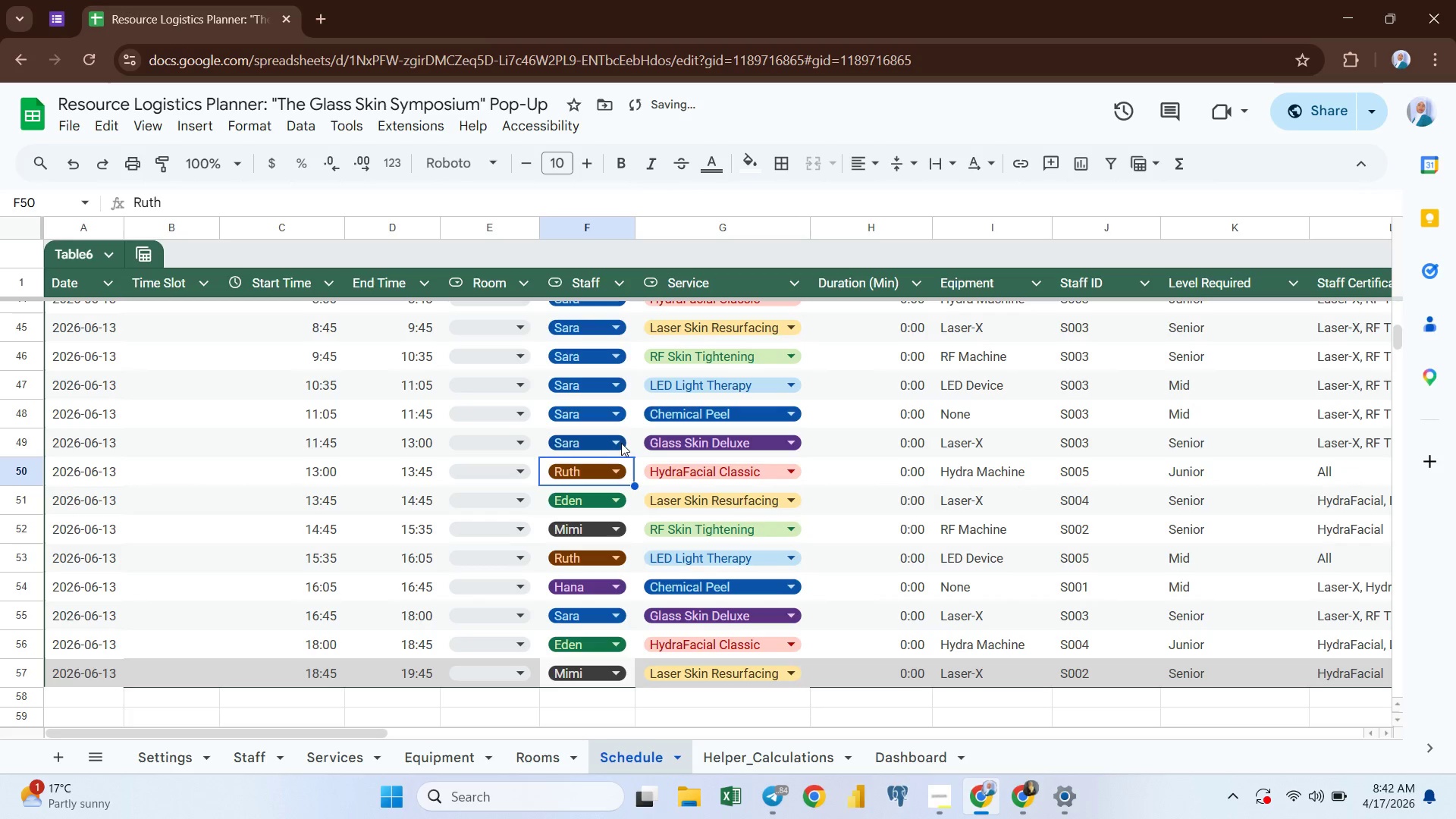 
left_click([613, 441])
 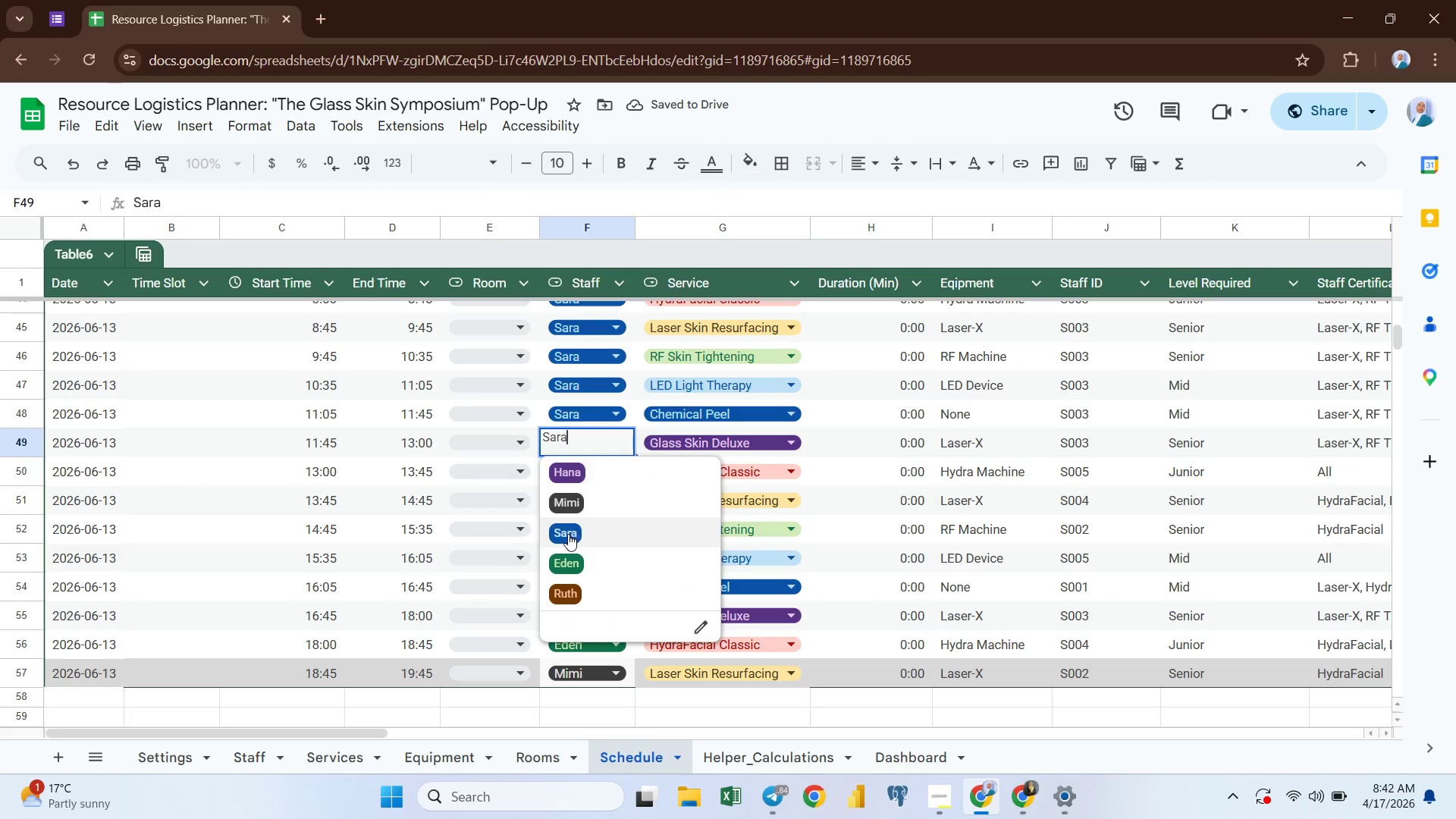 
left_click([564, 533])
 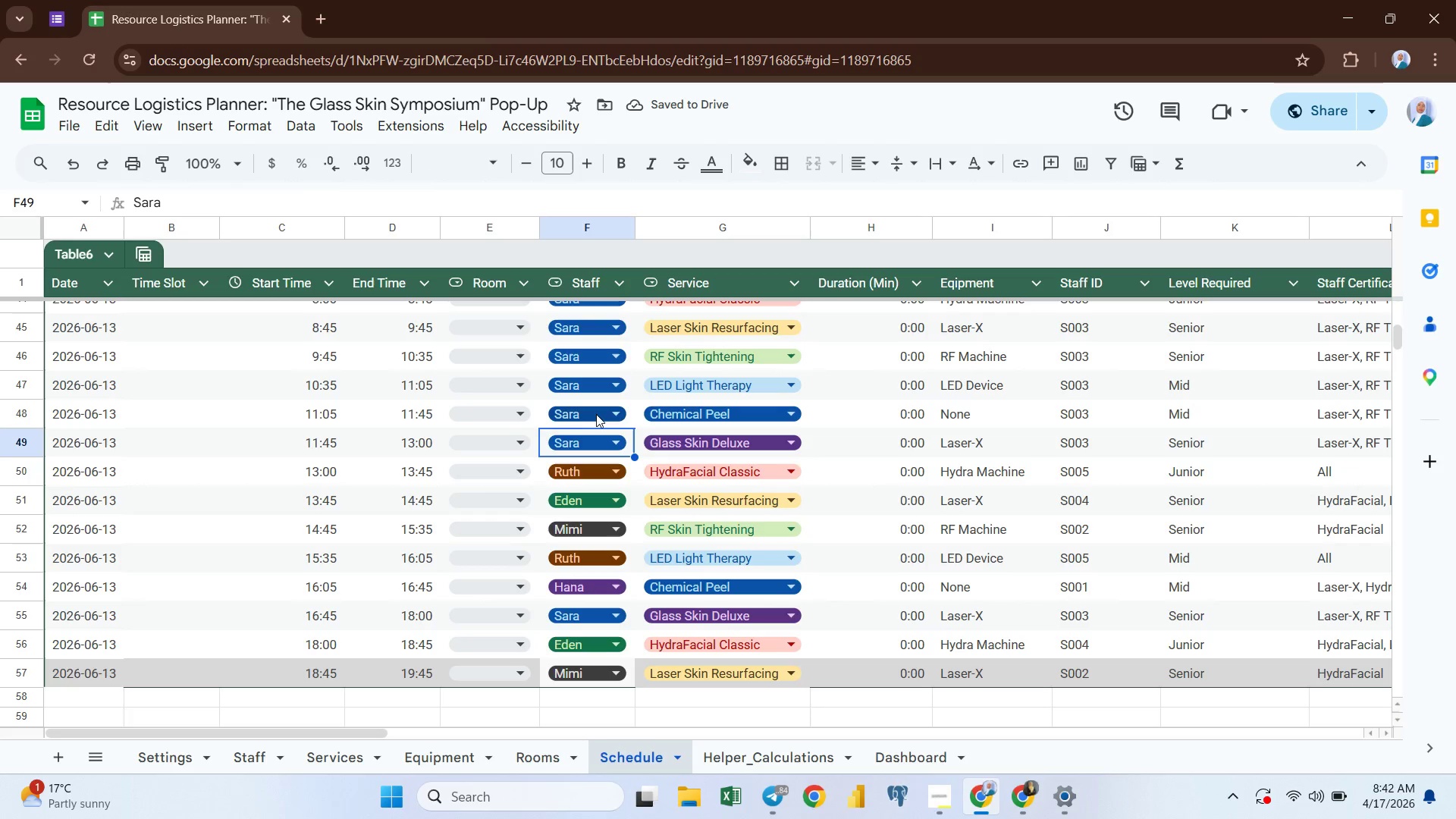 
left_click([607, 413])
 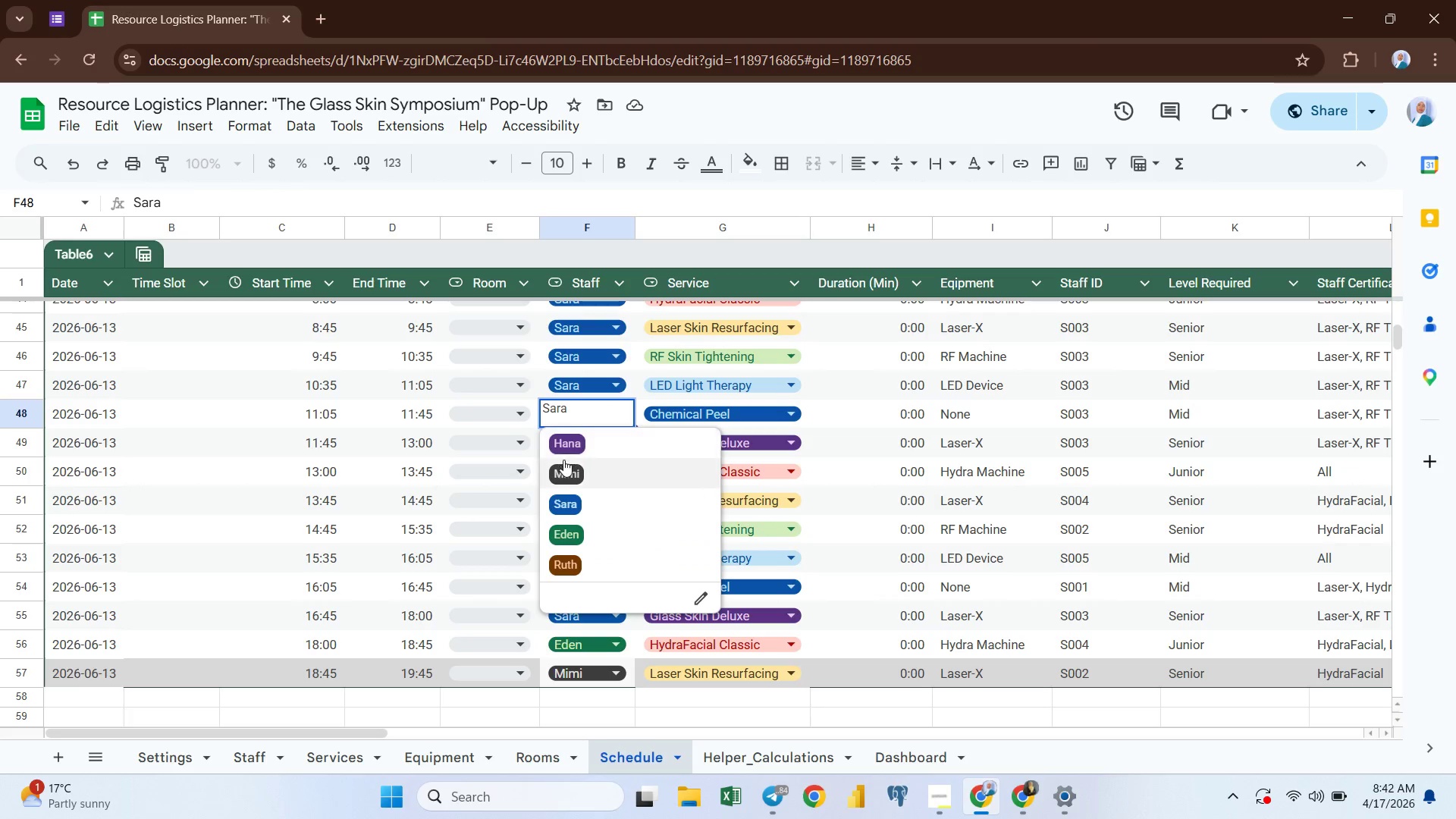 
left_click([563, 469])
 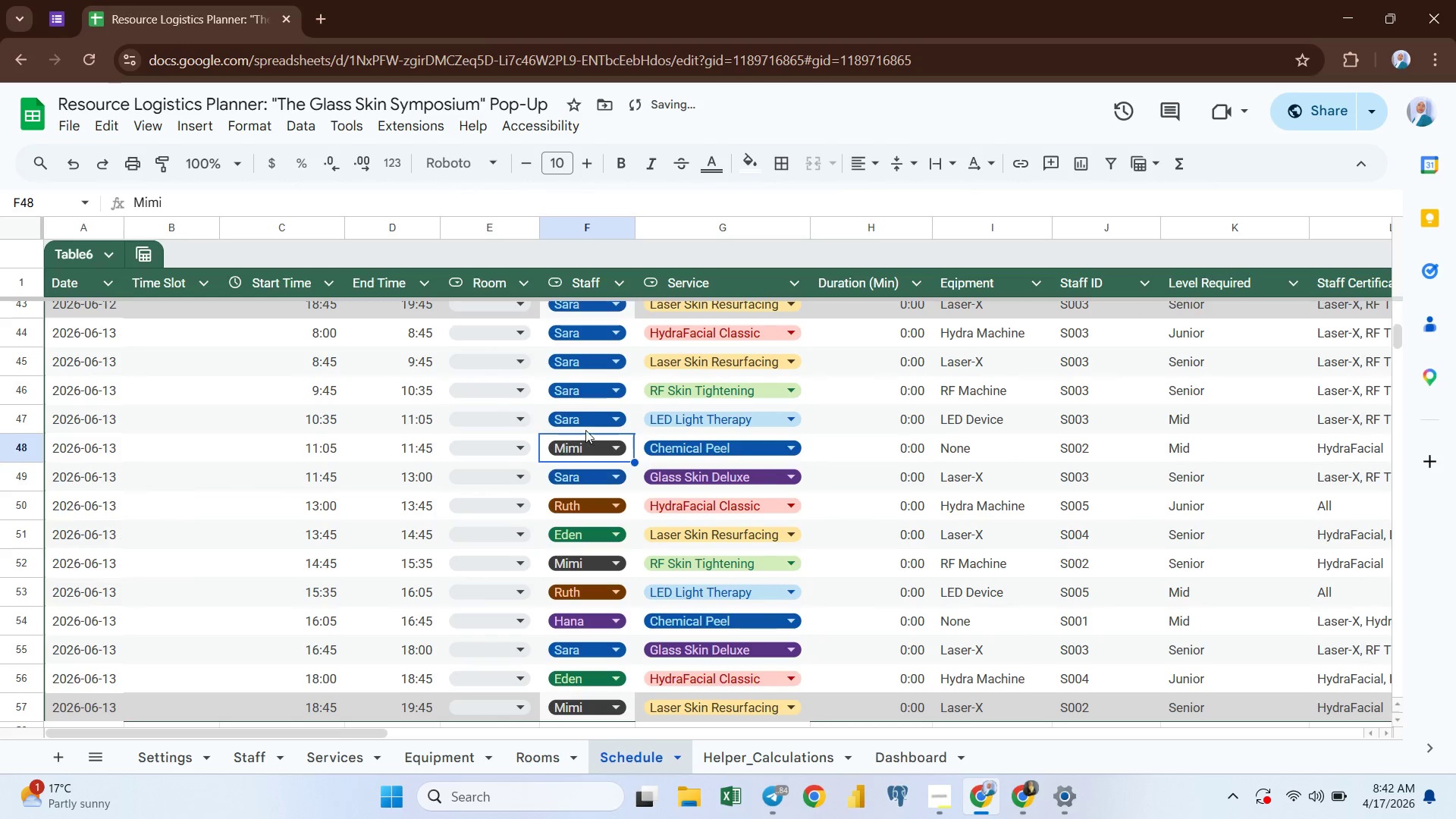 
left_click([610, 419])
 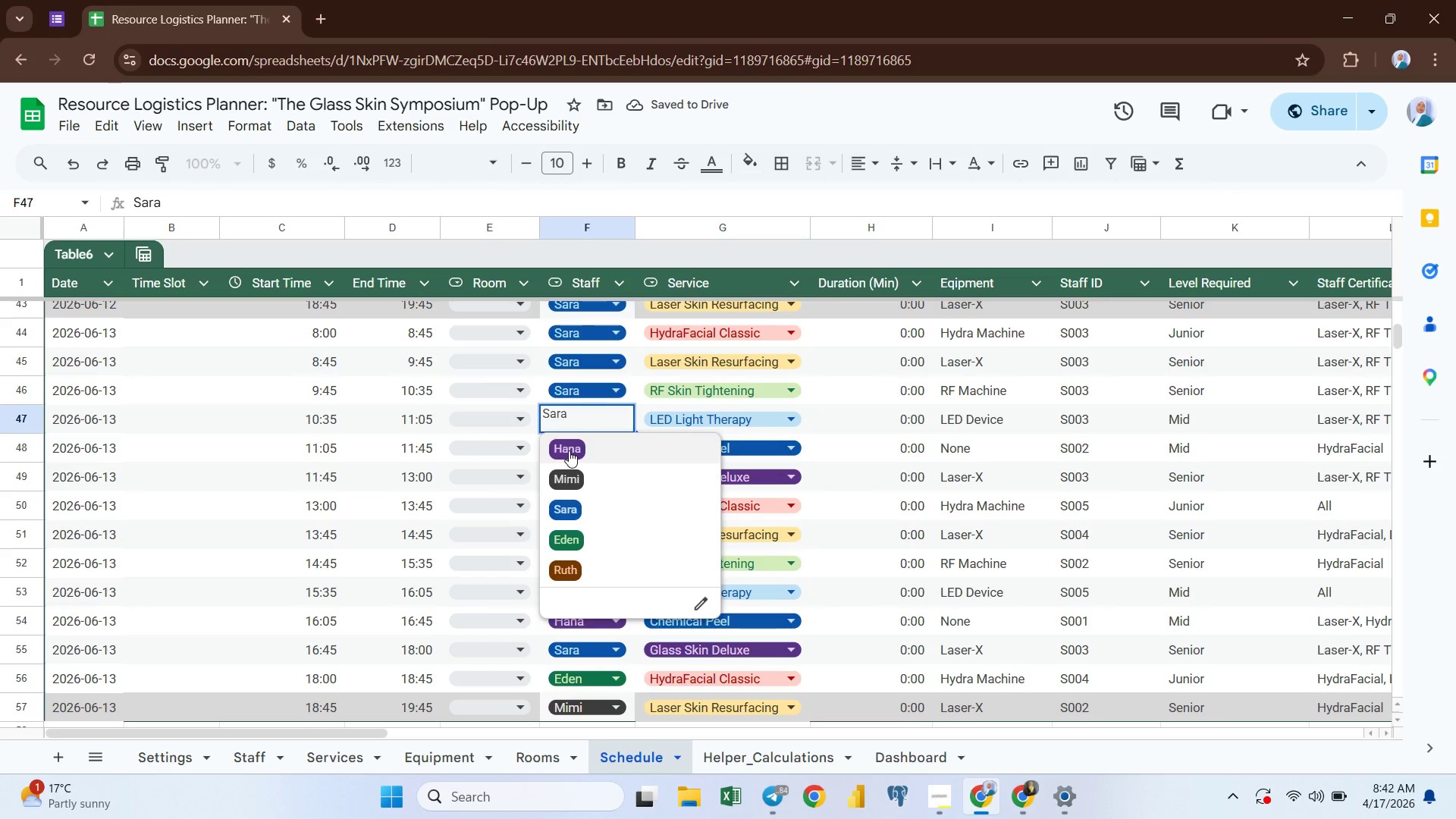 
left_click([569, 450])
 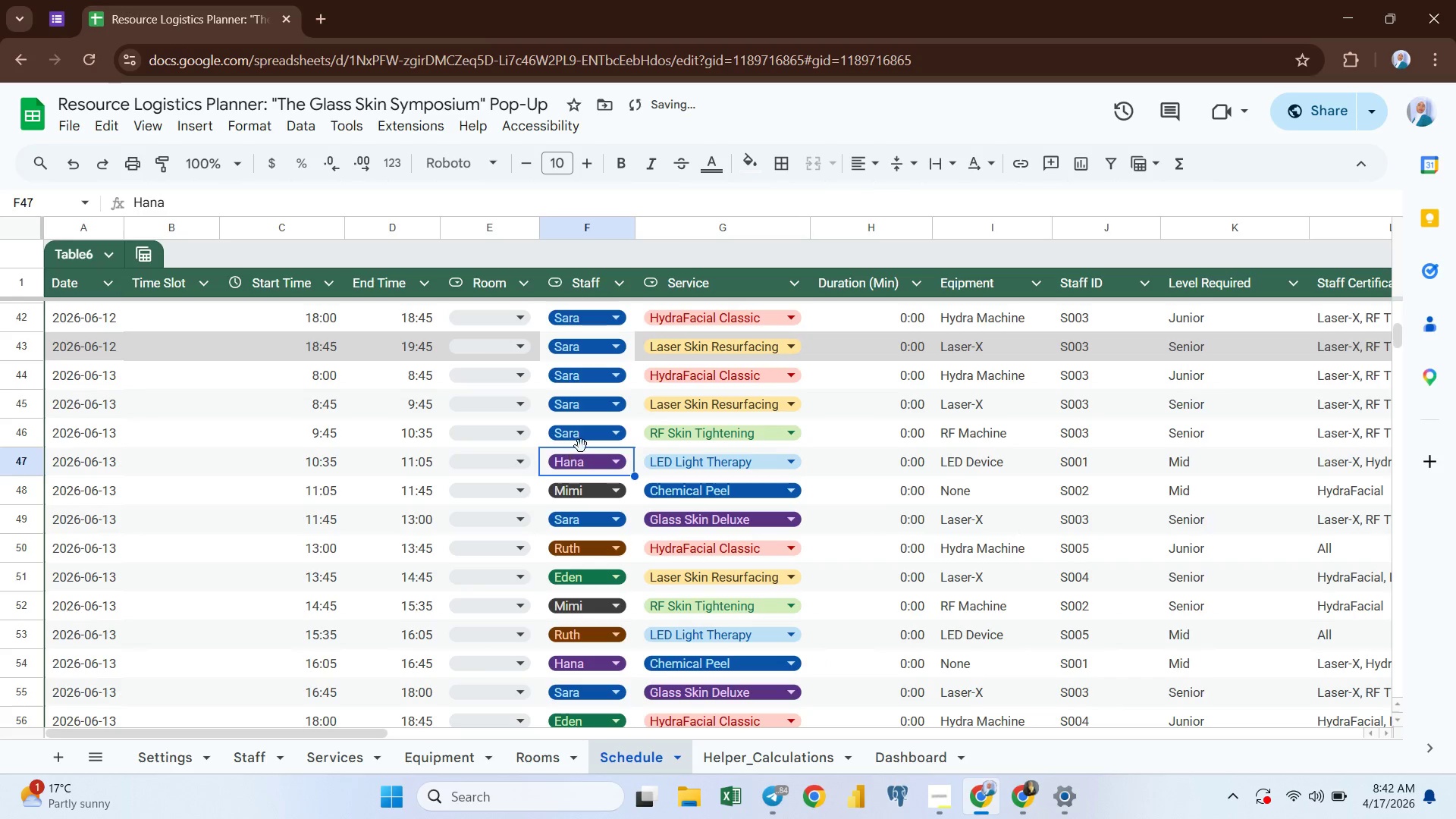 
left_click([602, 435])
 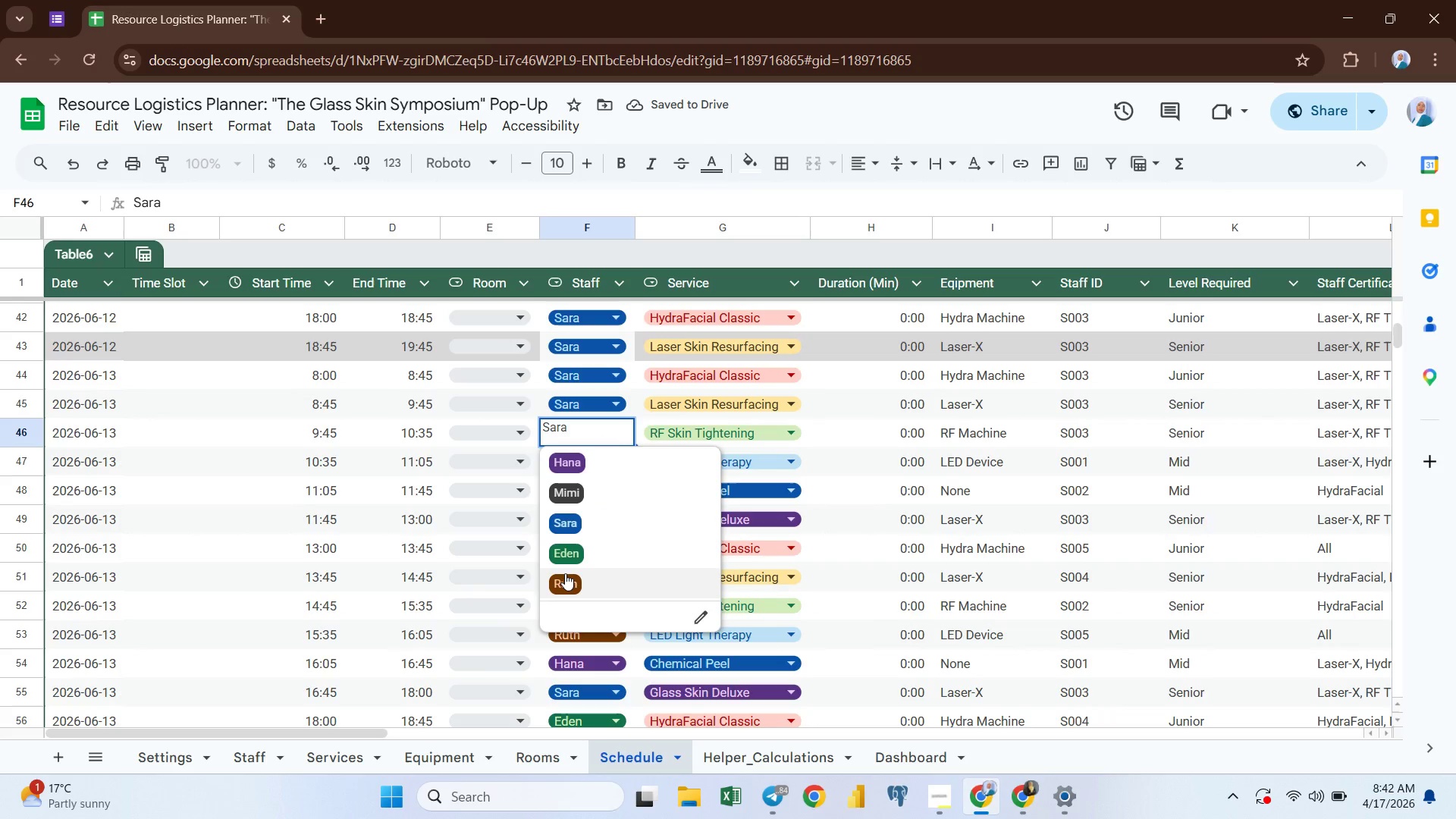 
left_click([565, 576])
 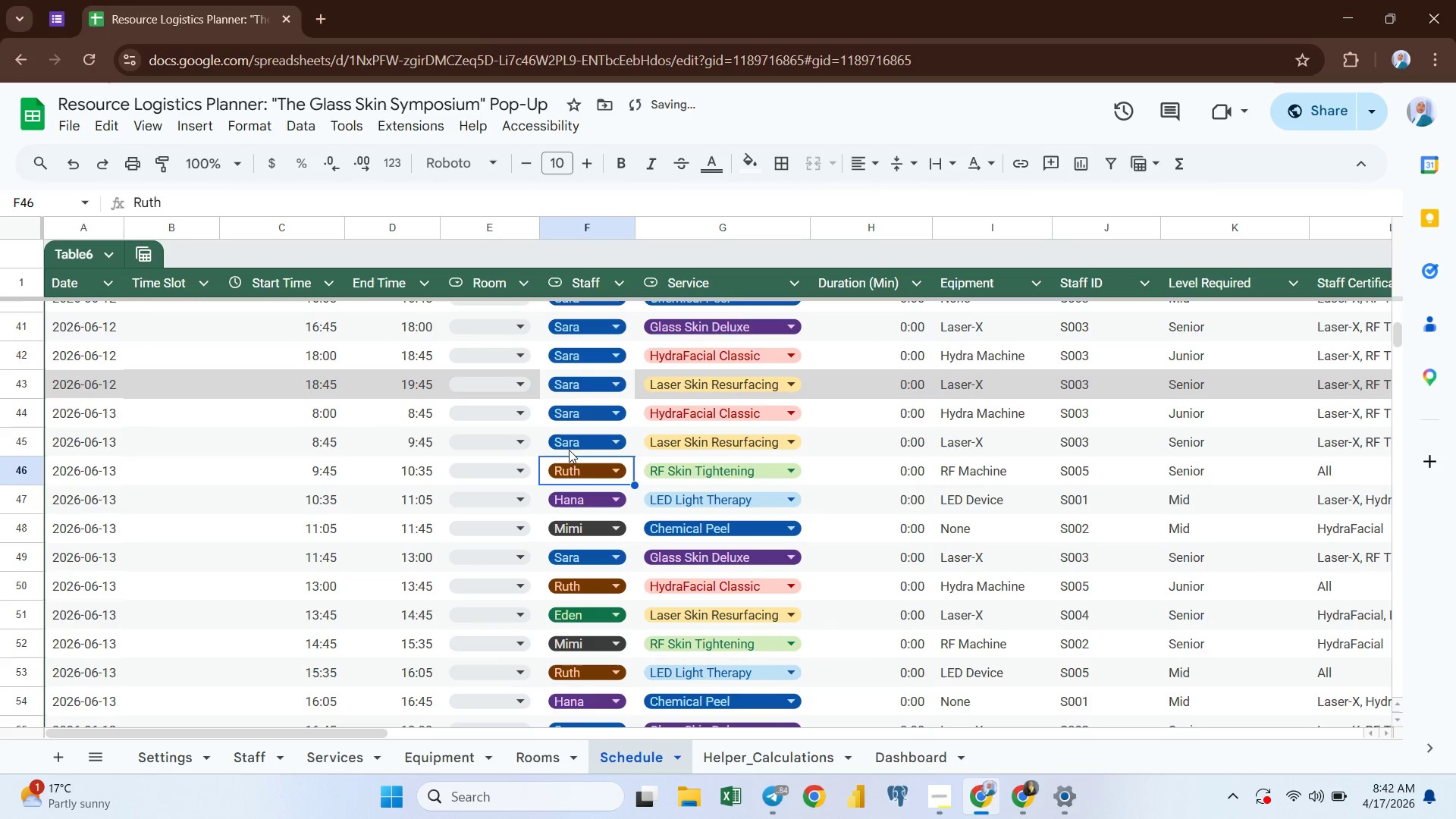 
left_click([589, 441])
 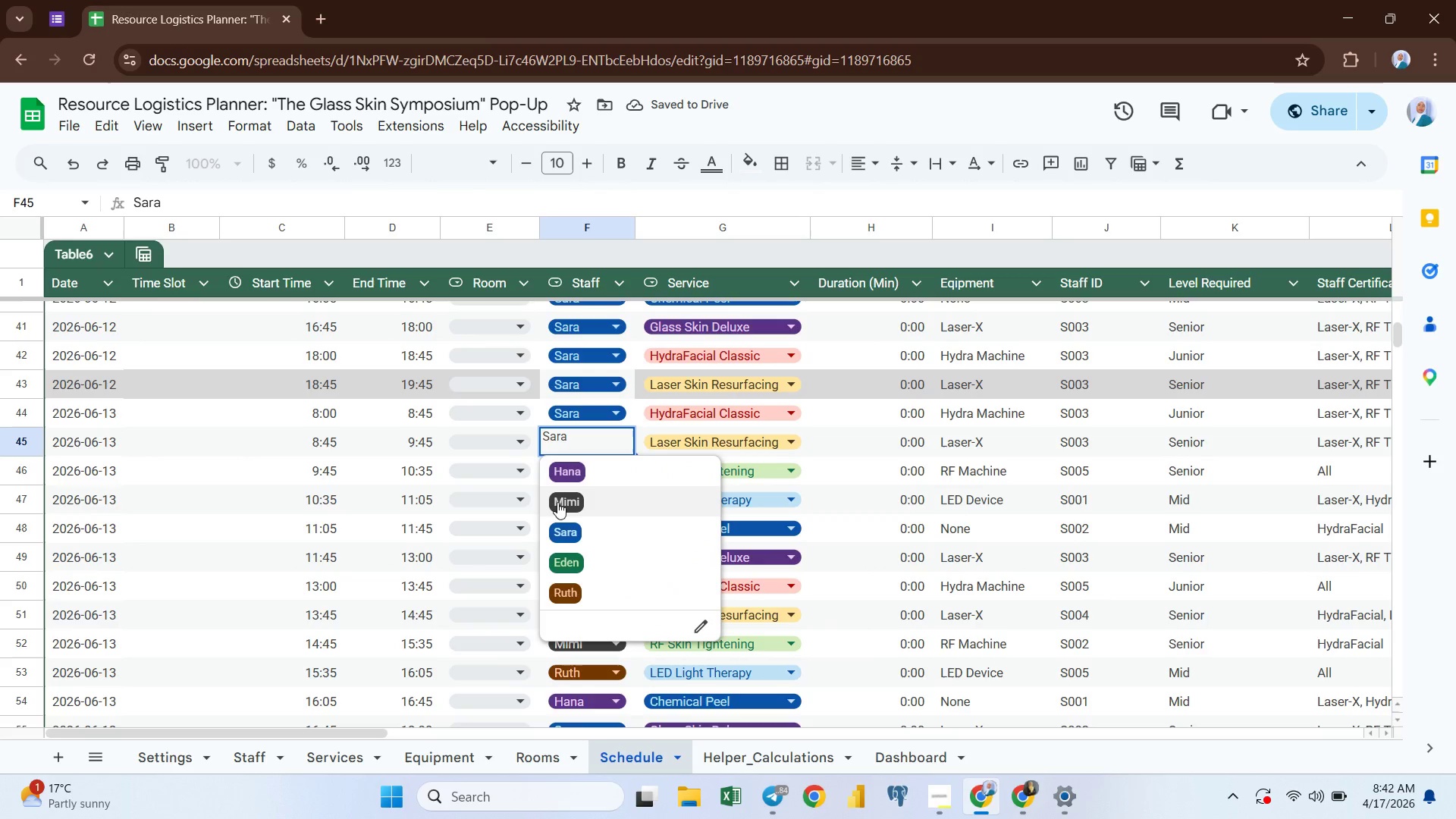 
left_click([560, 502])
 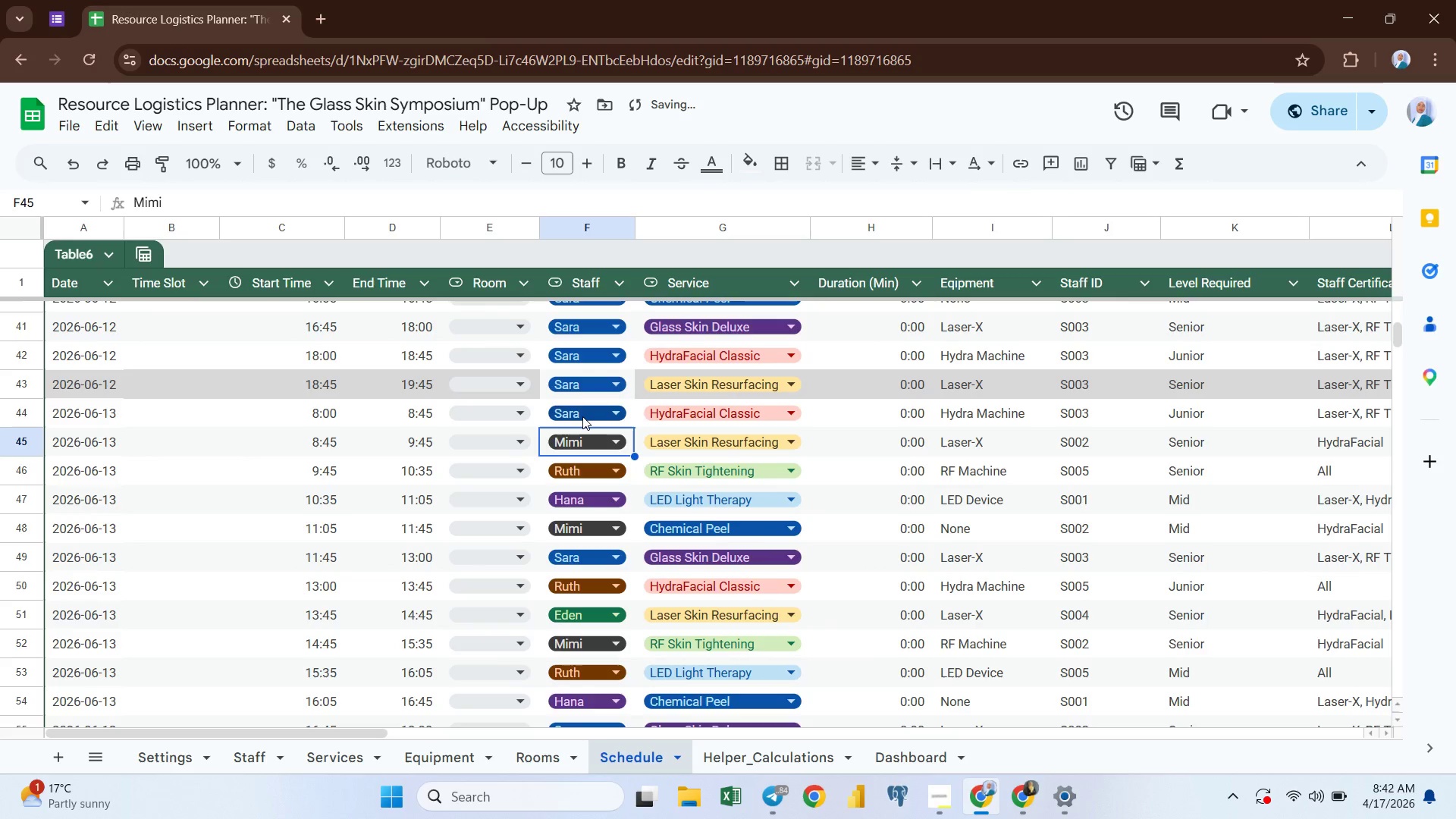 
left_click([584, 416])
 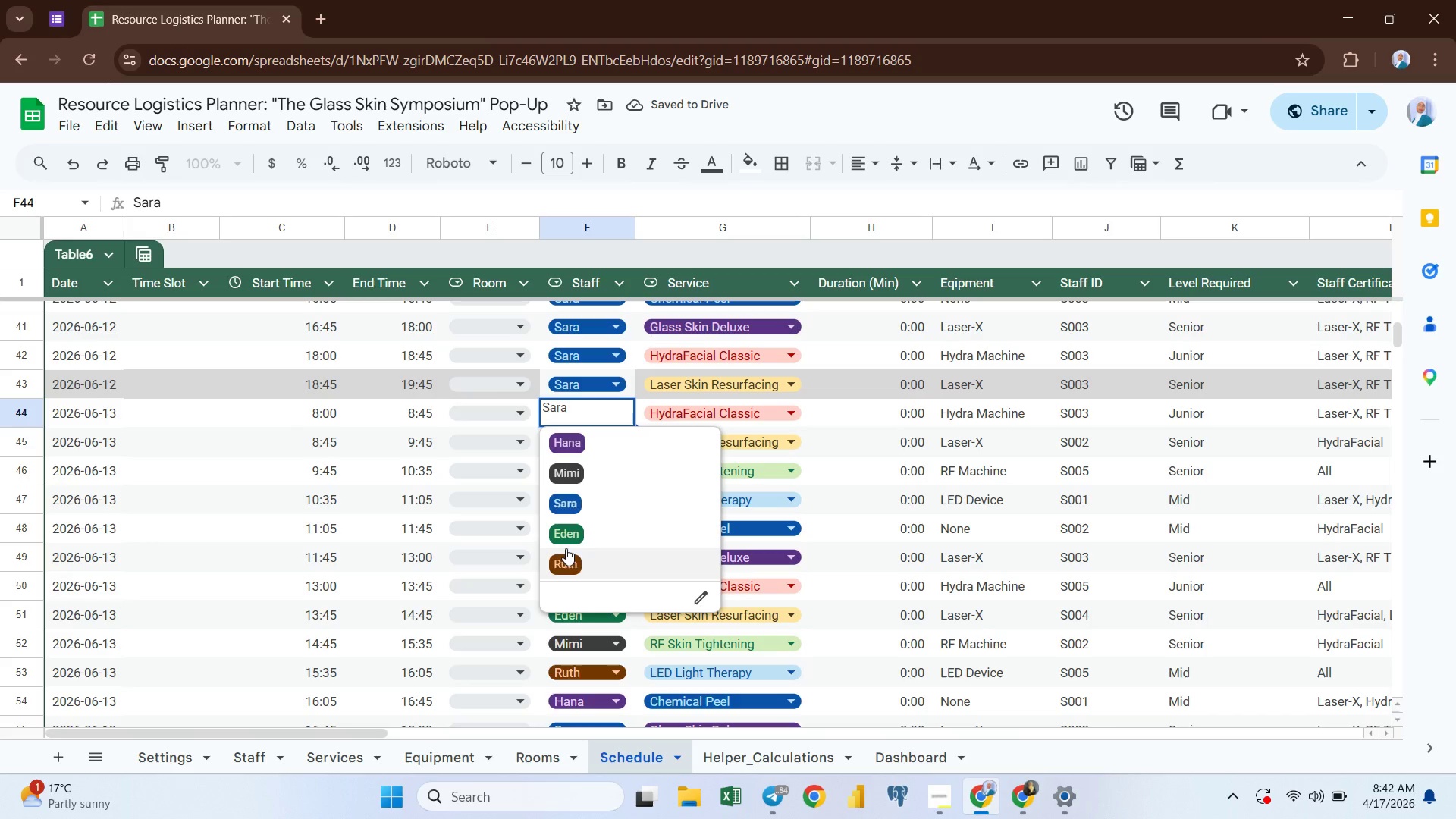 
left_click([565, 536])
 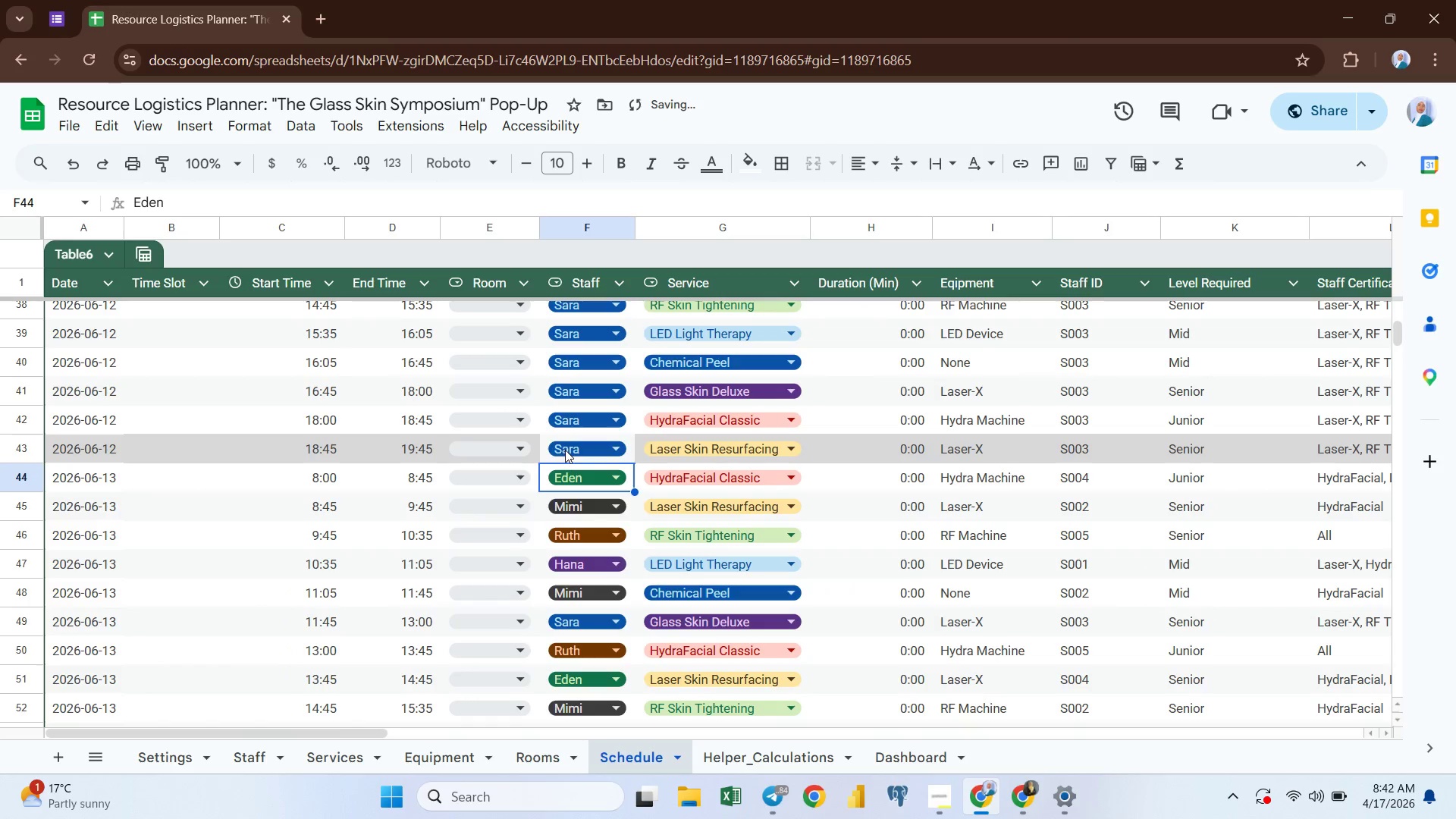 
left_click([579, 450])
 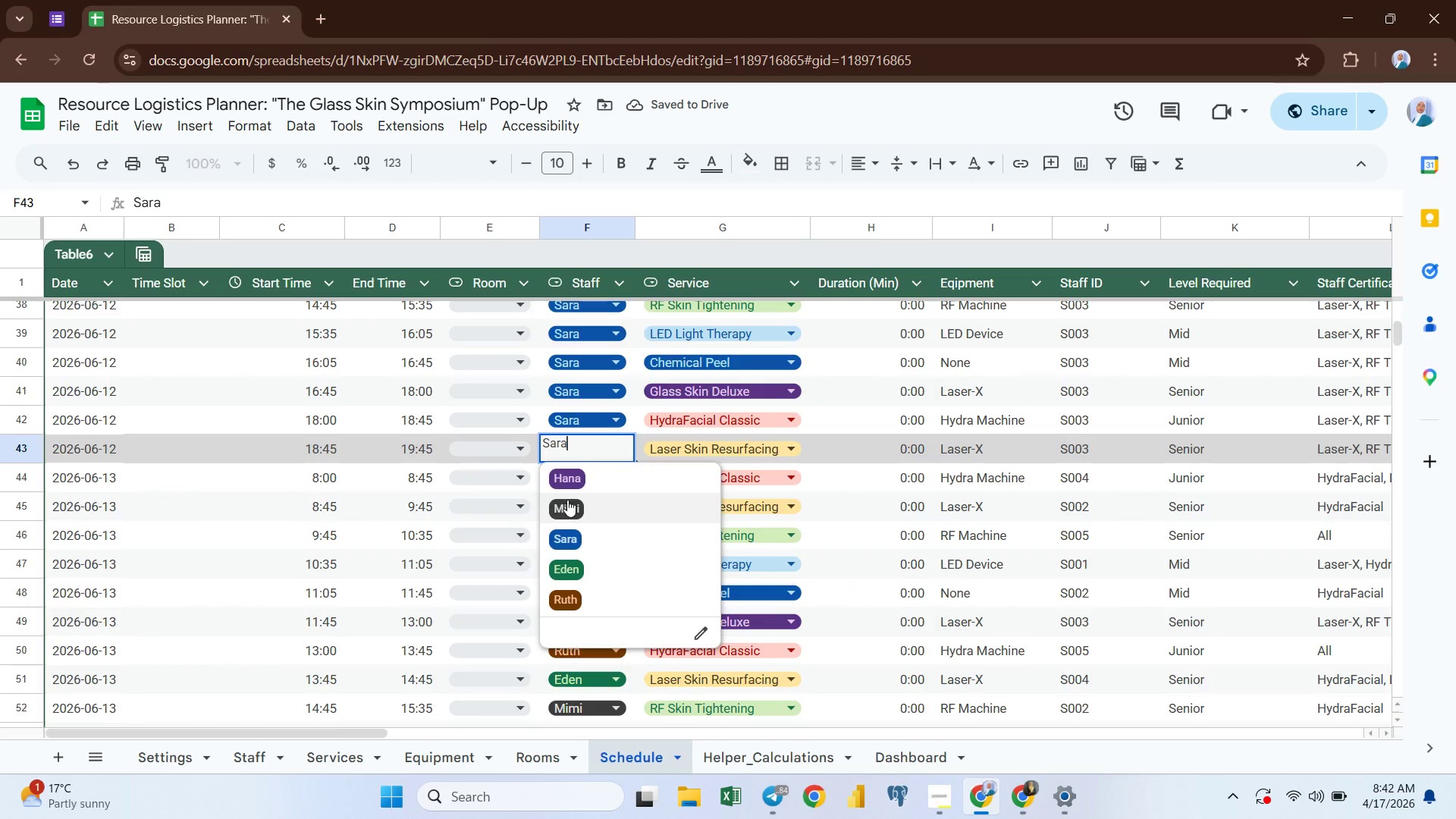 
left_click([566, 501])
 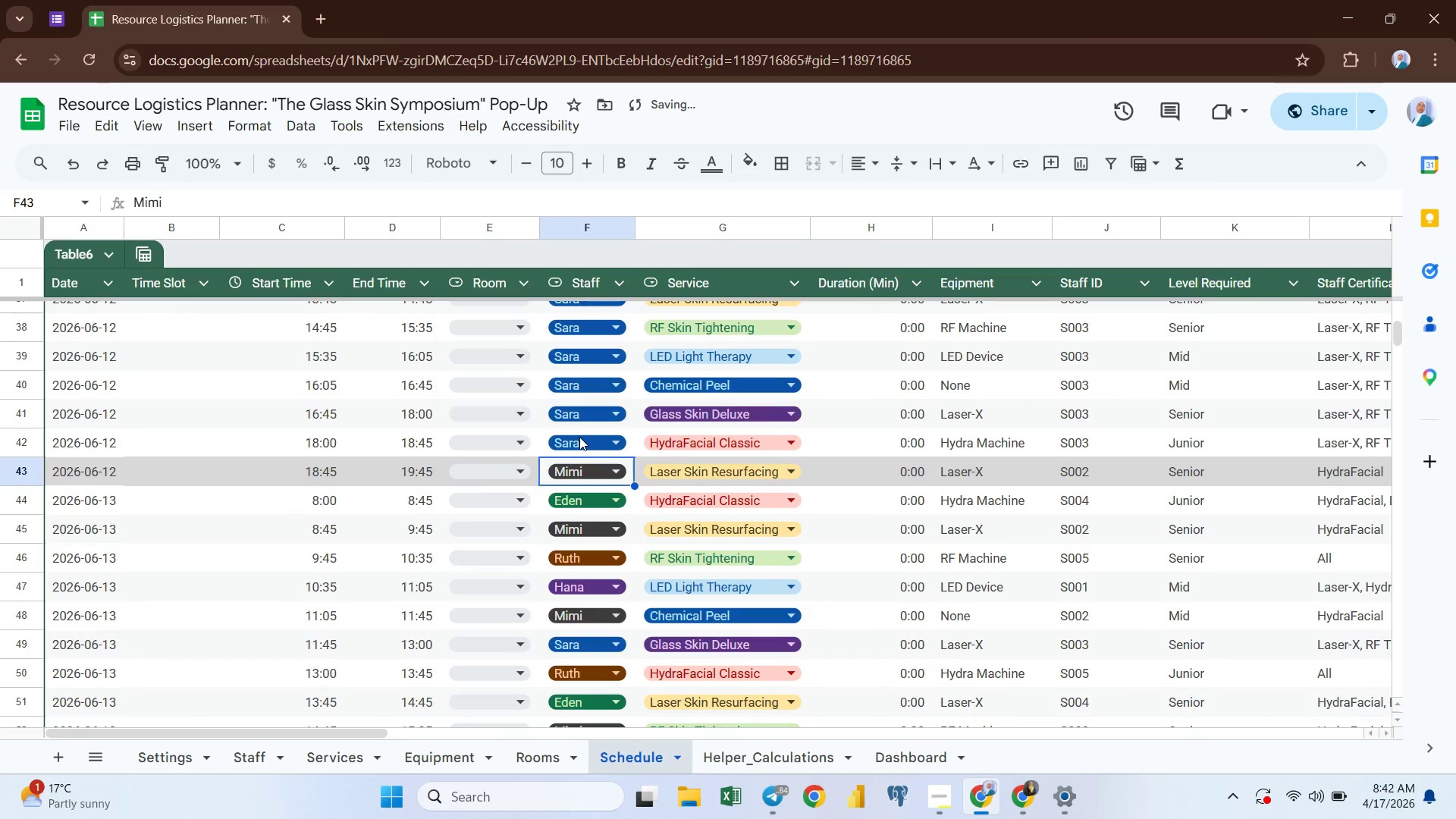 
left_click([585, 442])
 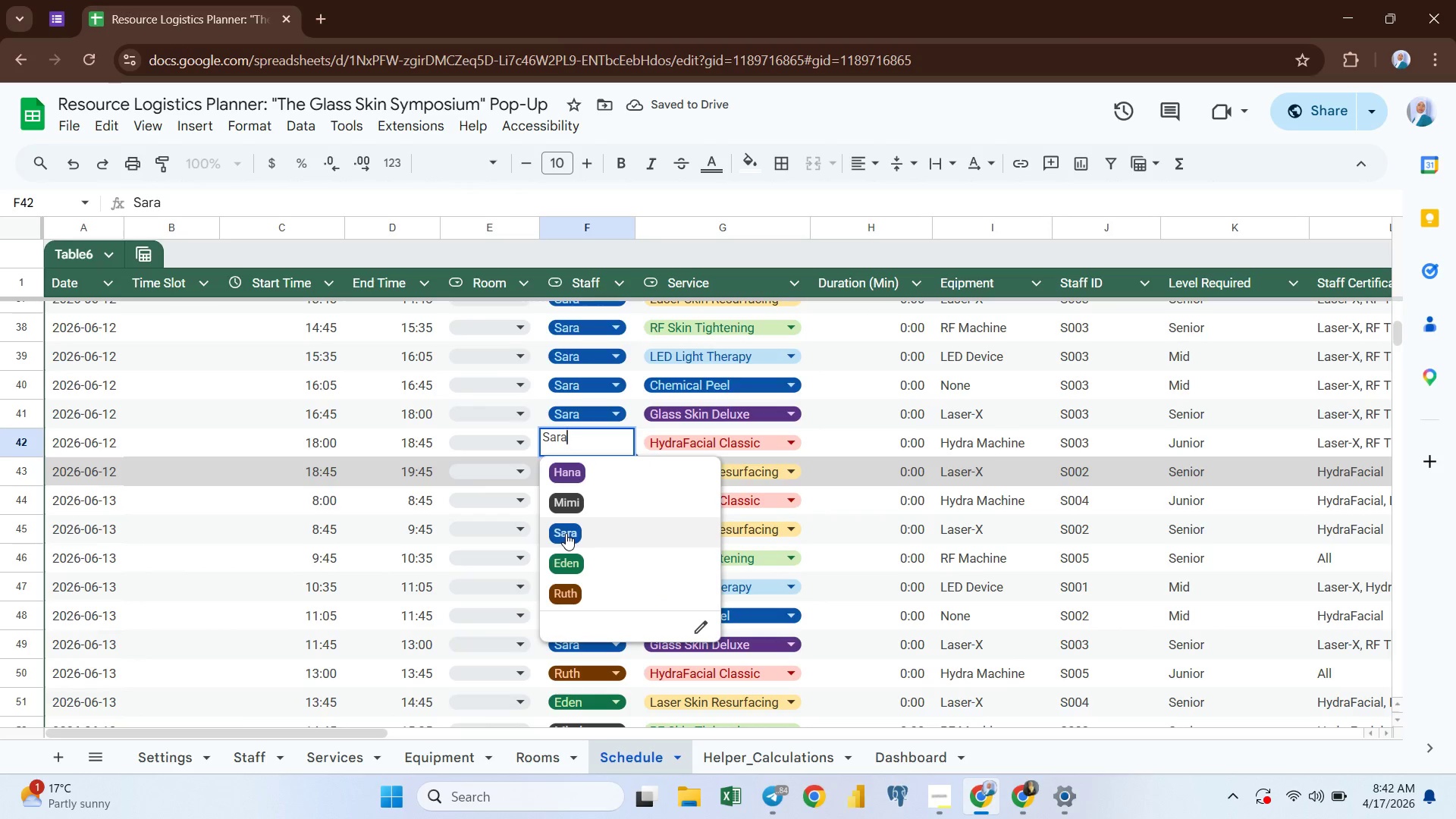 
left_click([566, 533])
 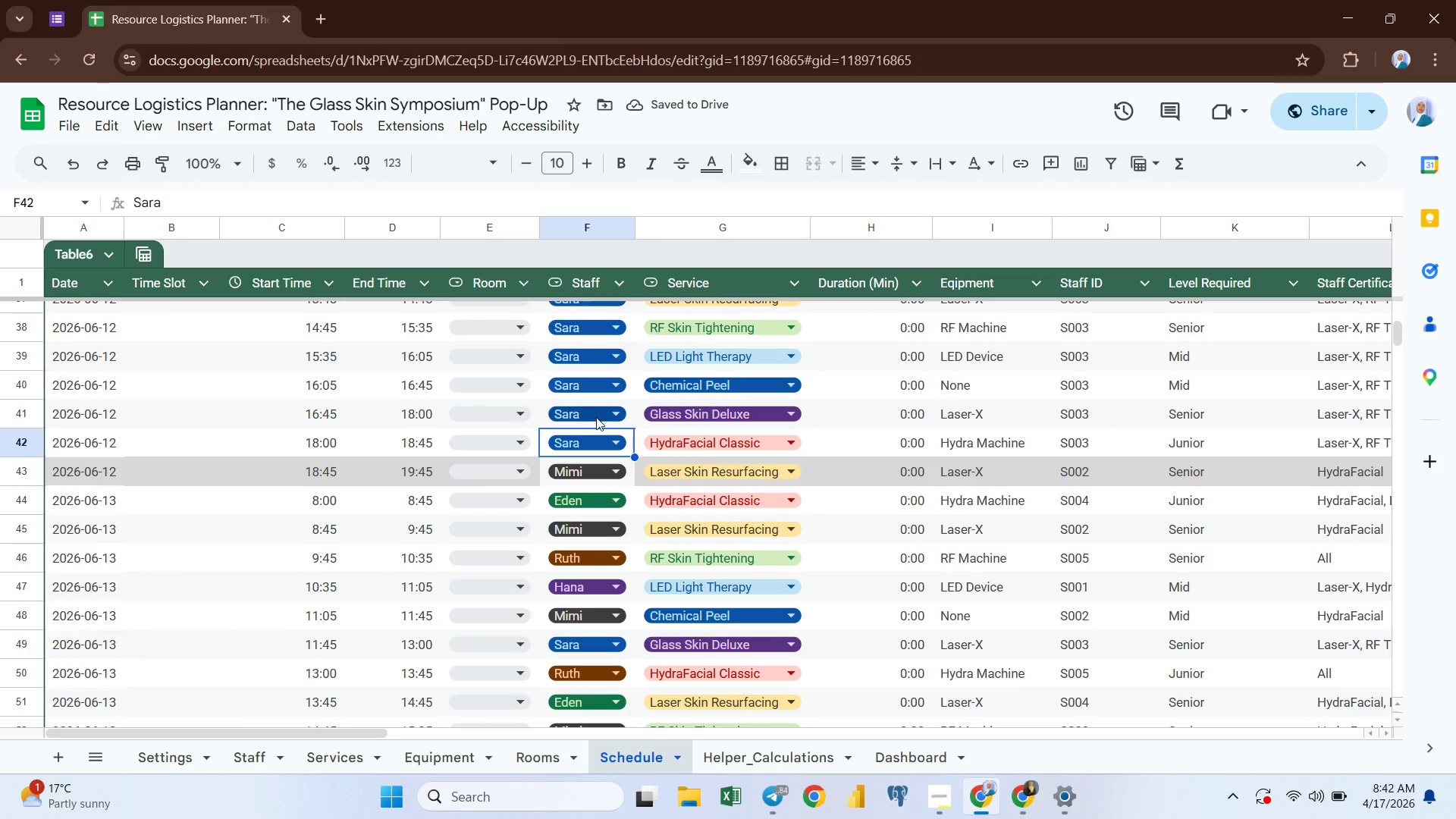 
left_click([597, 416])
 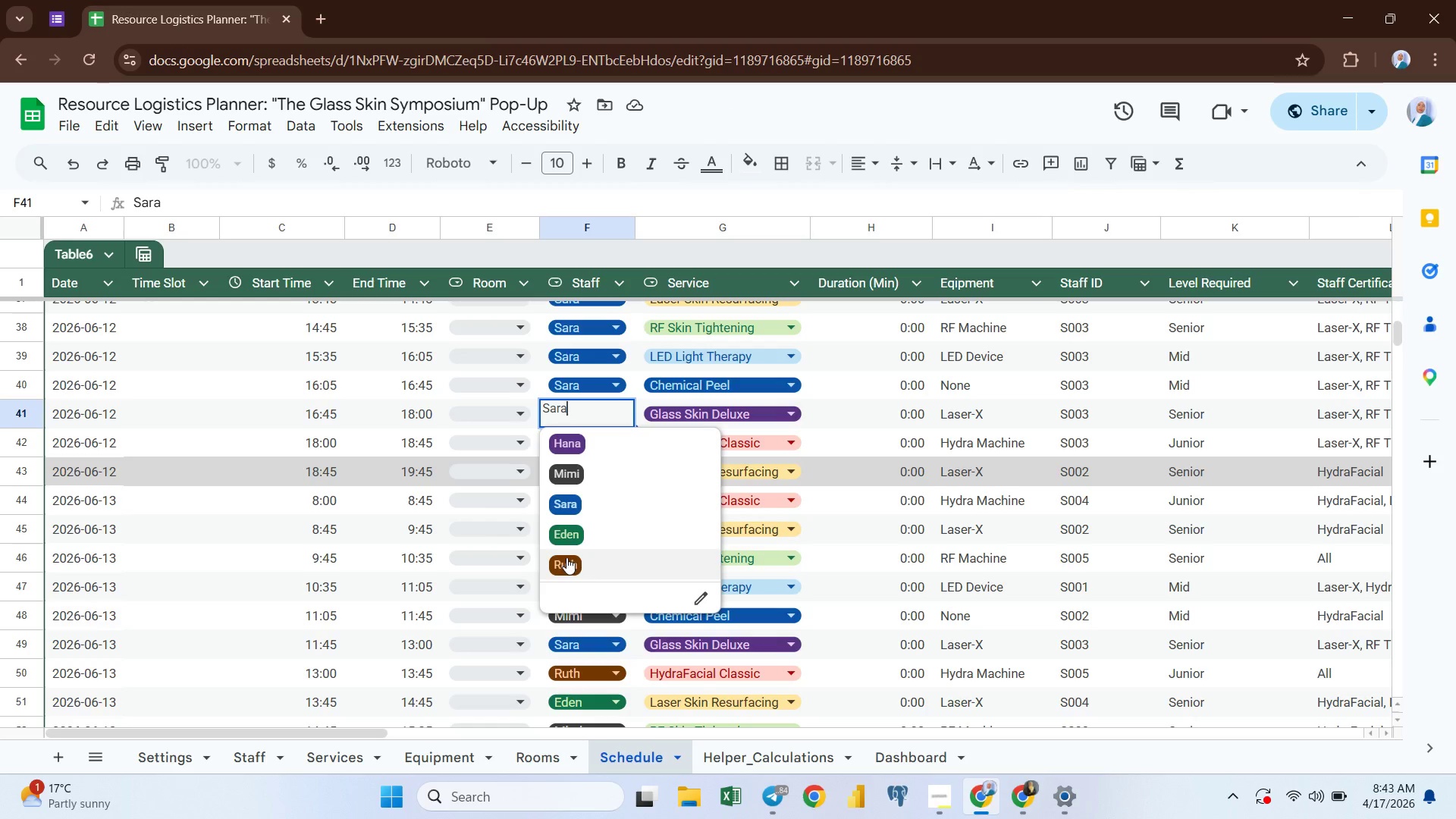 
left_click([564, 561])
 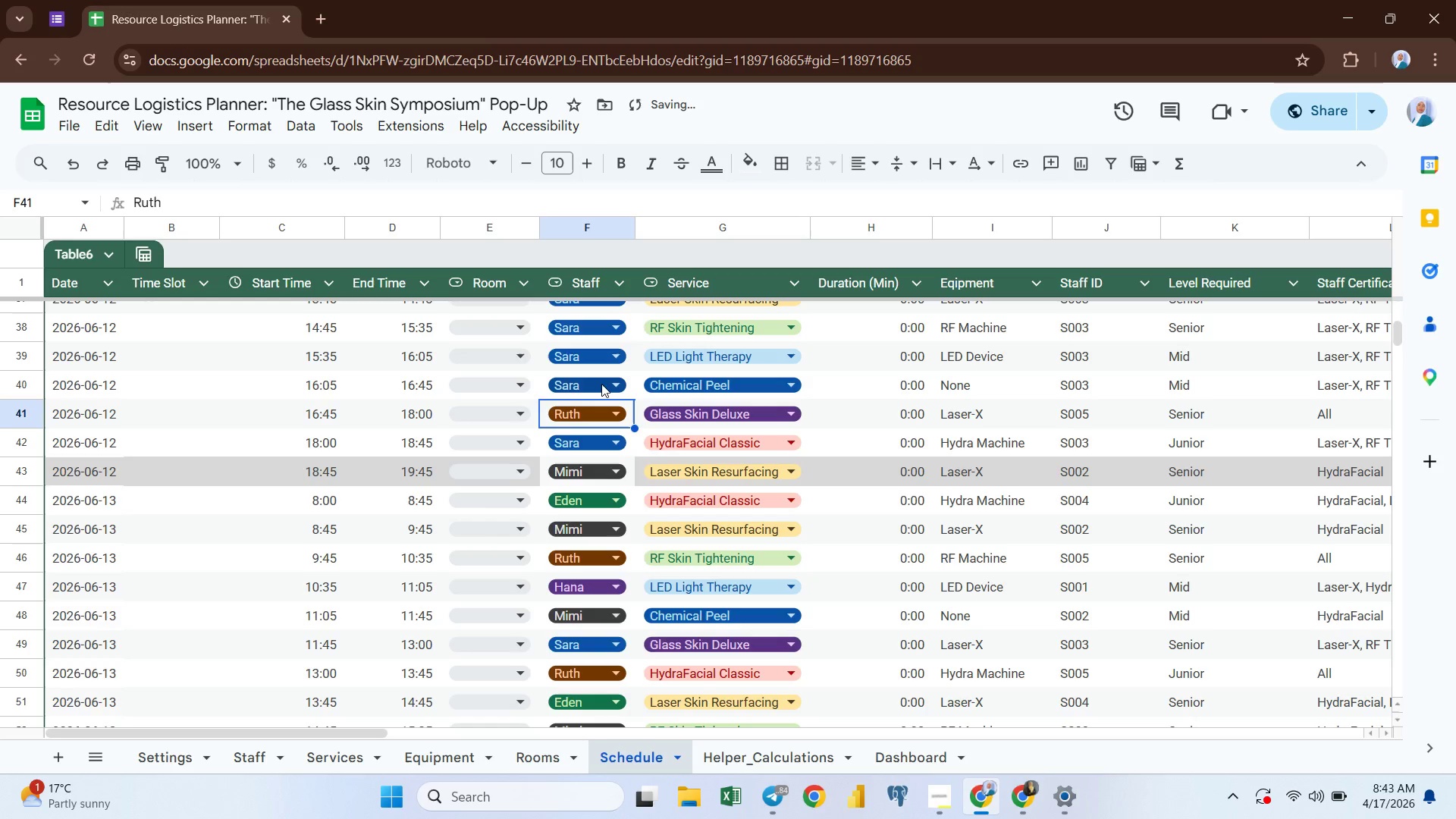 
left_click([603, 384])
 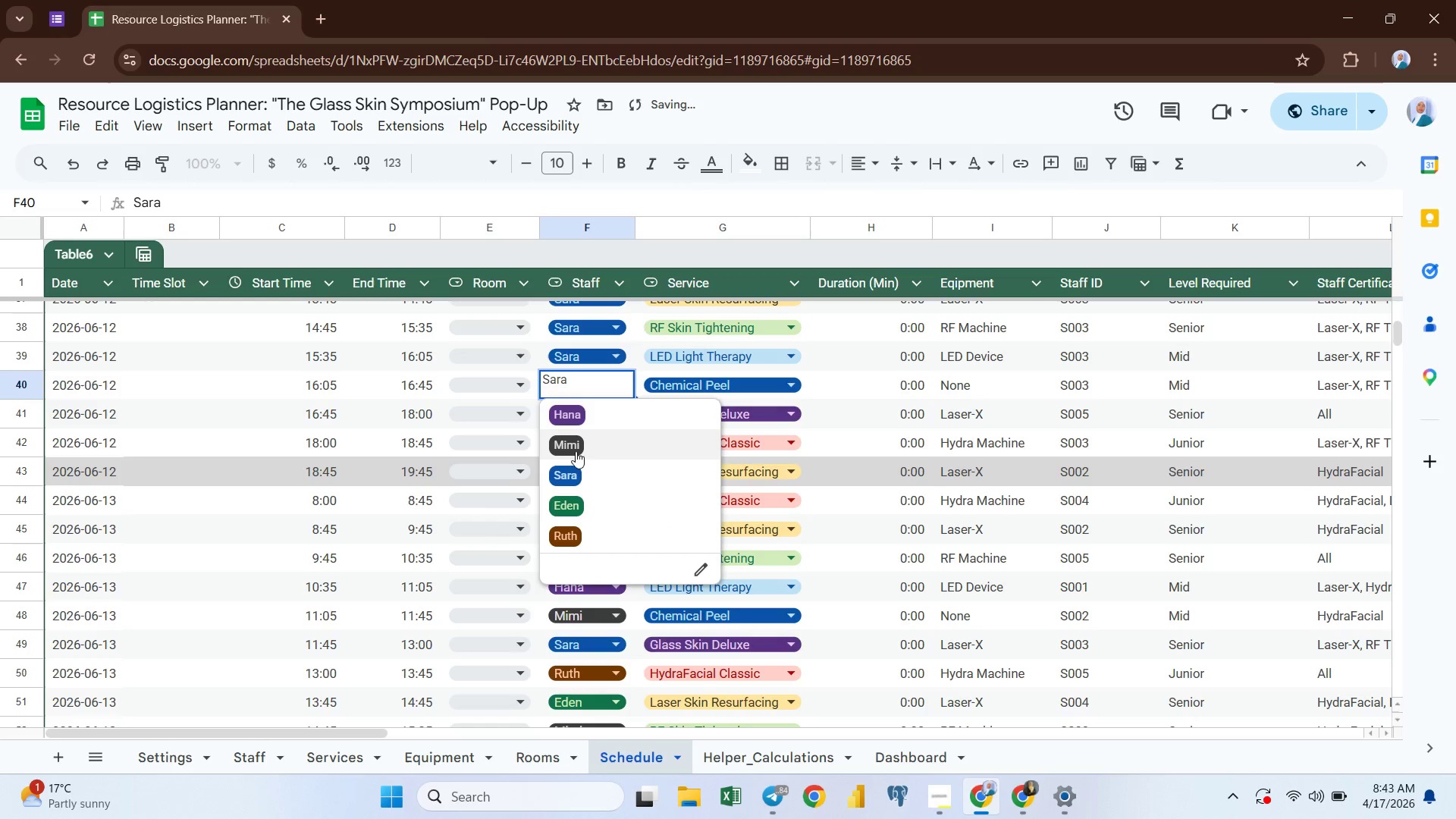 
left_click([574, 449])
 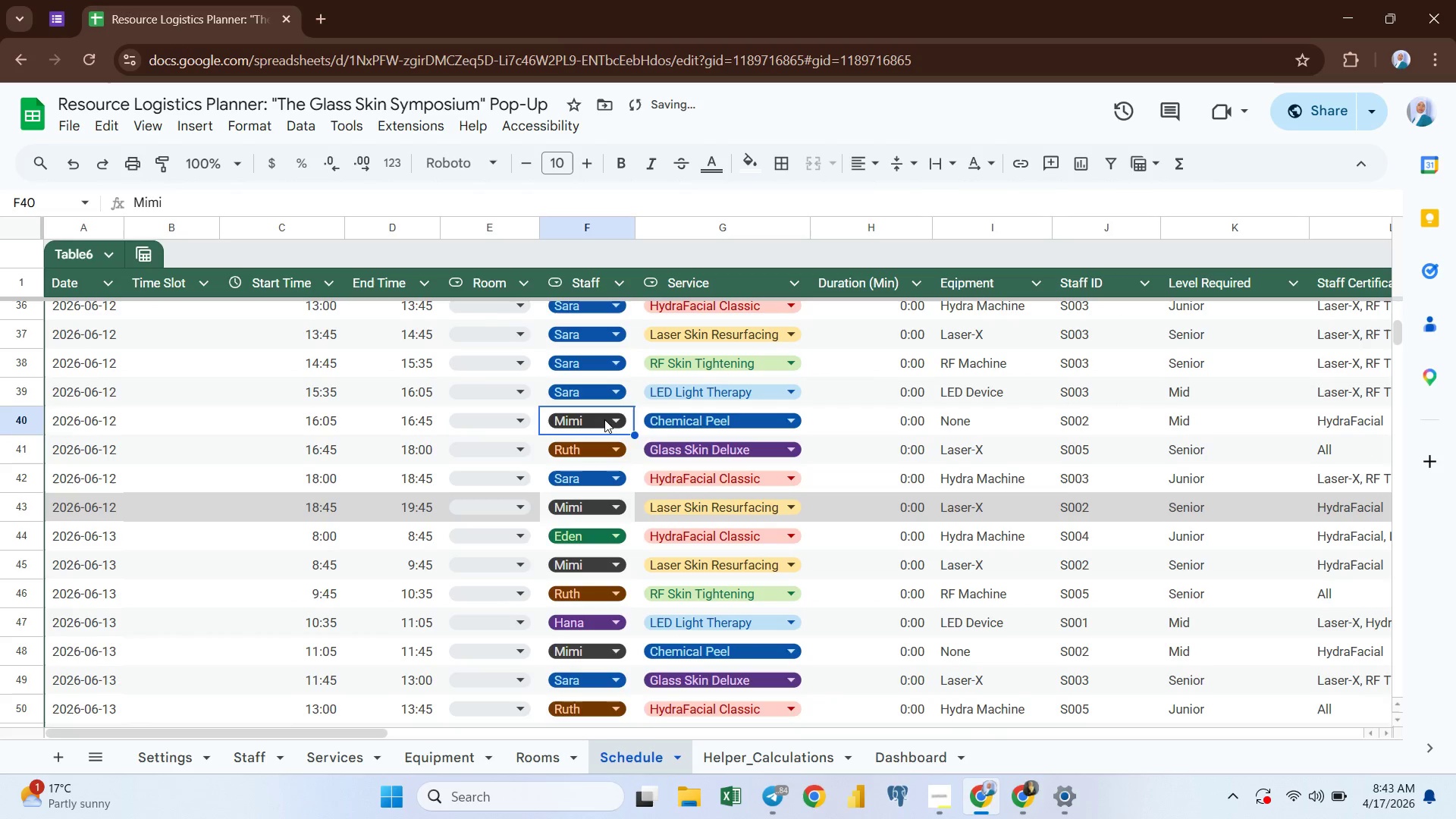 
left_click([611, 419])
 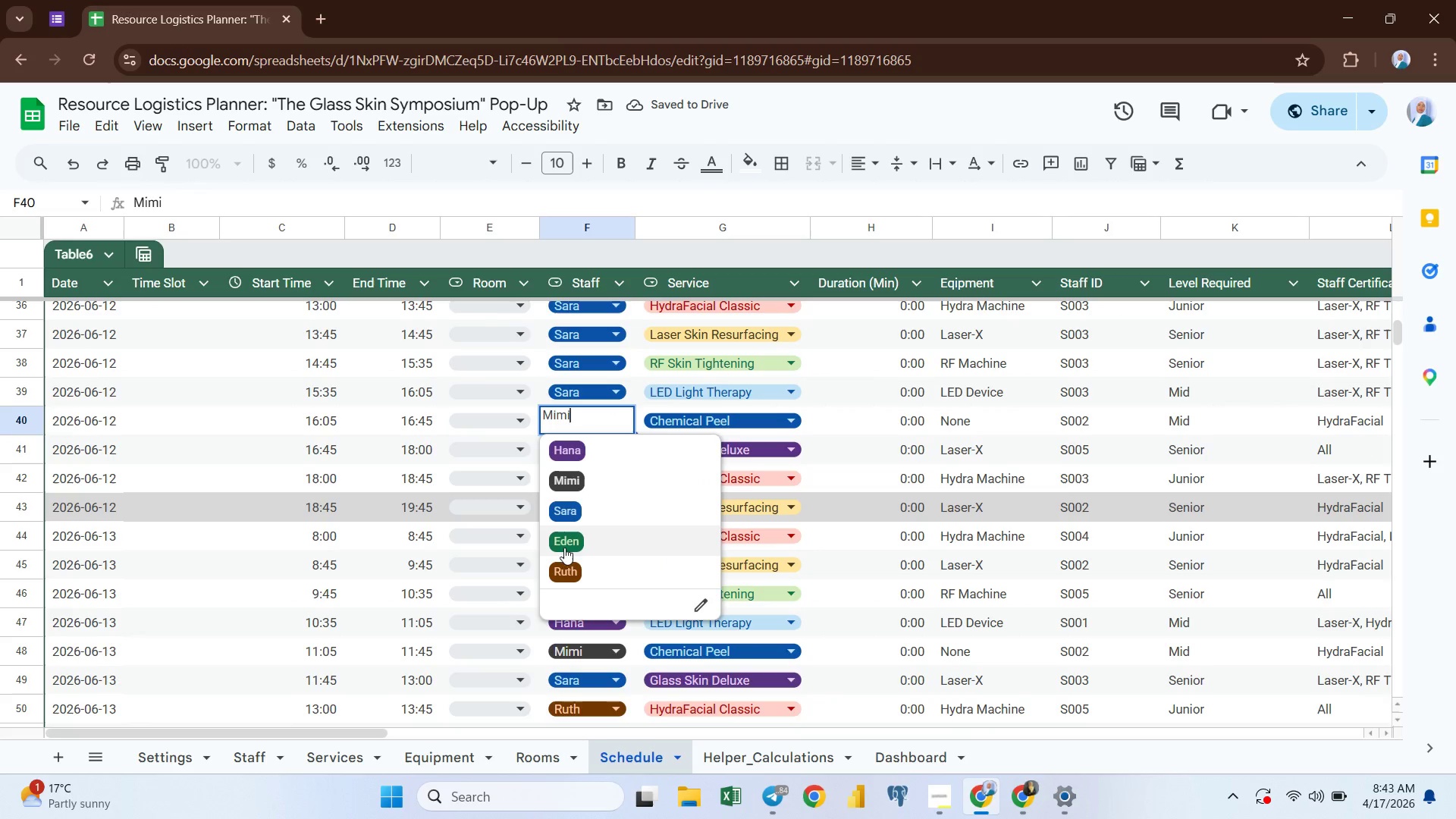 
left_click([566, 538])
 